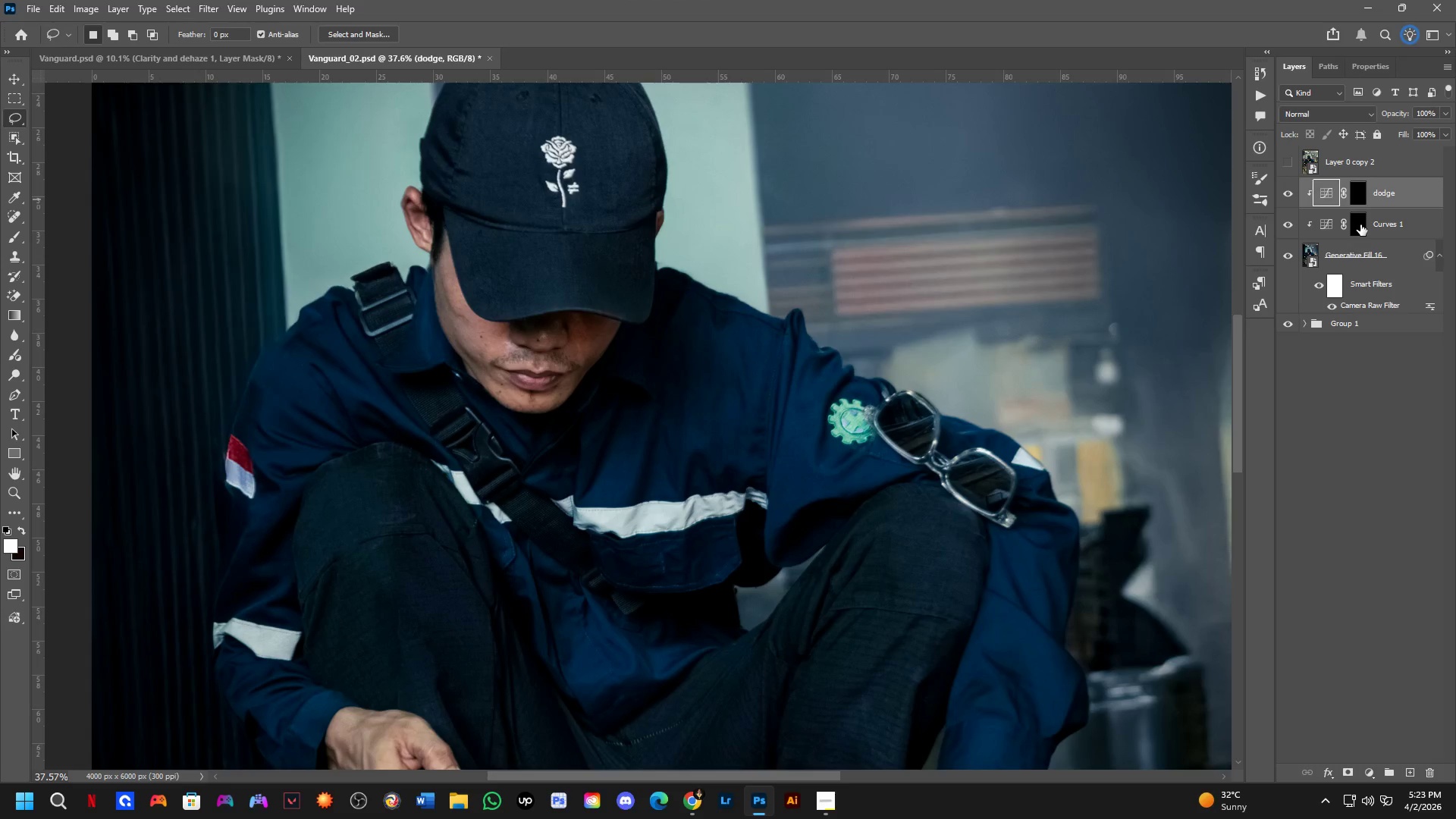 
double_click([1383, 227])
 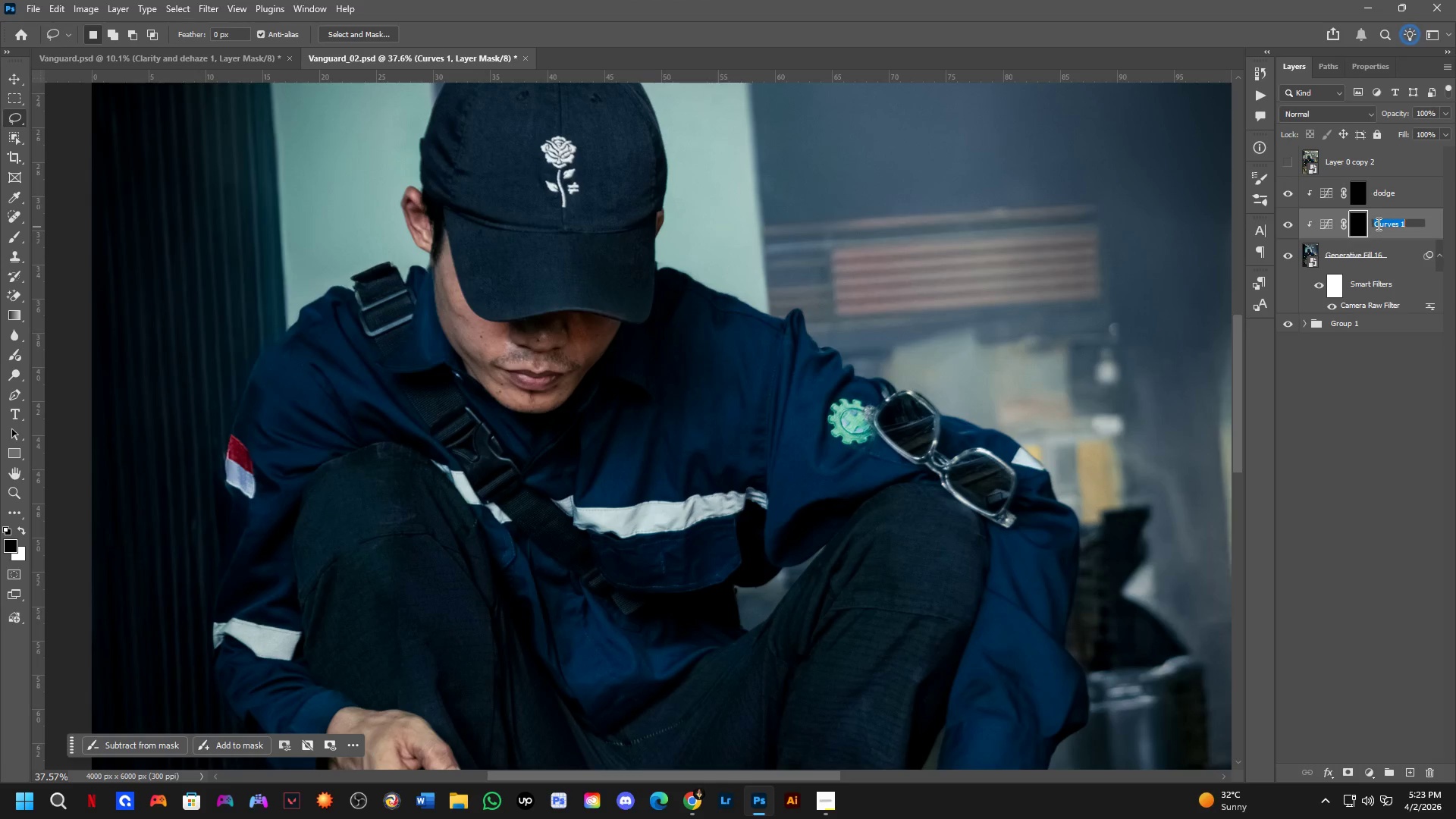 
type(Burn)
key(NumpadEnter)
 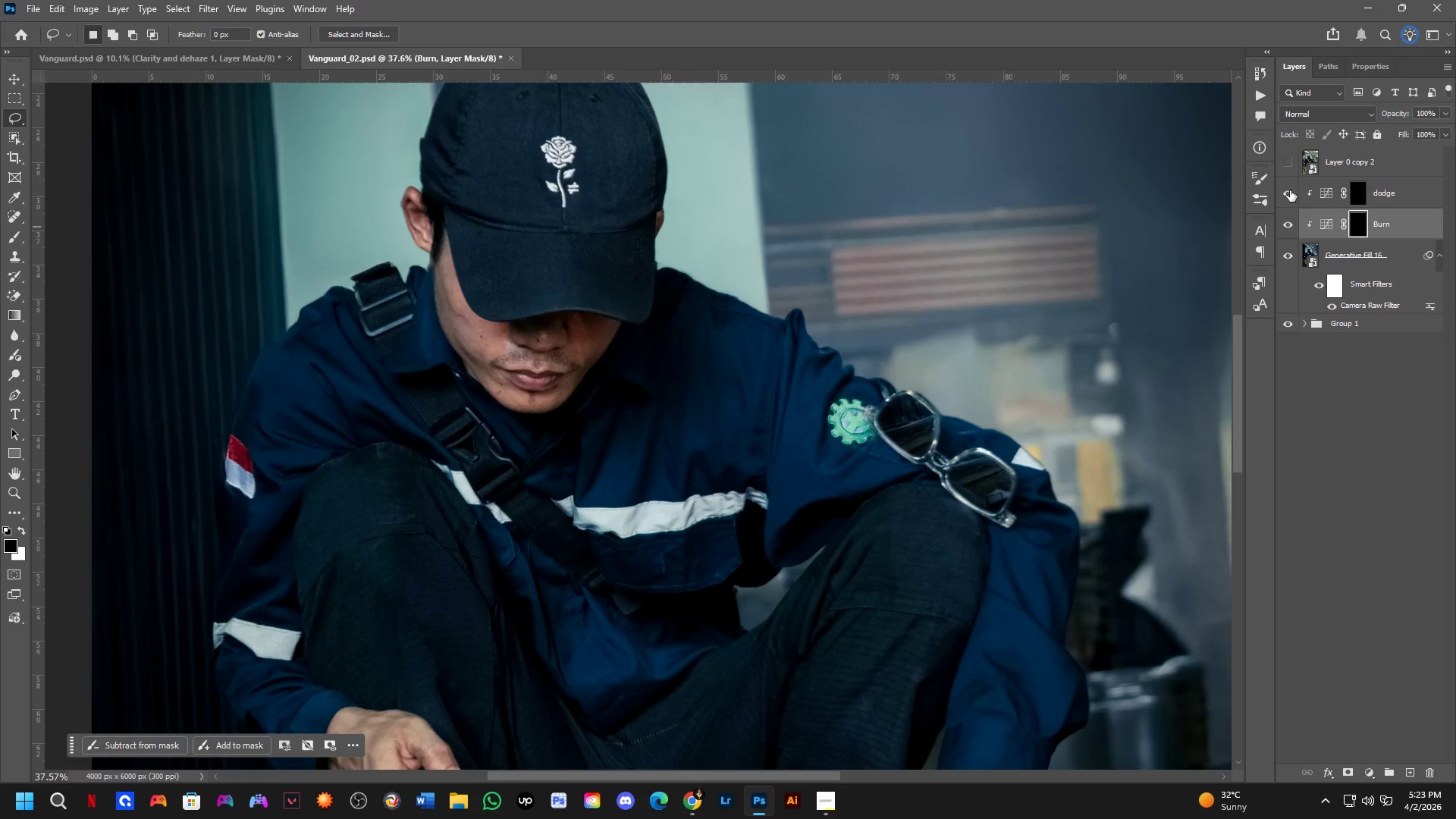 
left_click_drag(start_coordinate=[479, 361], to_coordinate=[505, 381])
 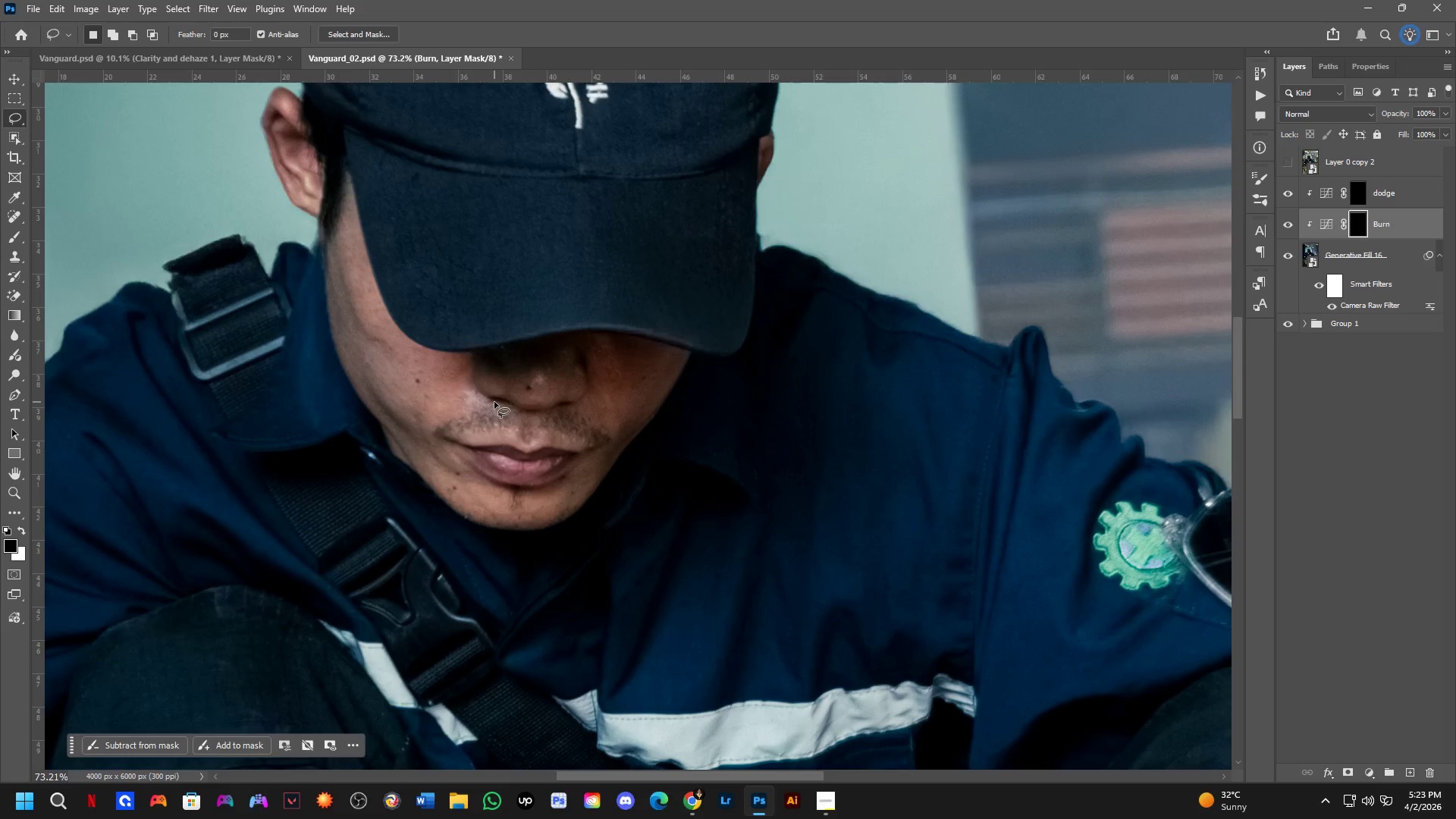 
scroll: coordinate [530, 328], scroll_direction: up, amount: 7.0
 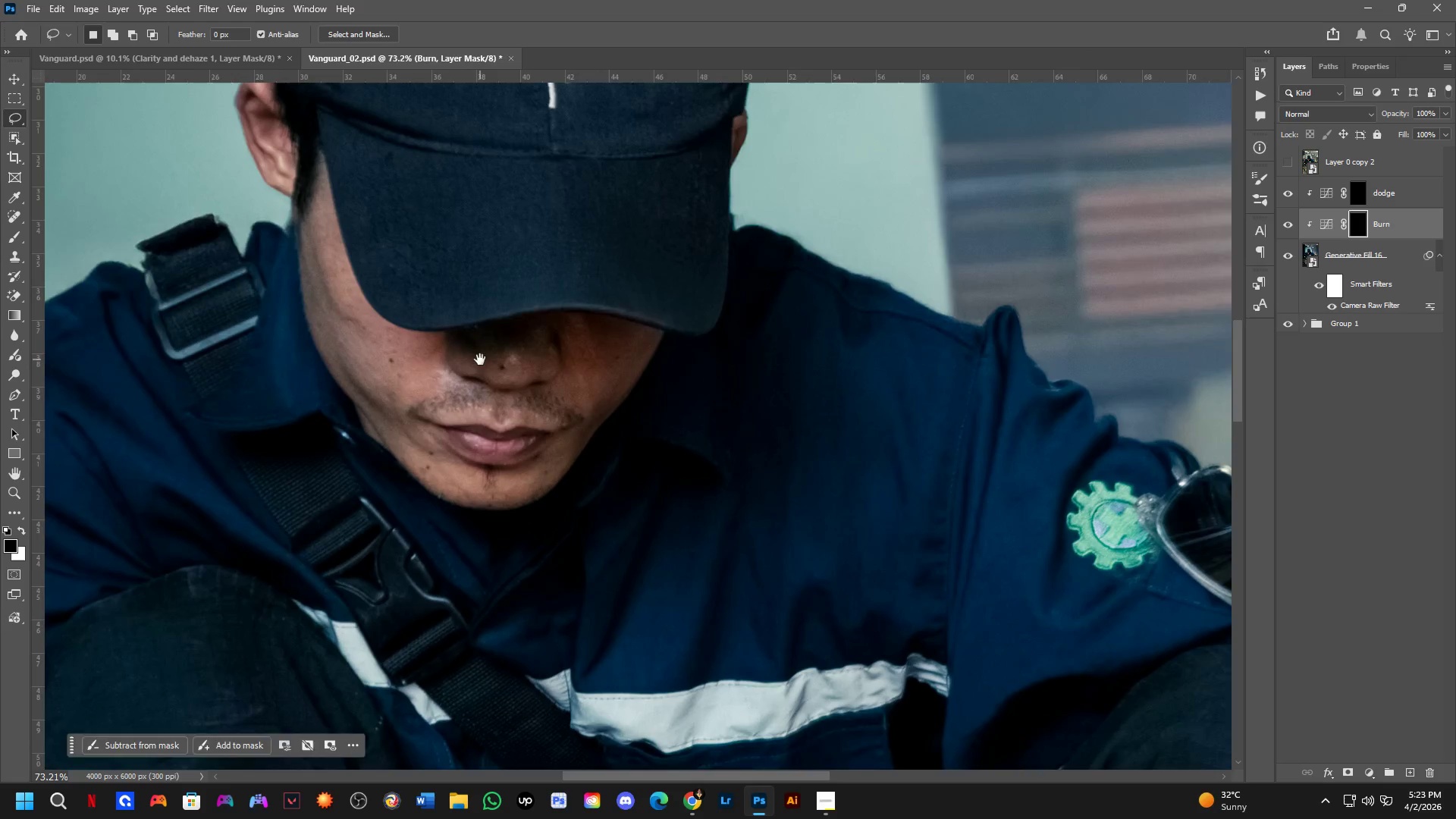 
key(B)
 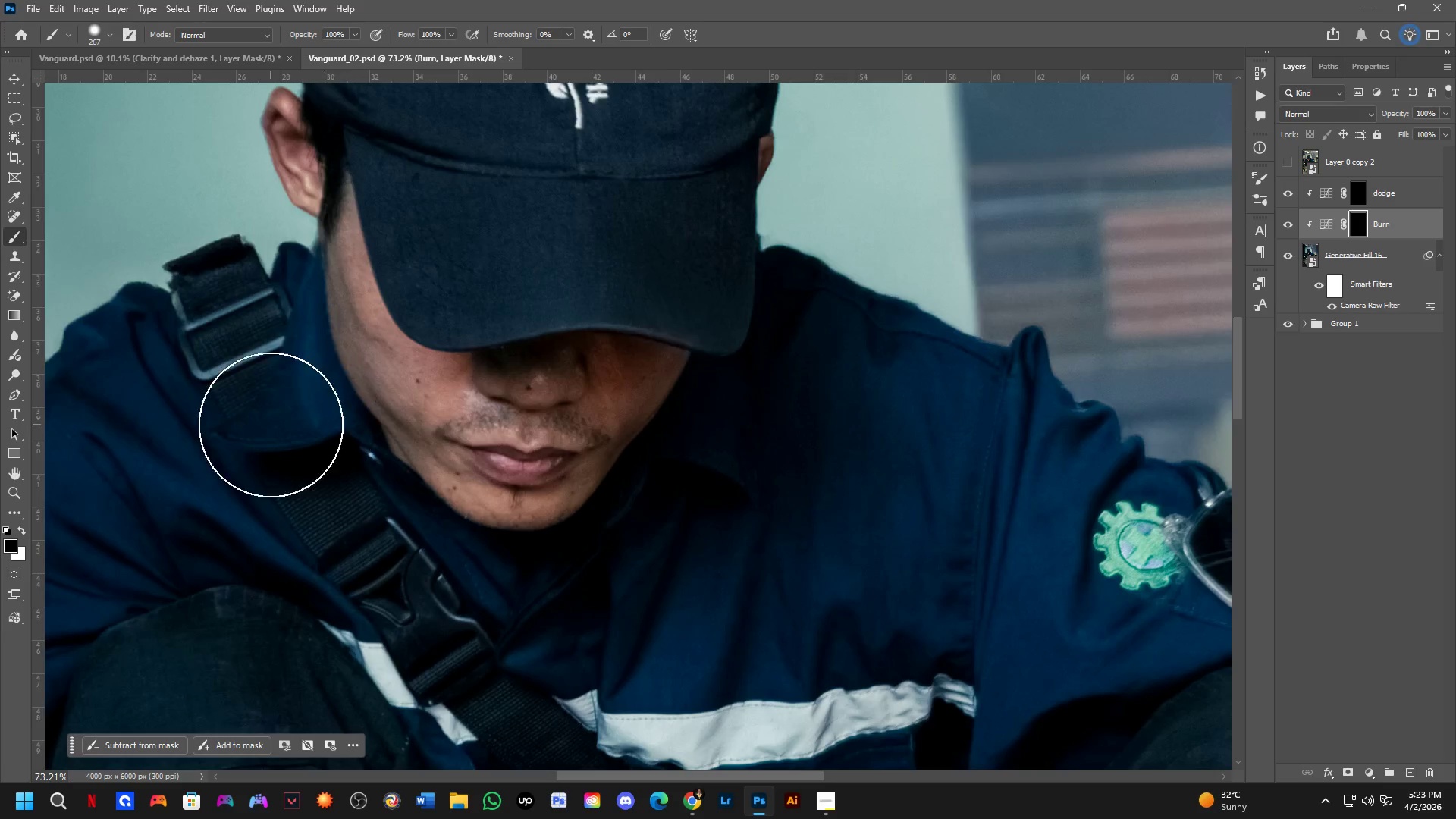 
hold_key(key=AltLeft, duration=1.58)
 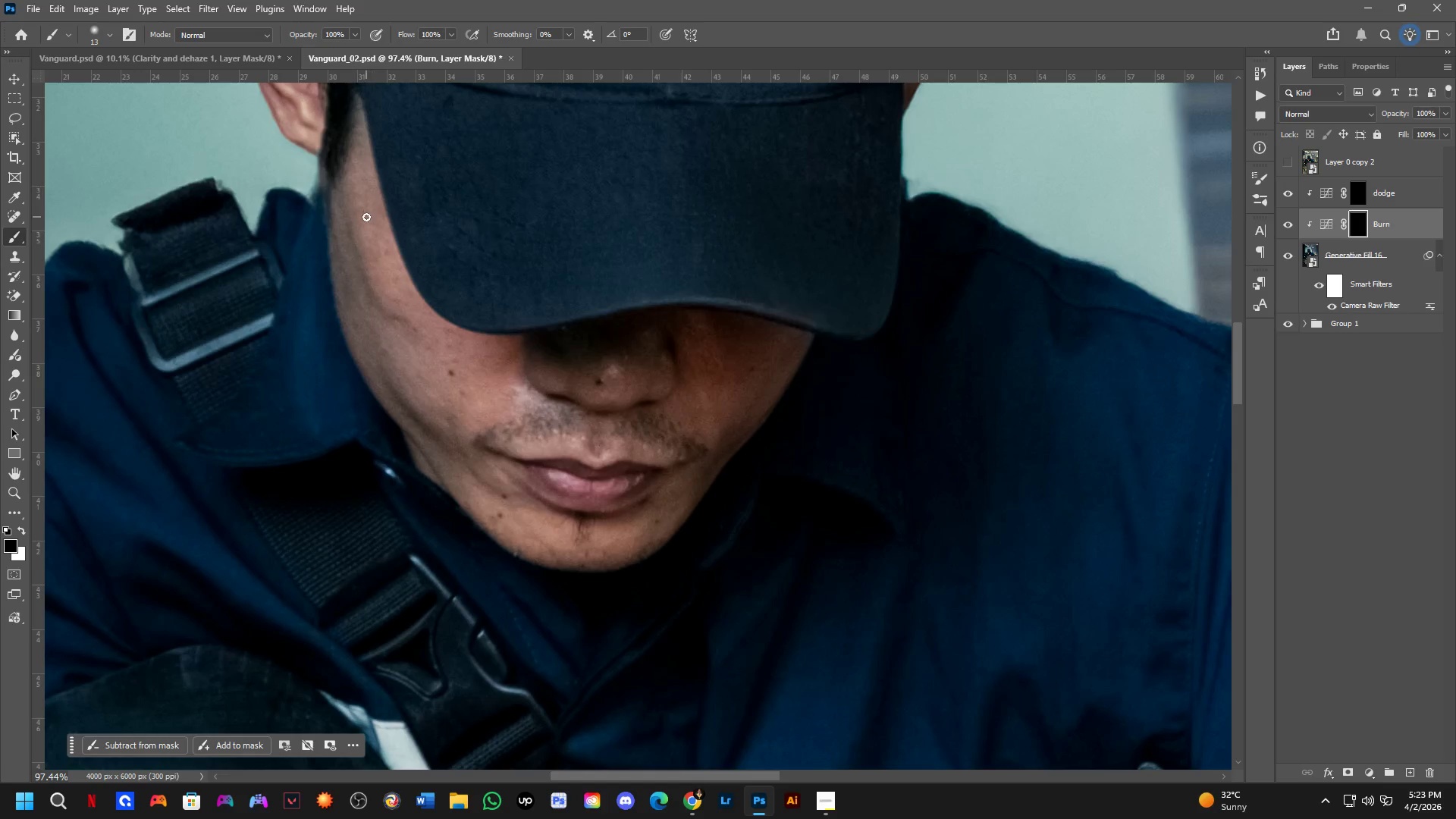 
scroll: coordinate [369, 381], scroll_direction: up, amount: 3.0
 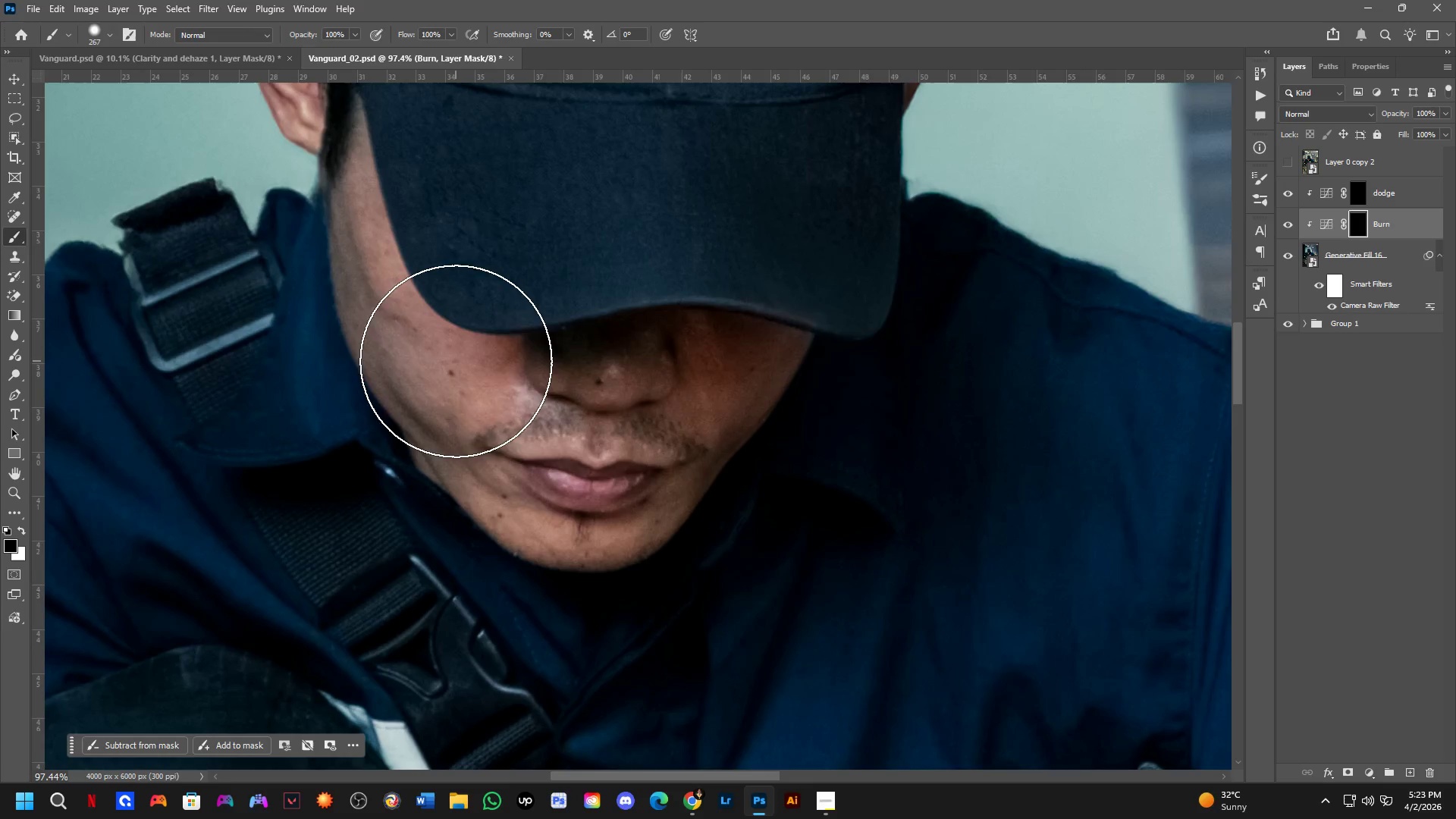 
key(Alt+AltLeft)
 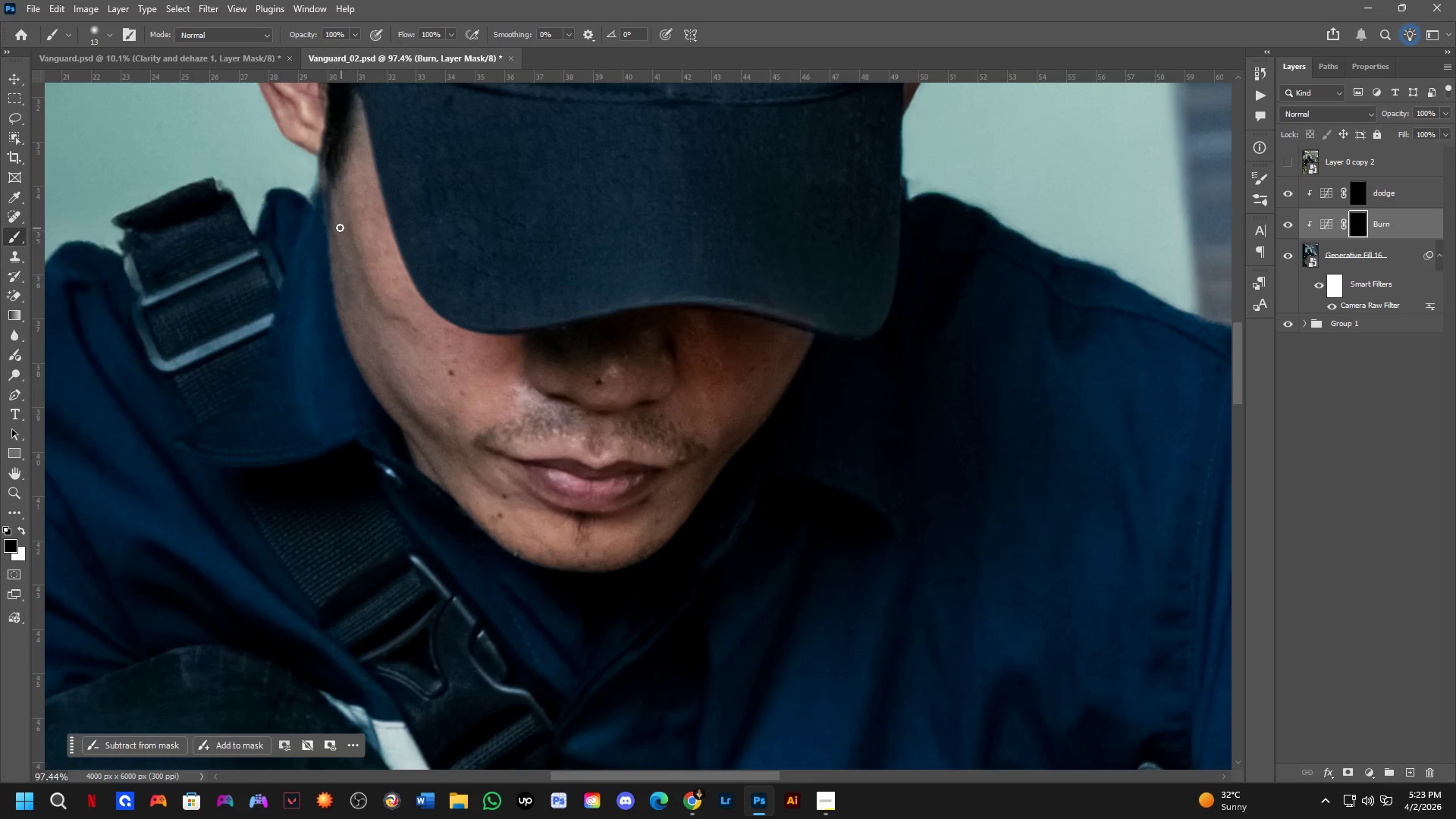 
left_click_drag(start_coordinate=[339, 219], to_coordinate=[363, 328])
 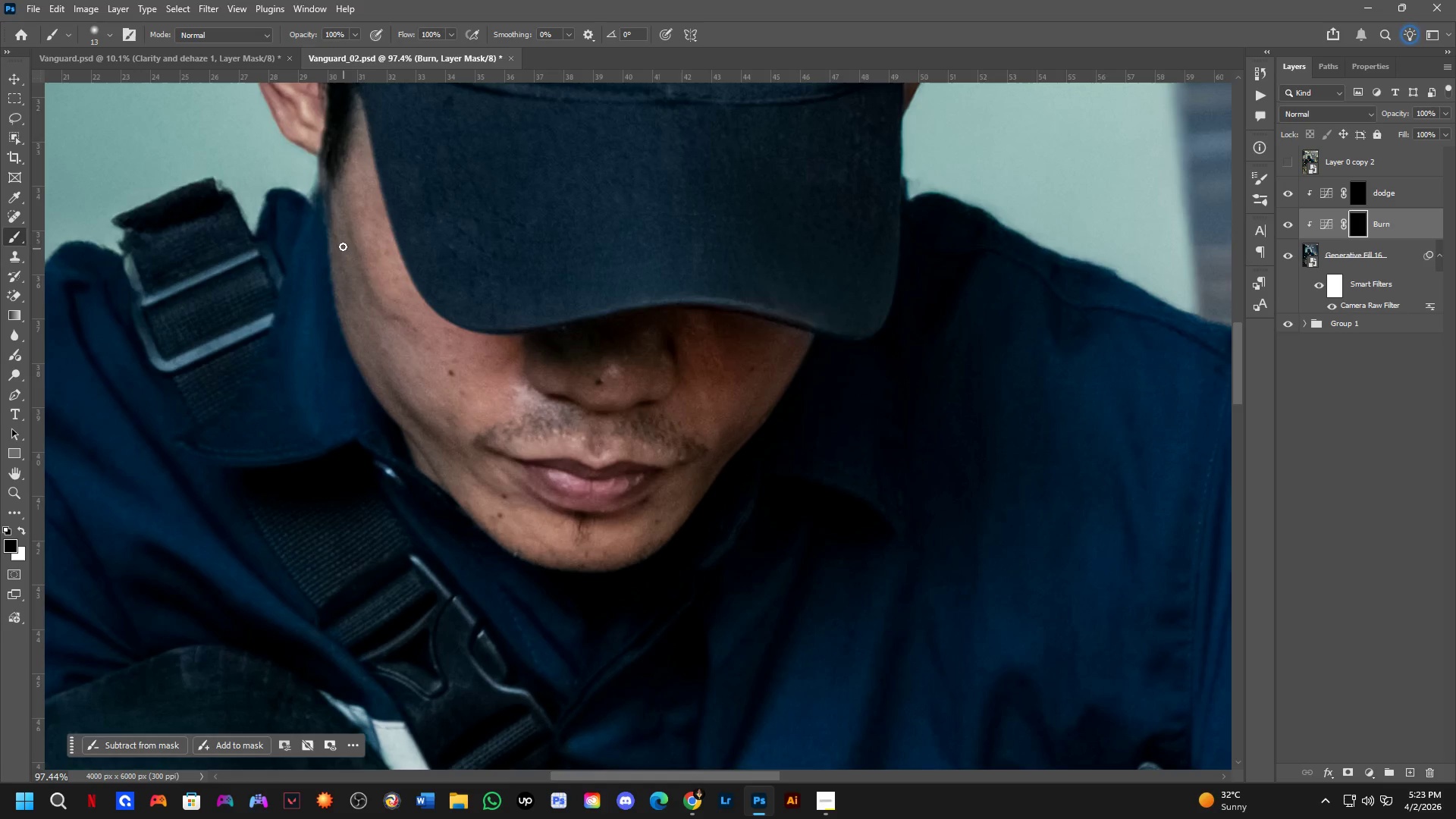 
key(X)
 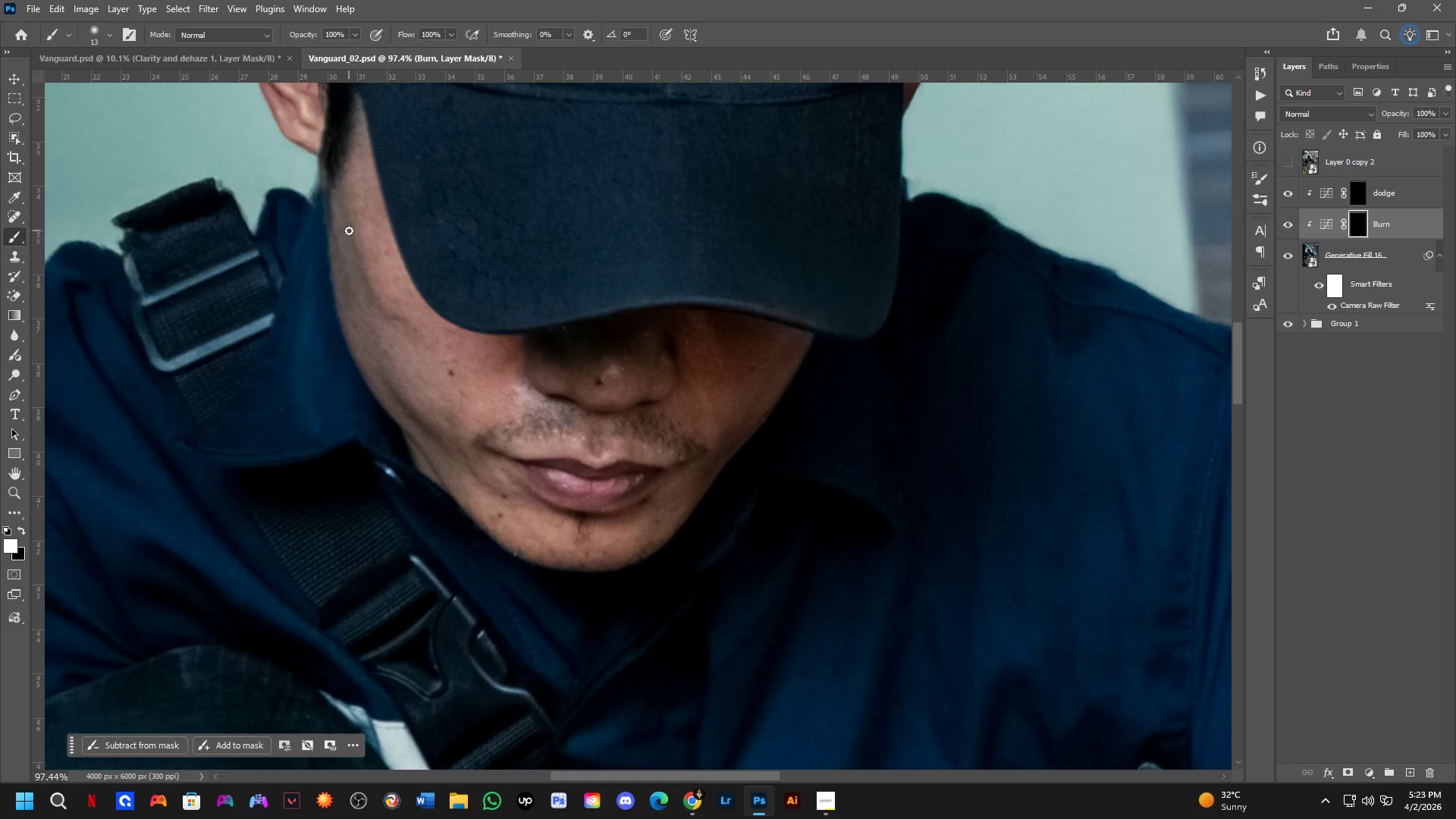 
left_click_drag(start_coordinate=[348, 231], to_coordinate=[402, 325])
 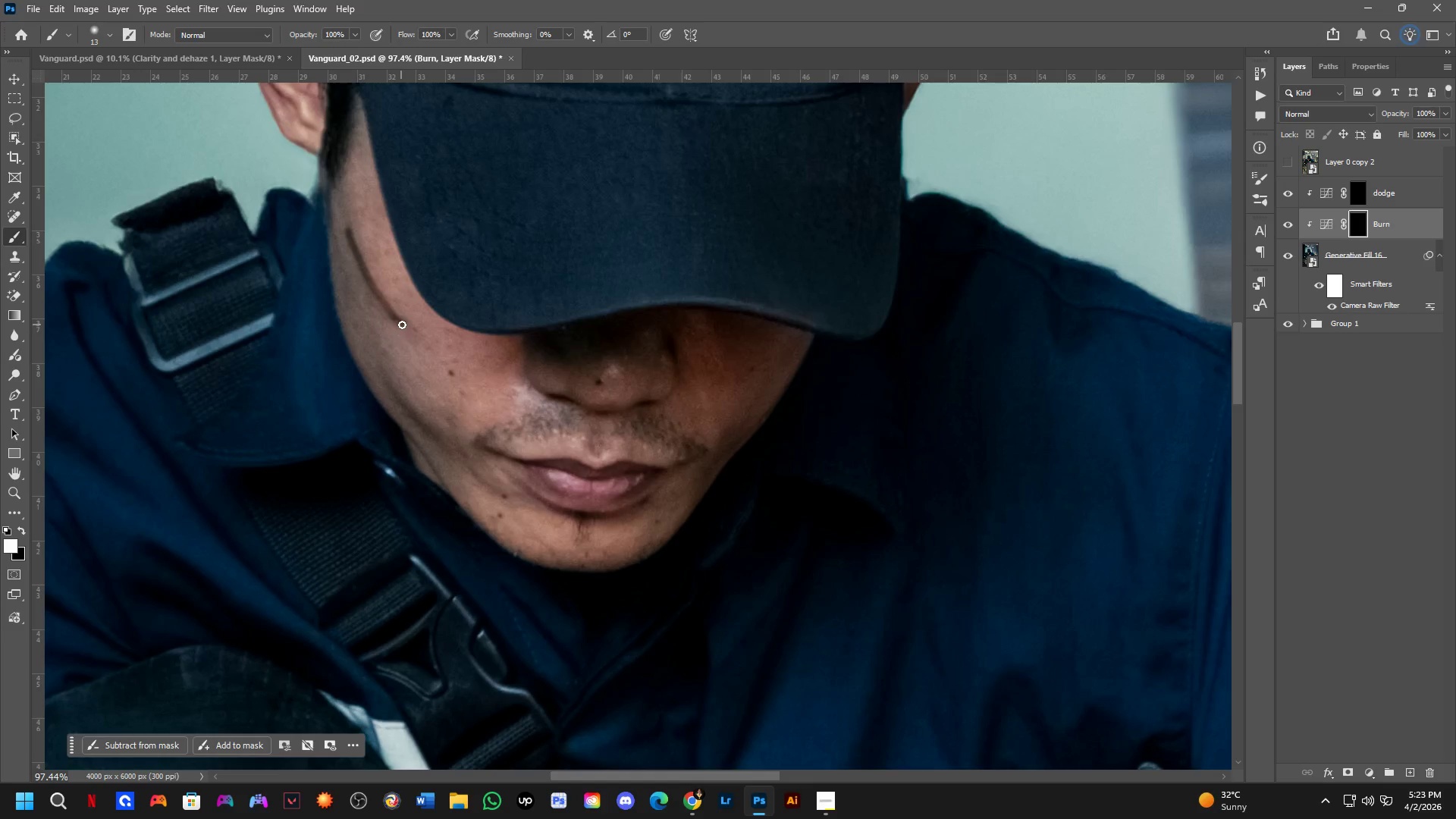 
key(Control+ControlLeft)
 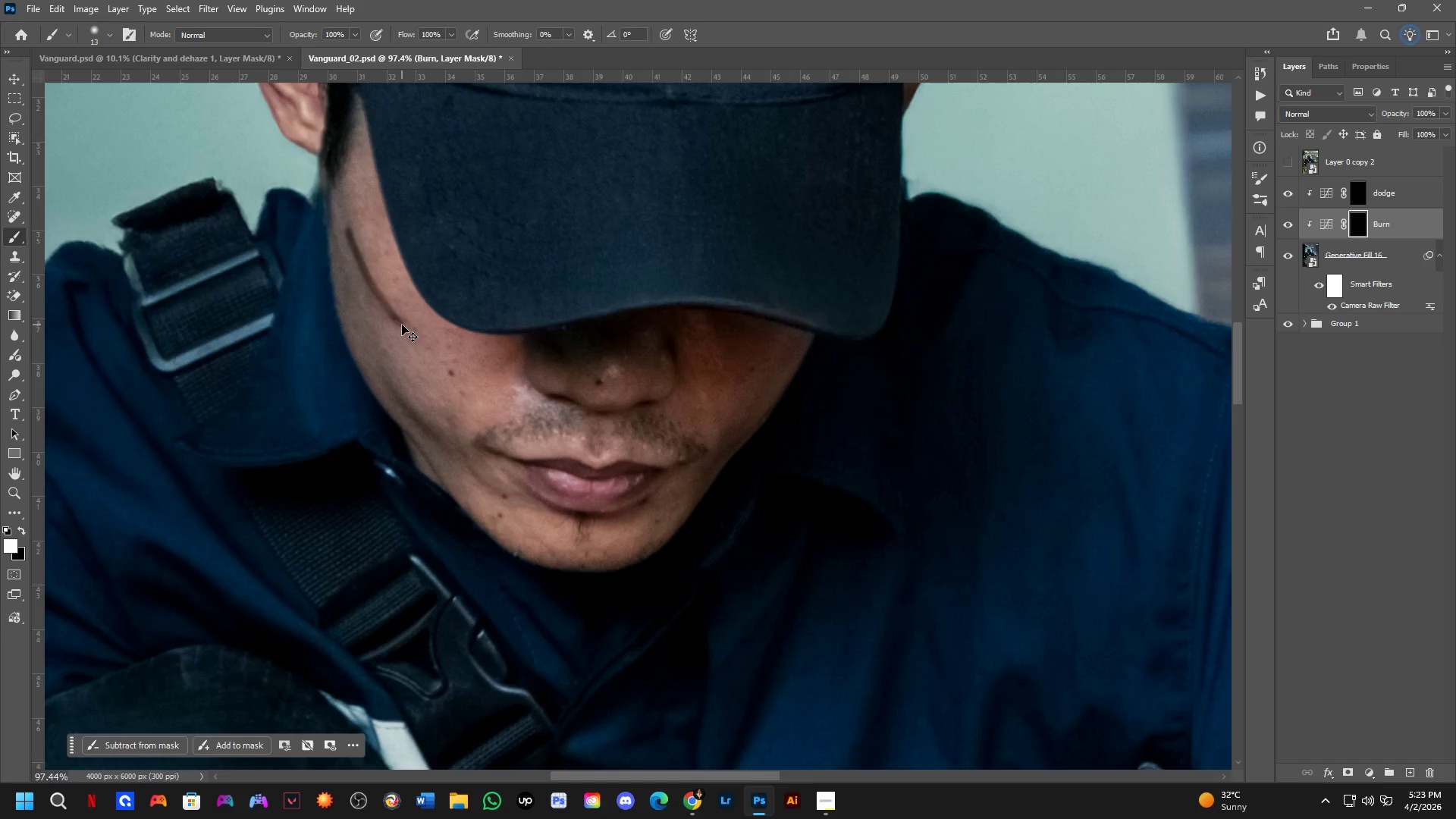 
key(Control+Z)
 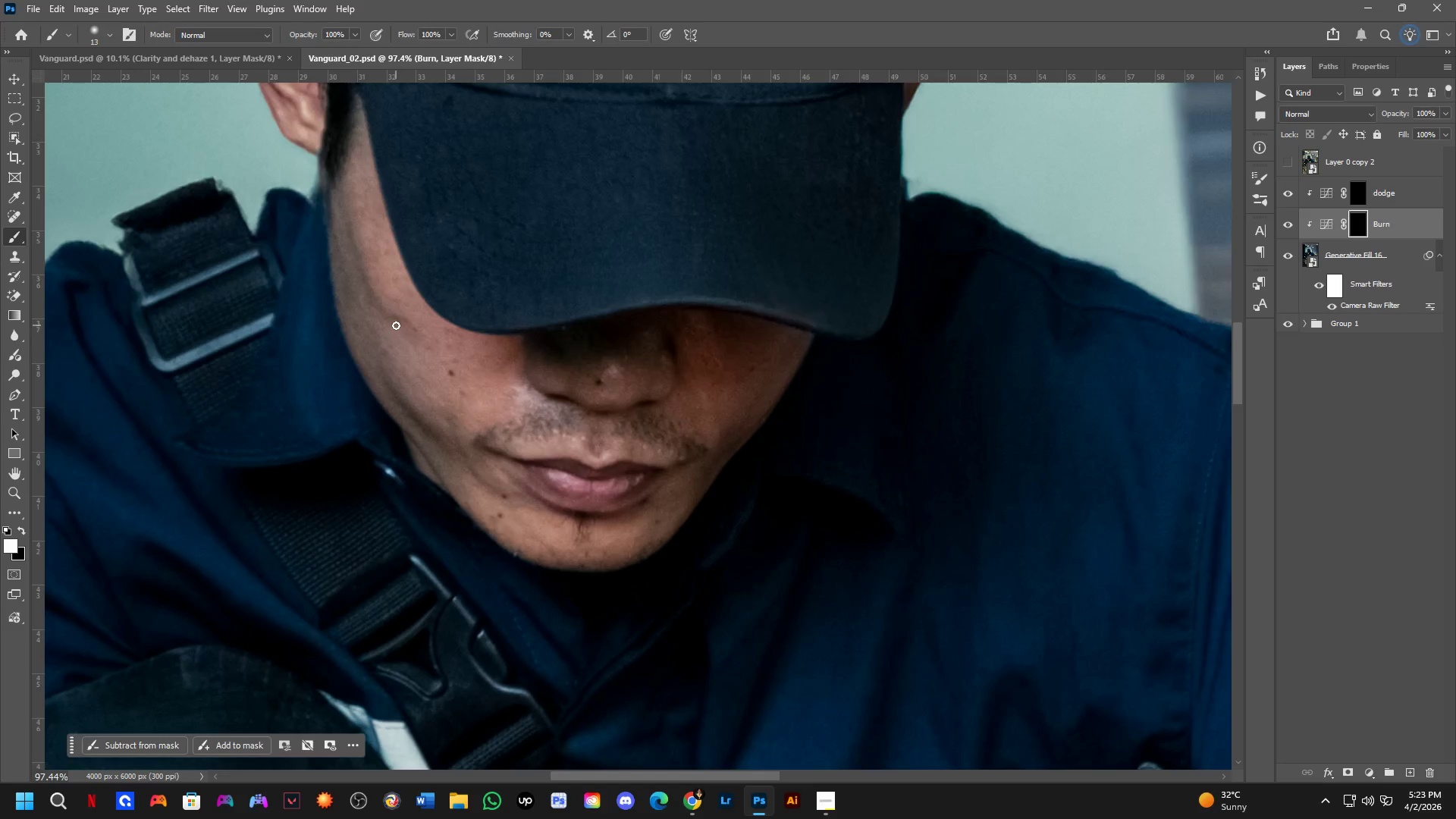 
hold_key(key=AltLeft, duration=0.59)
 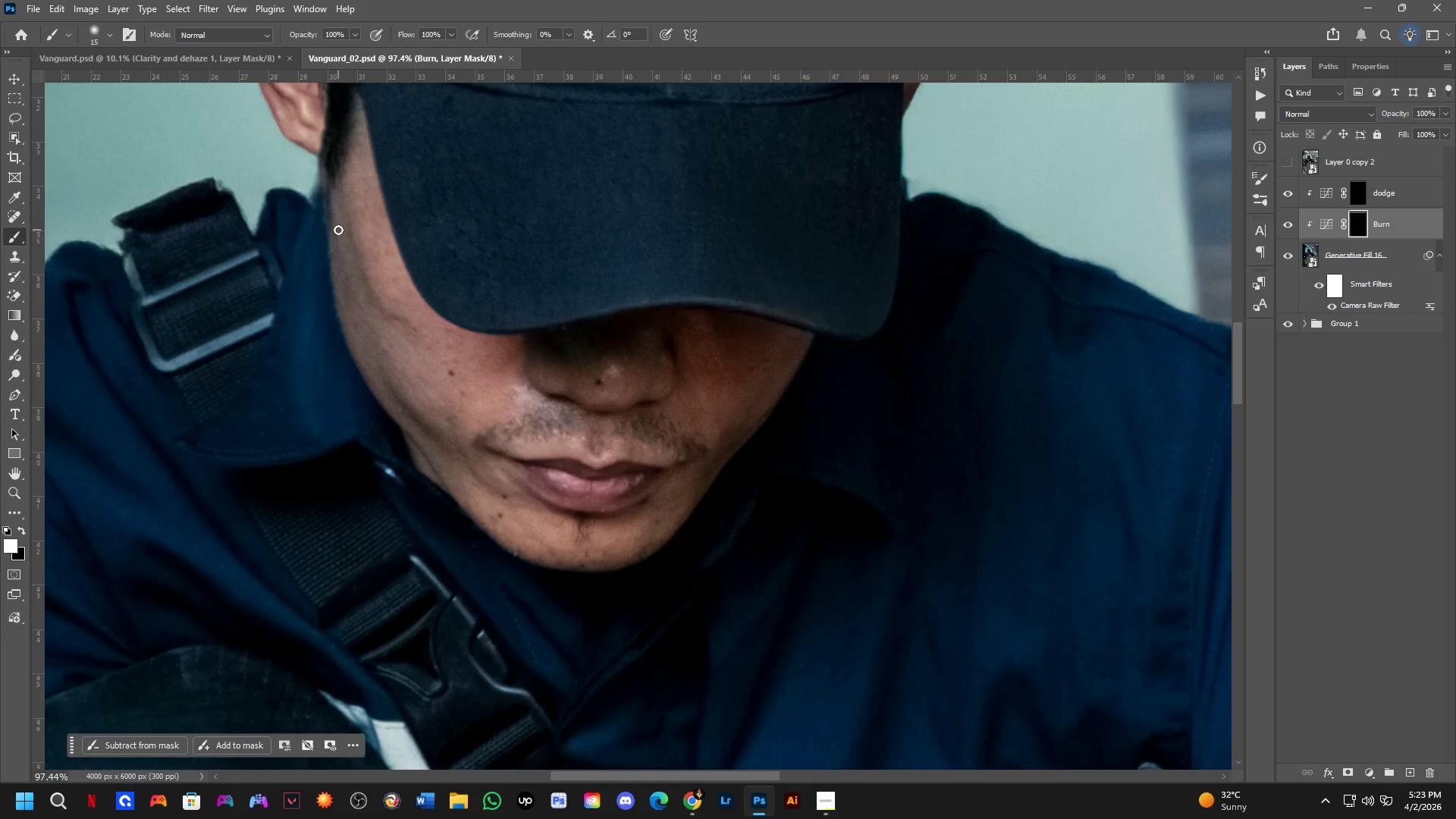 
left_click_drag(start_coordinate=[338, 230], to_coordinate=[392, 319])
 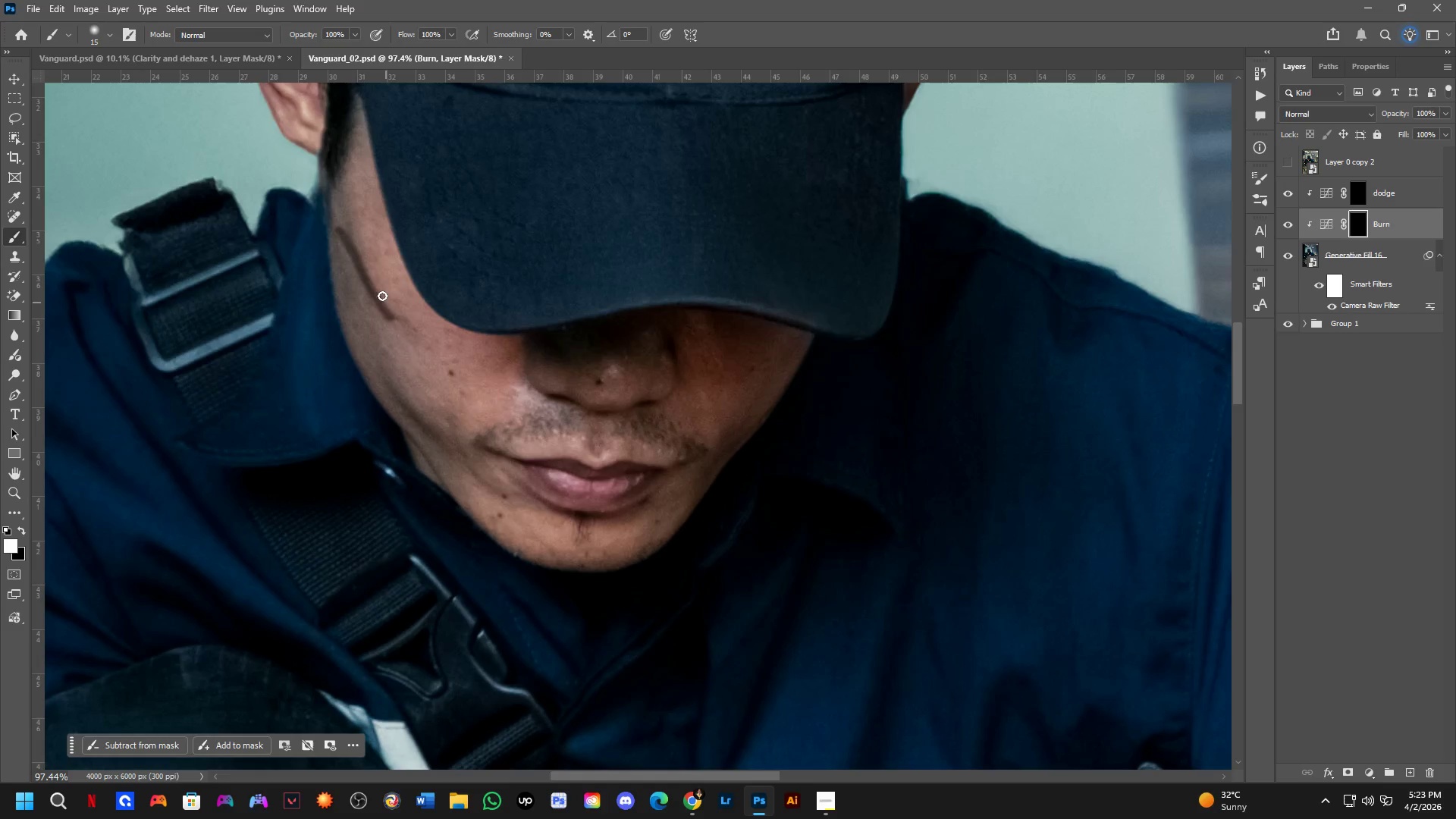 
key(Control+ControlLeft)
 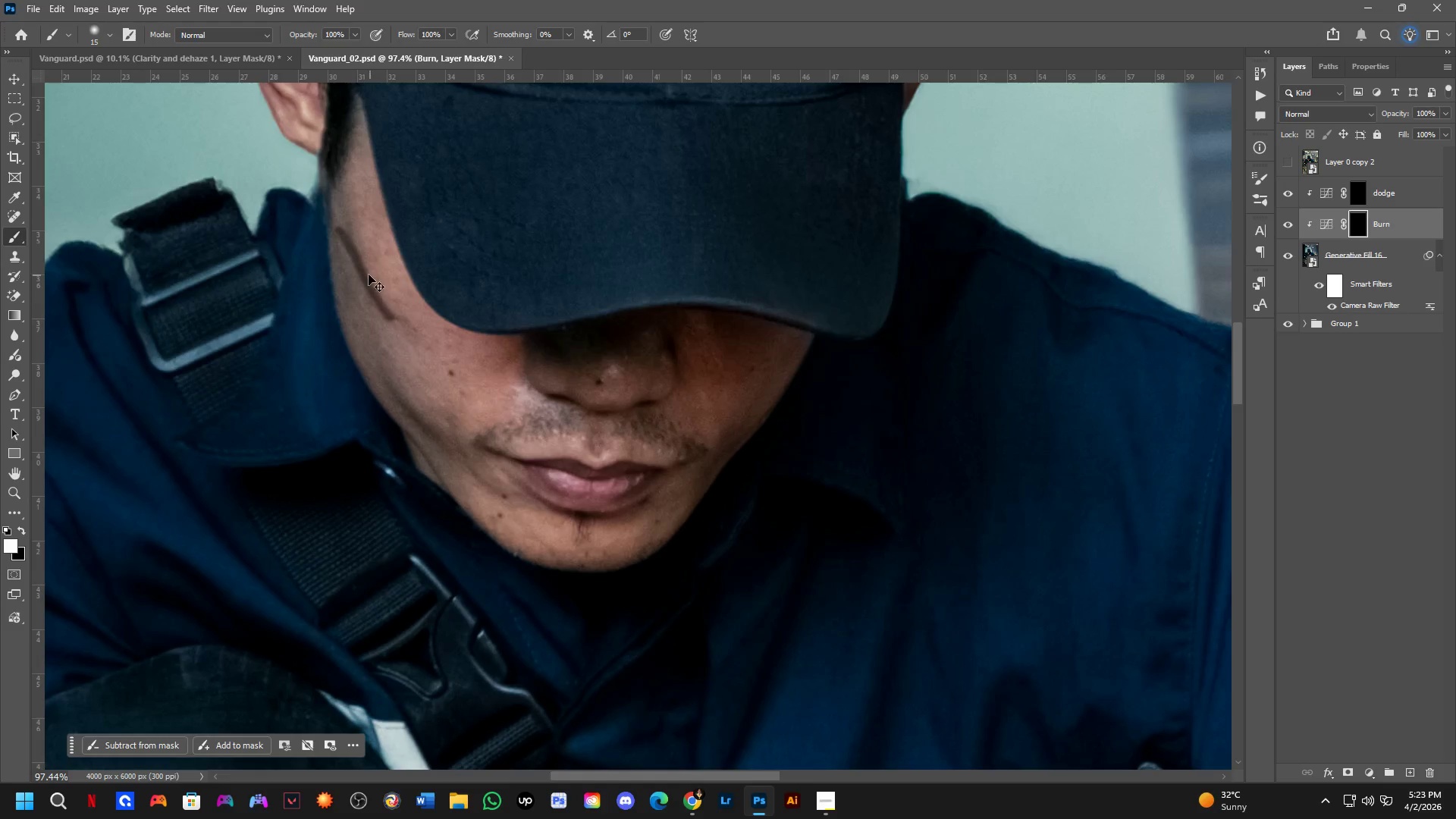 
key(Control+Z)
 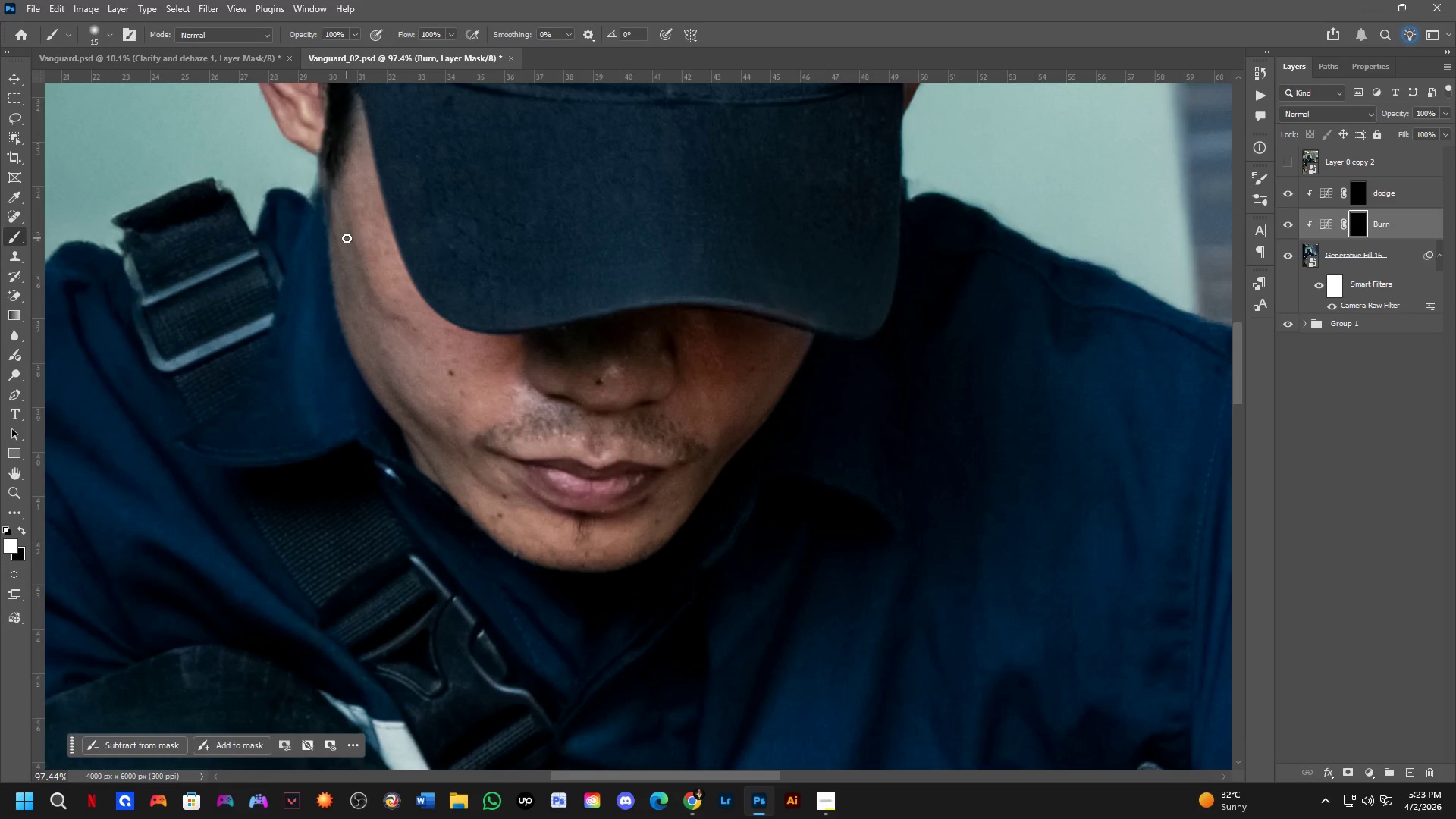 
left_click_drag(start_coordinate=[346, 238], to_coordinate=[394, 355])
 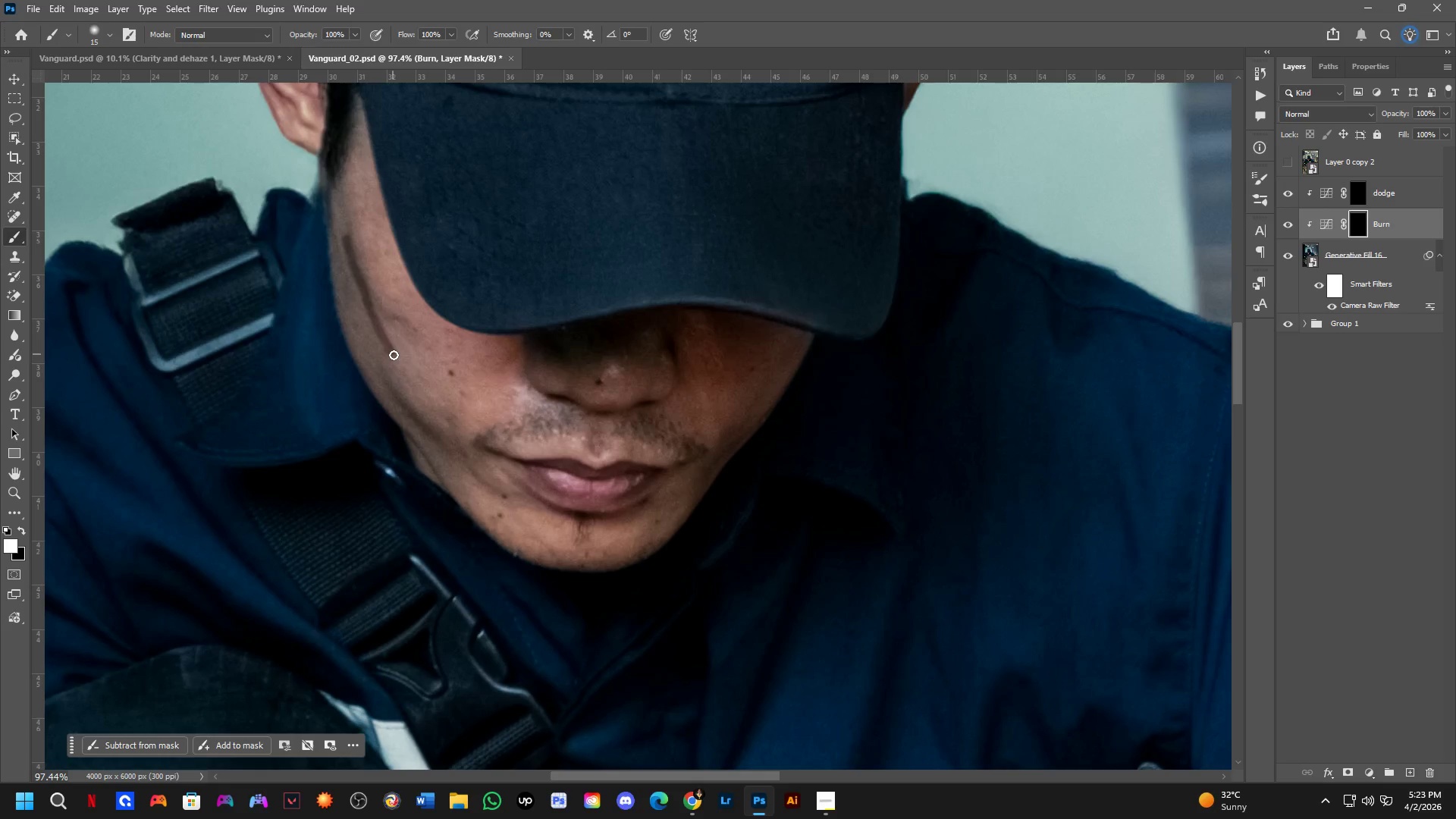 
key(Control+ControlLeft)
 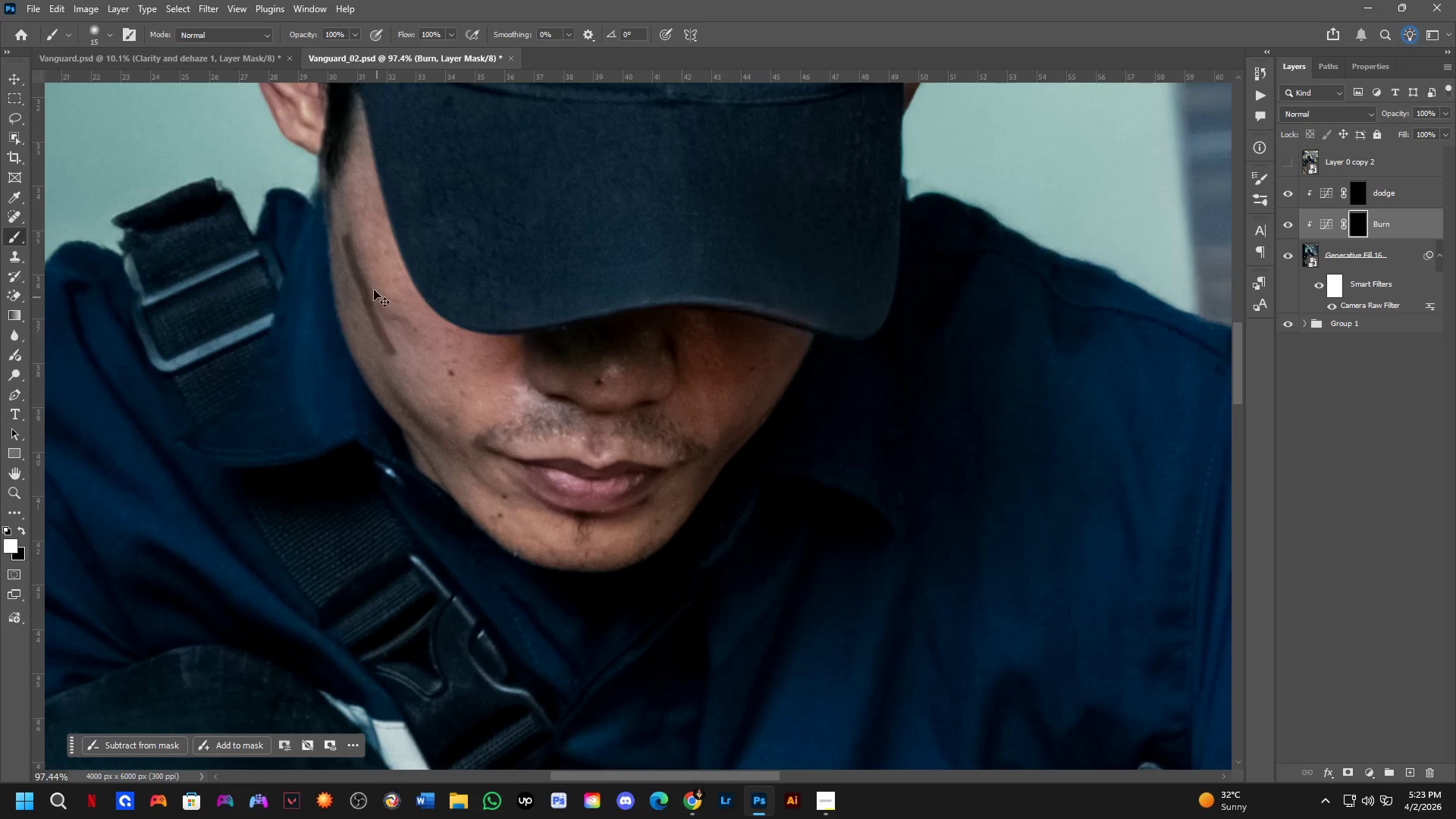 
key(Control+Z)
 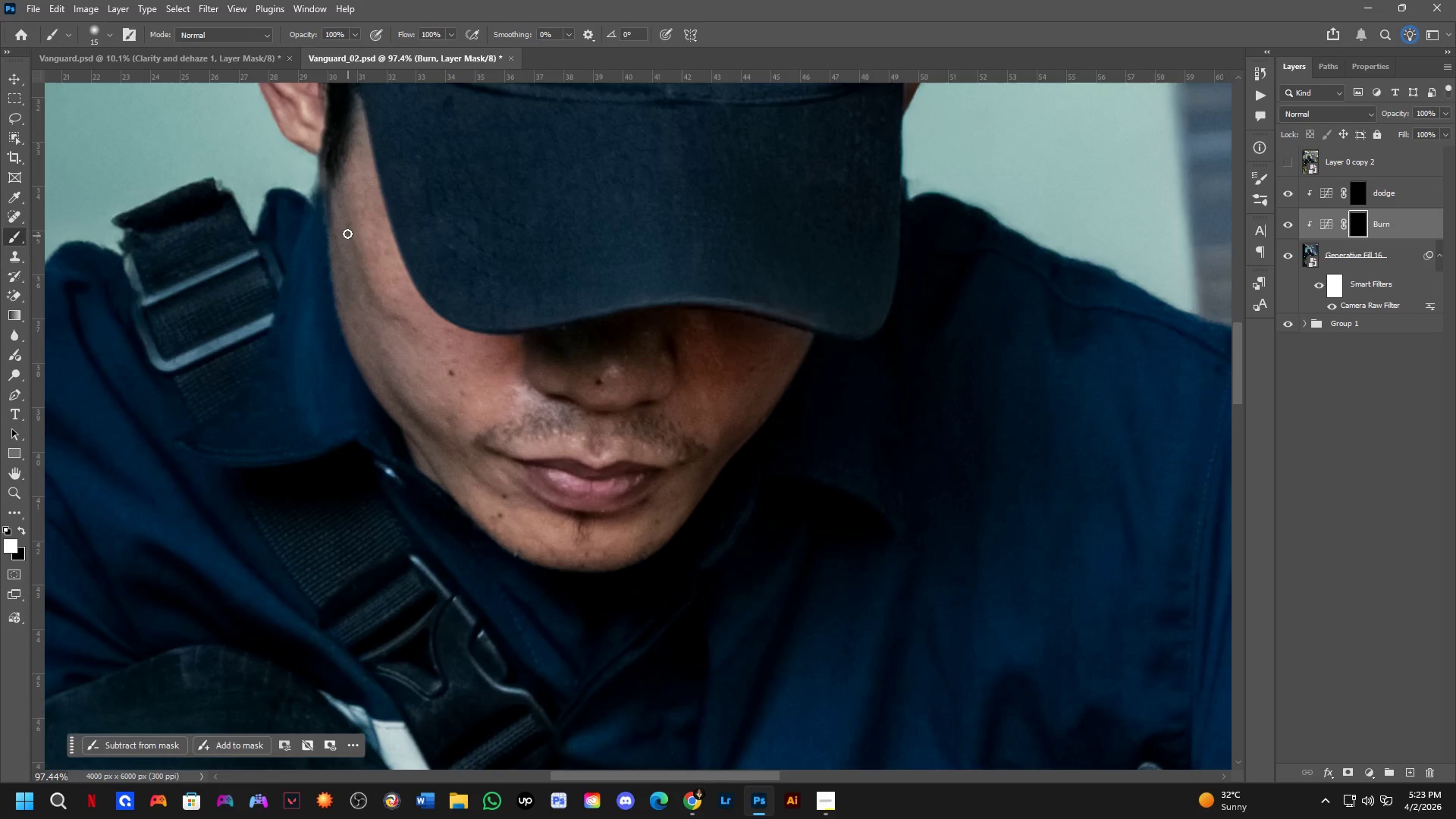 
left_click_drag(start_coordinate=[347, 230], to_coordinate=[344, 245])
 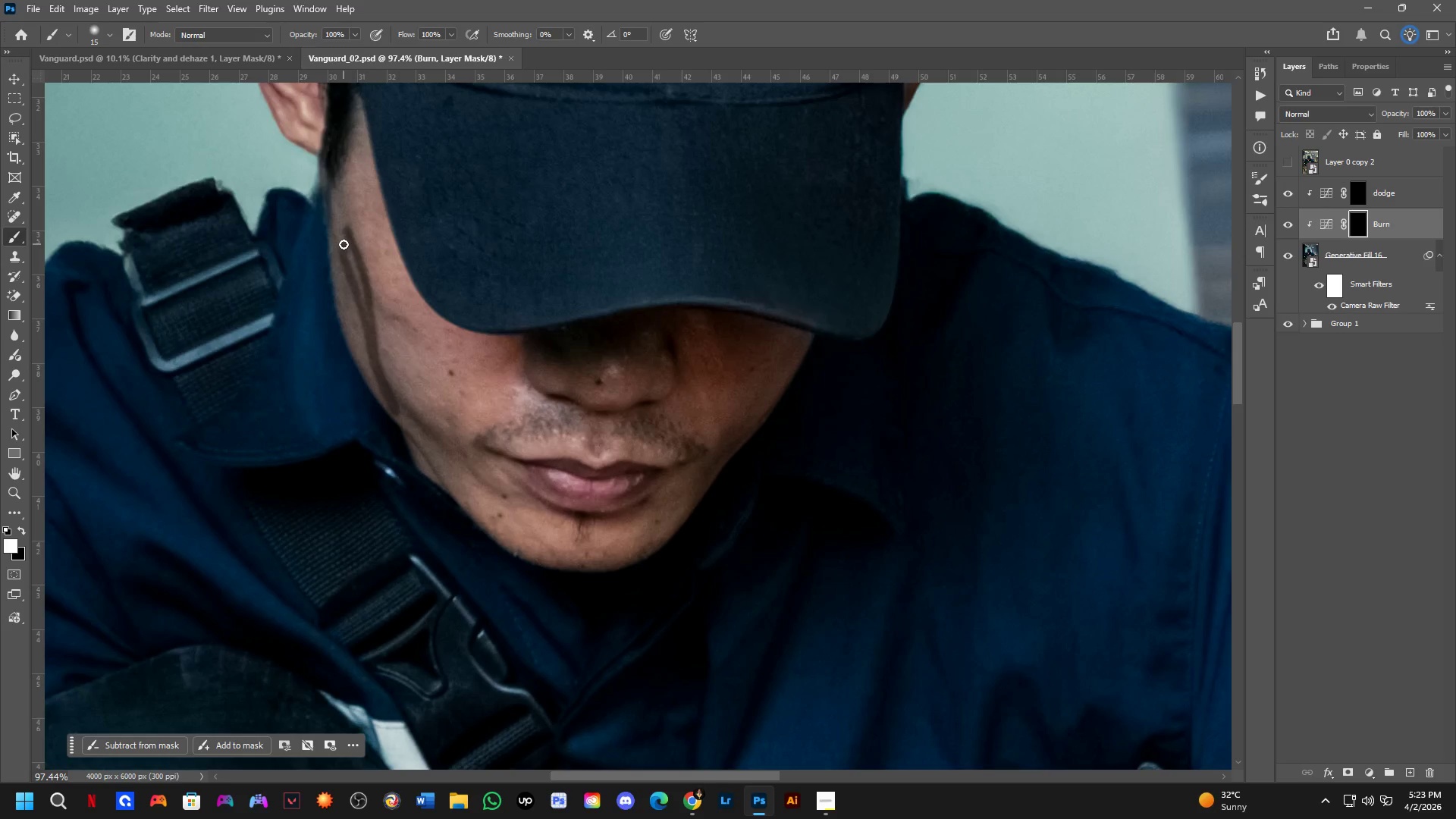 
key(Alt+AltLeft)
 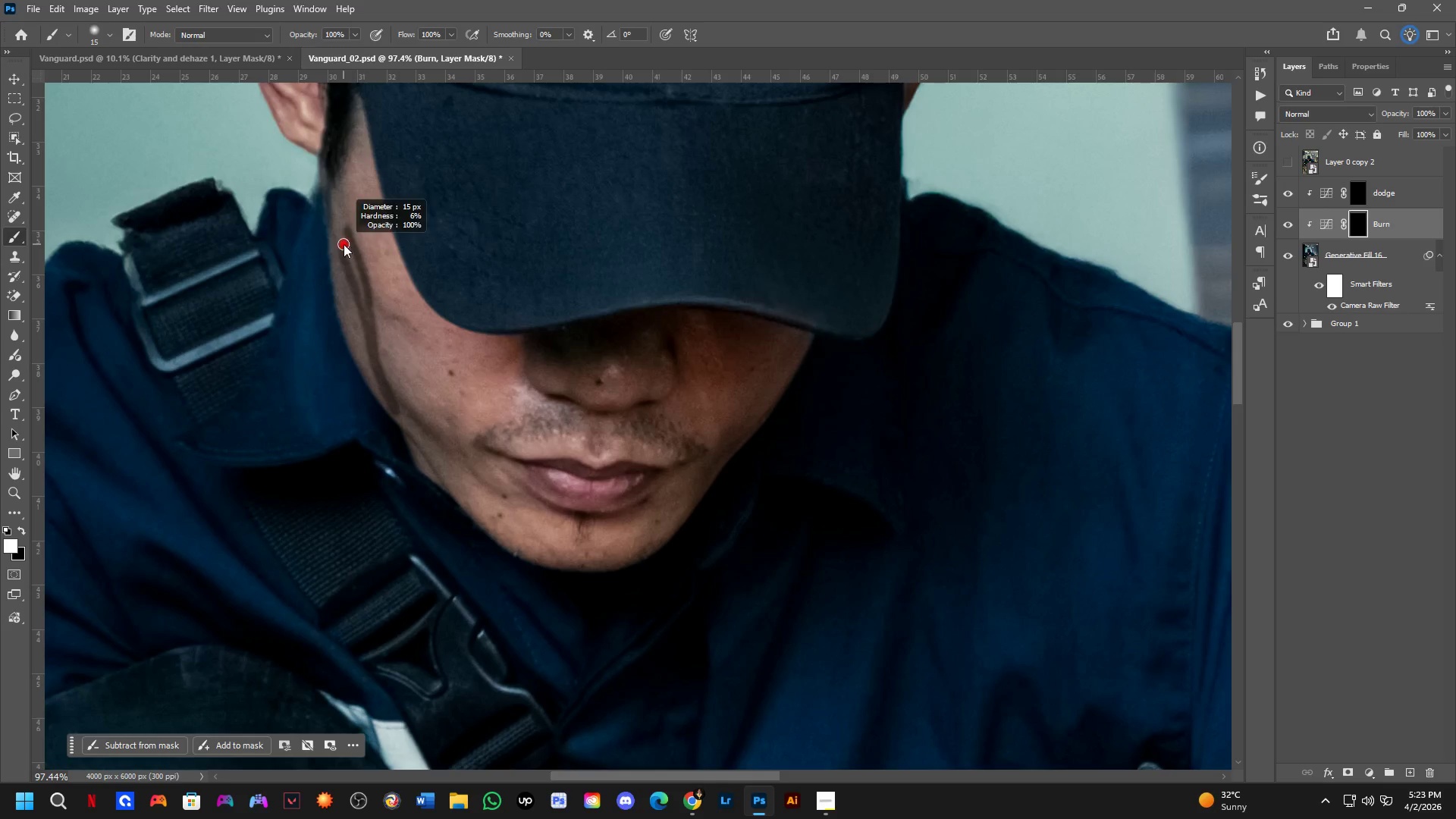 
key(Alt+AltLeft)
 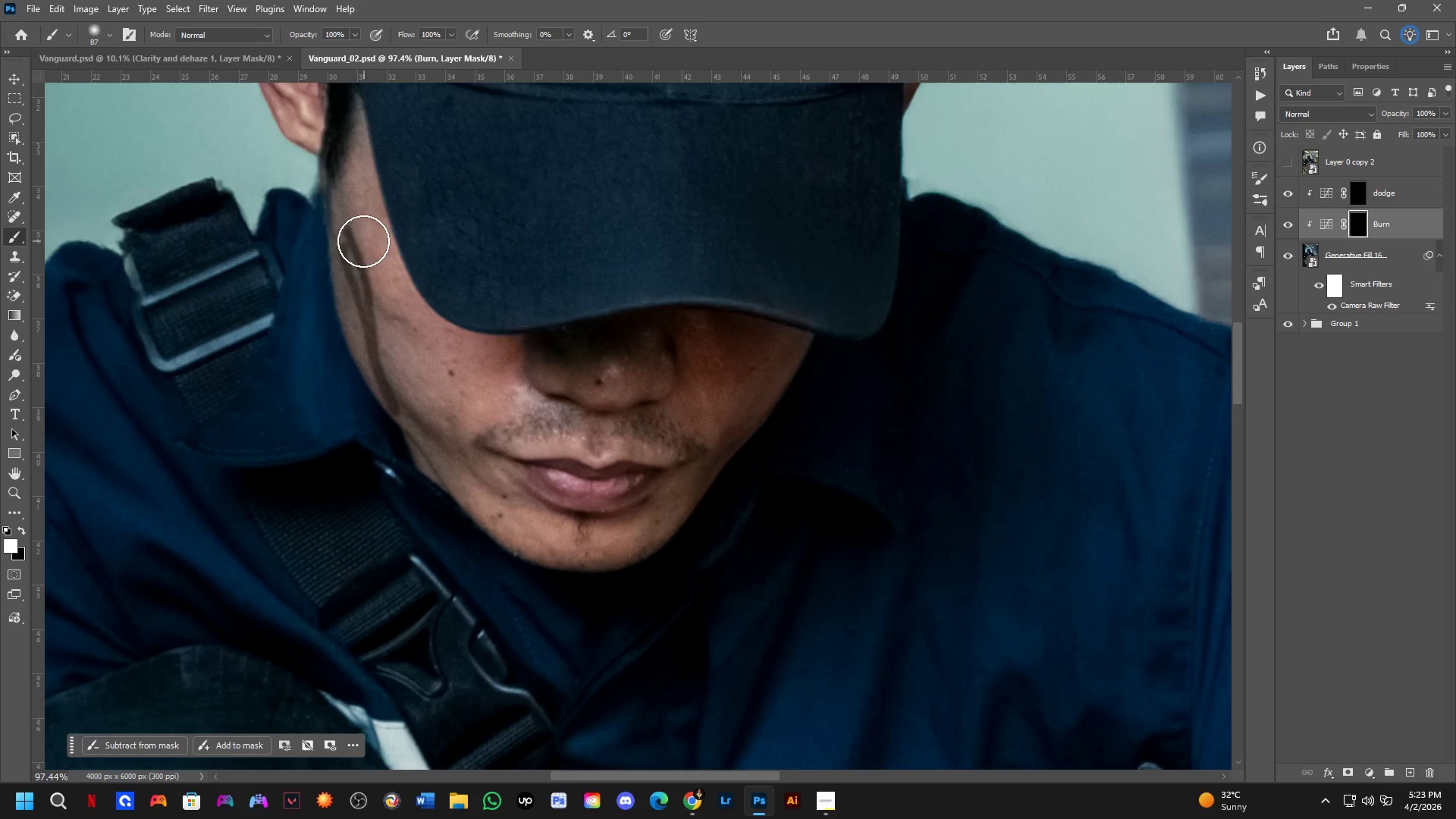 
hold_key(key=AltLeft, duration=0.31)
 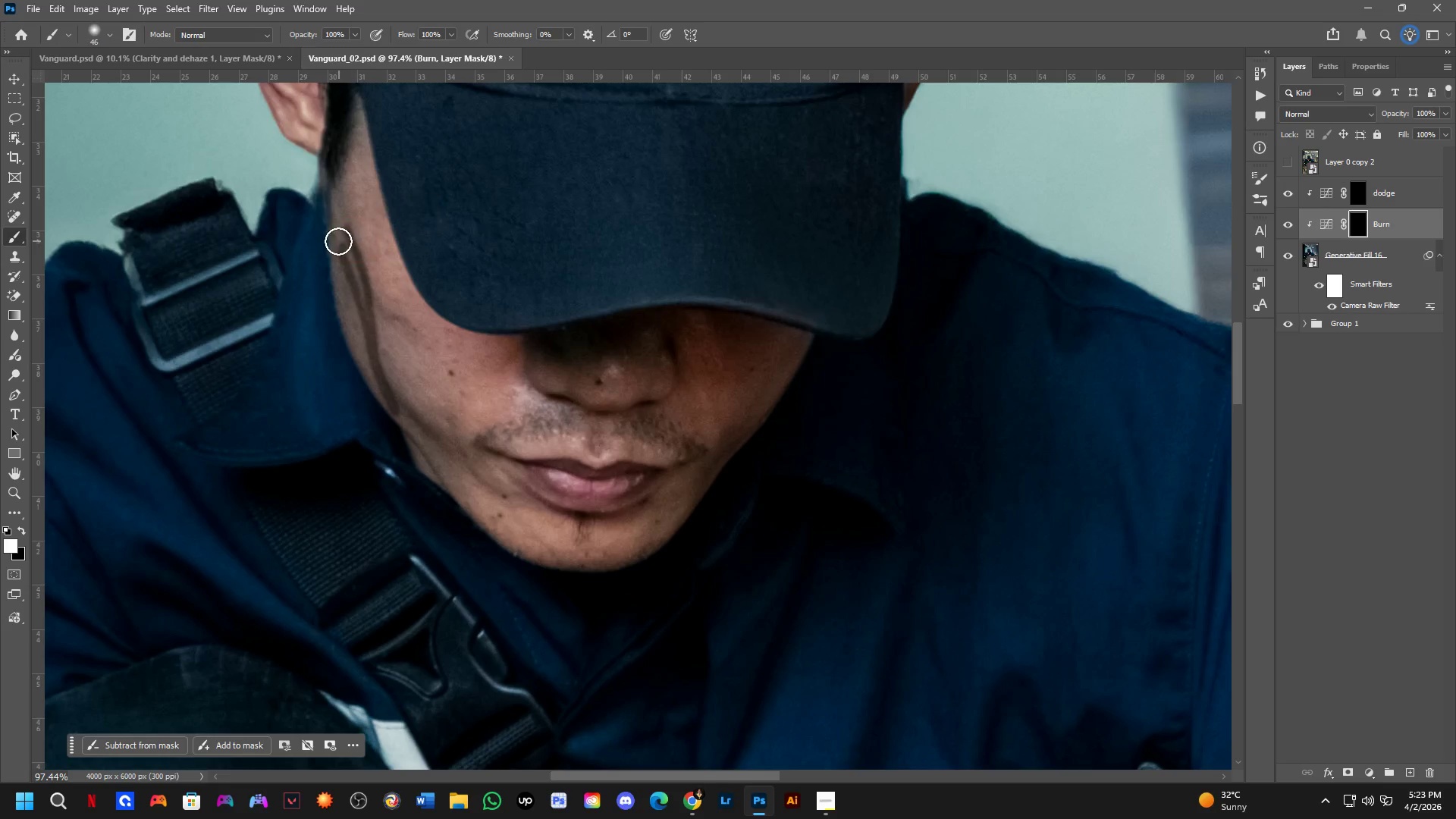 
left_click_drag(start_coordinate=[338, 240], to_coordinate=[347, 234])
 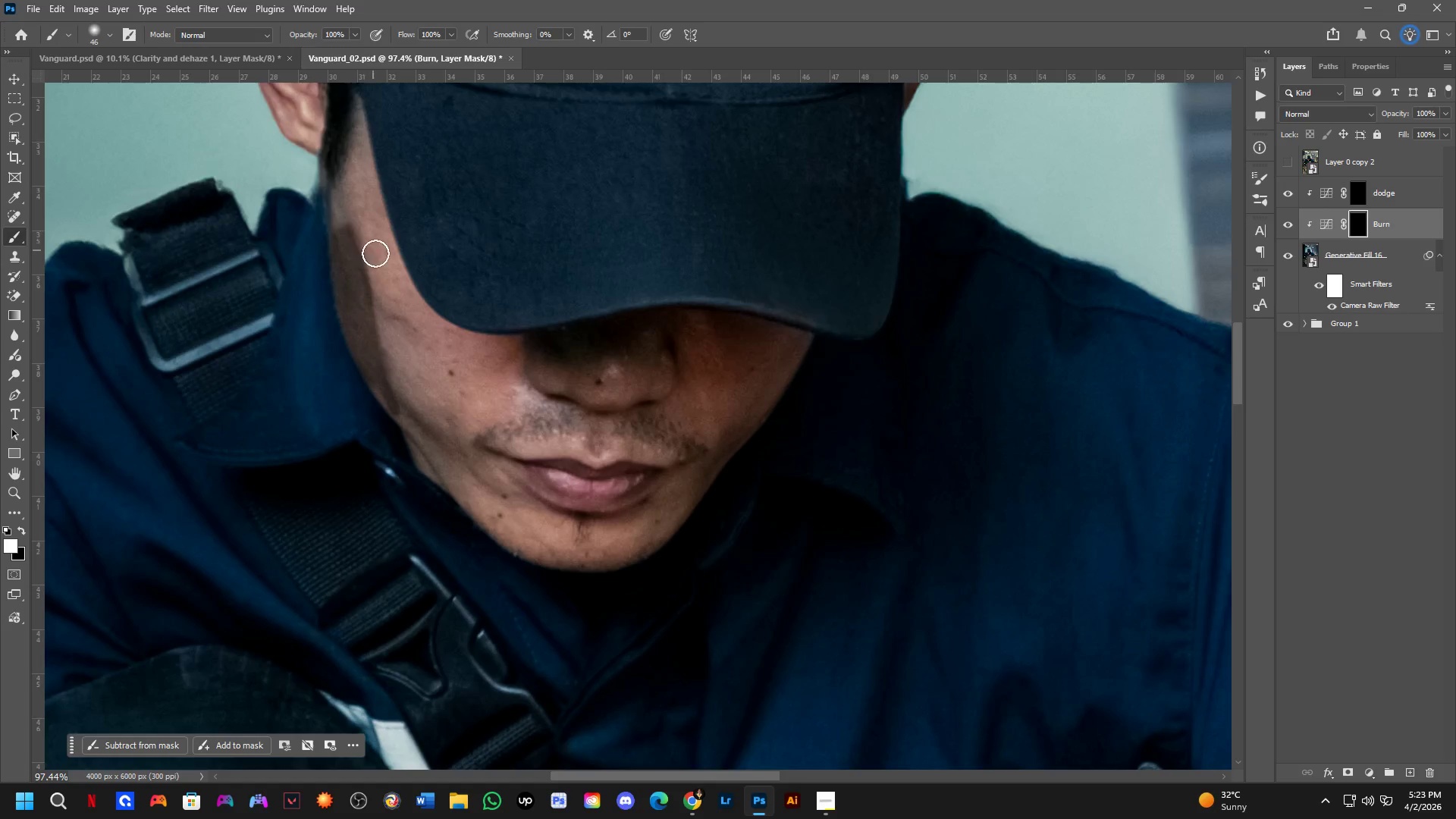 
key(Control+Z)
 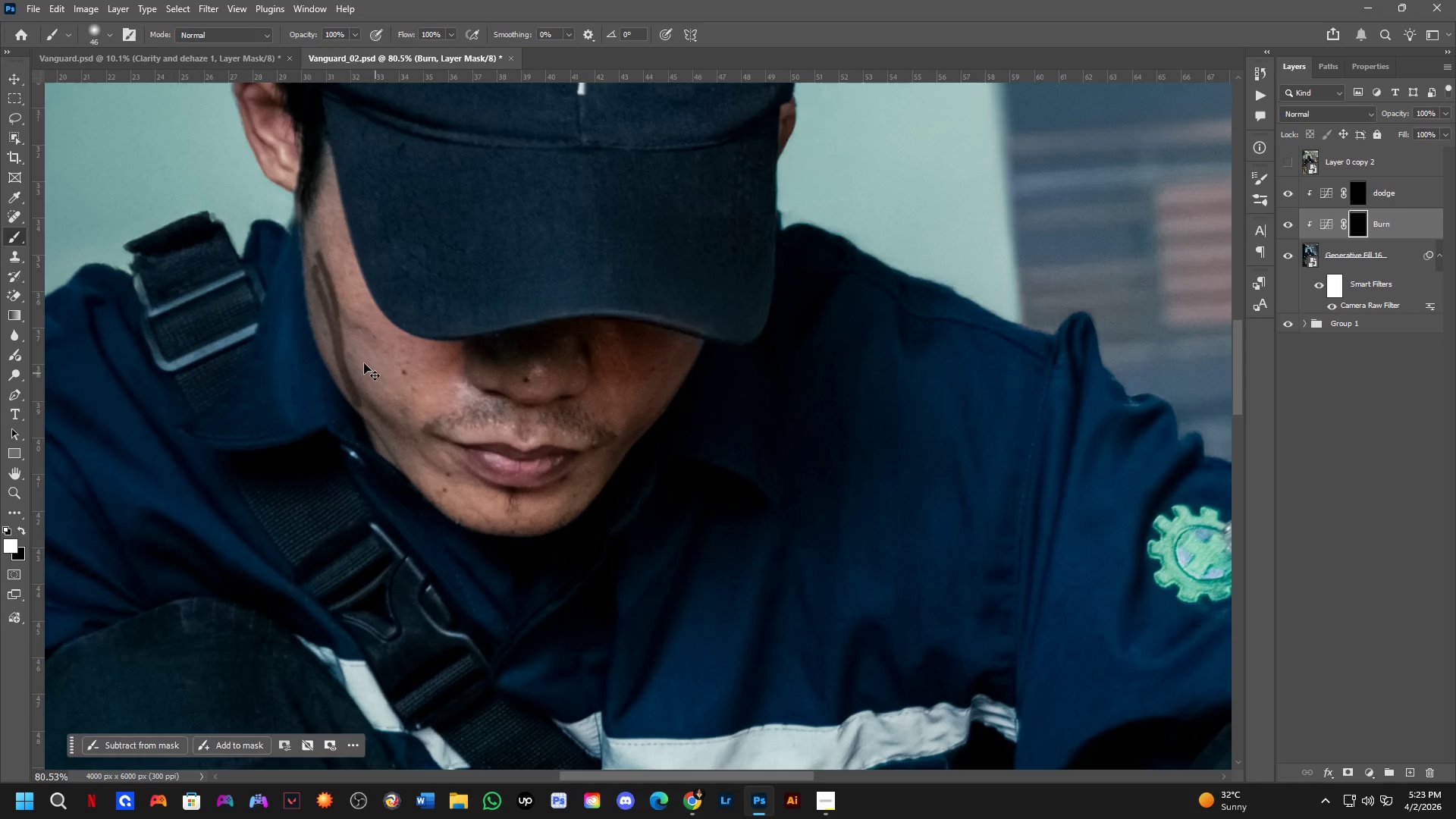 
scroll: coordinate [539, 416], scroll_direction: down, amount: 2.0
 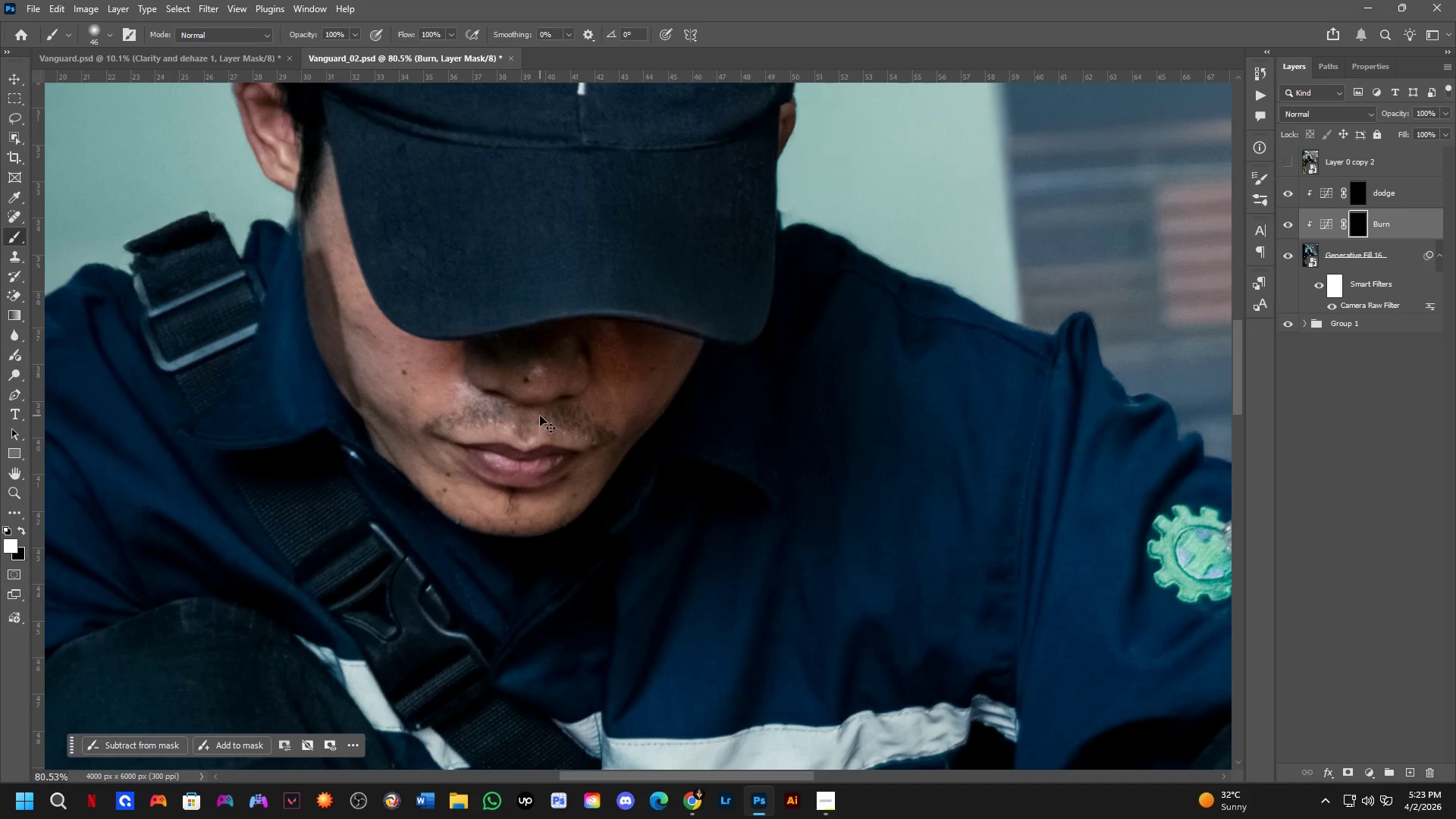 
key(Control+Z)
 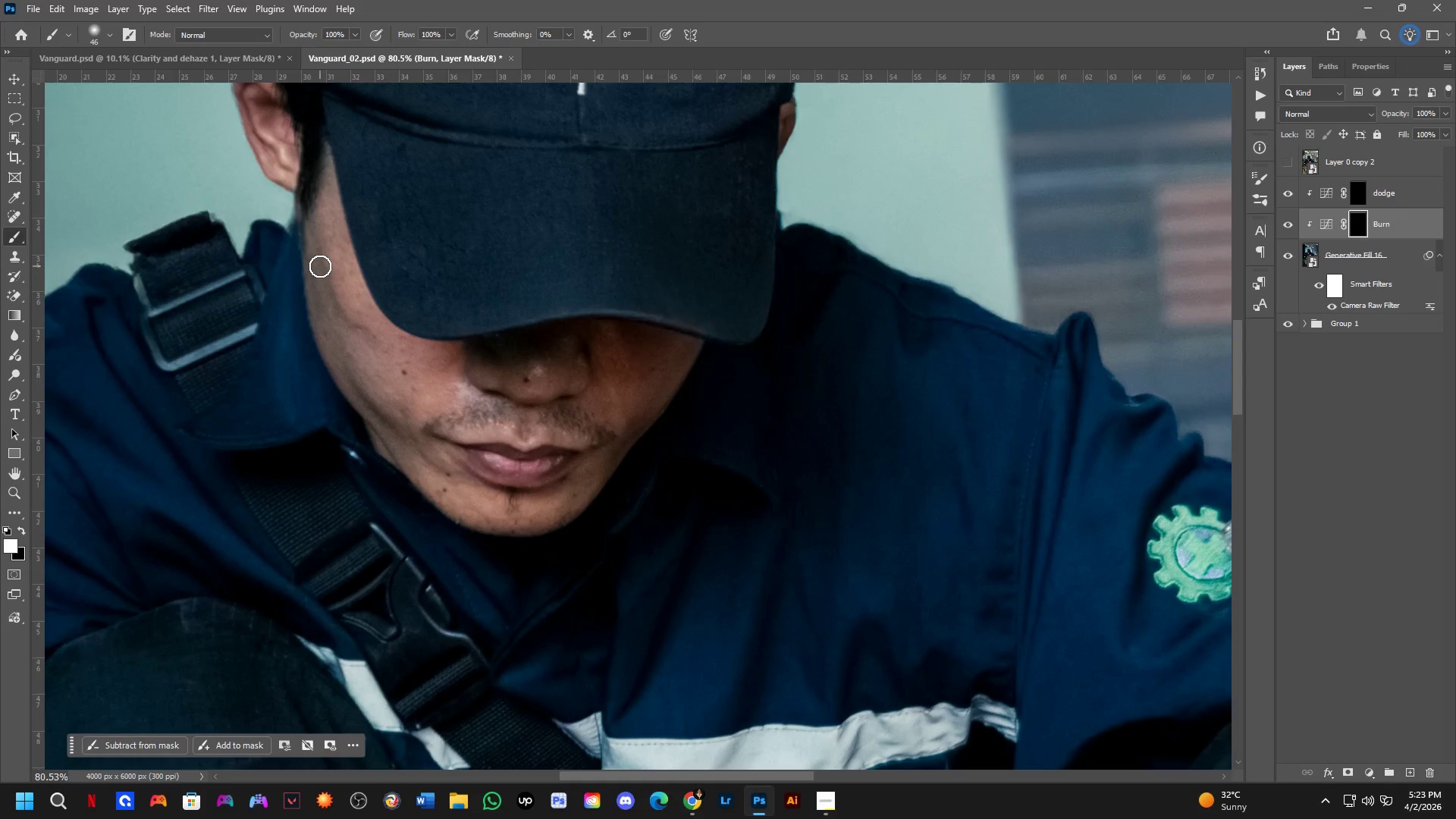 
left_click_drag(start_coordinate=[320, 266], to_coordinate=[397, 435])
 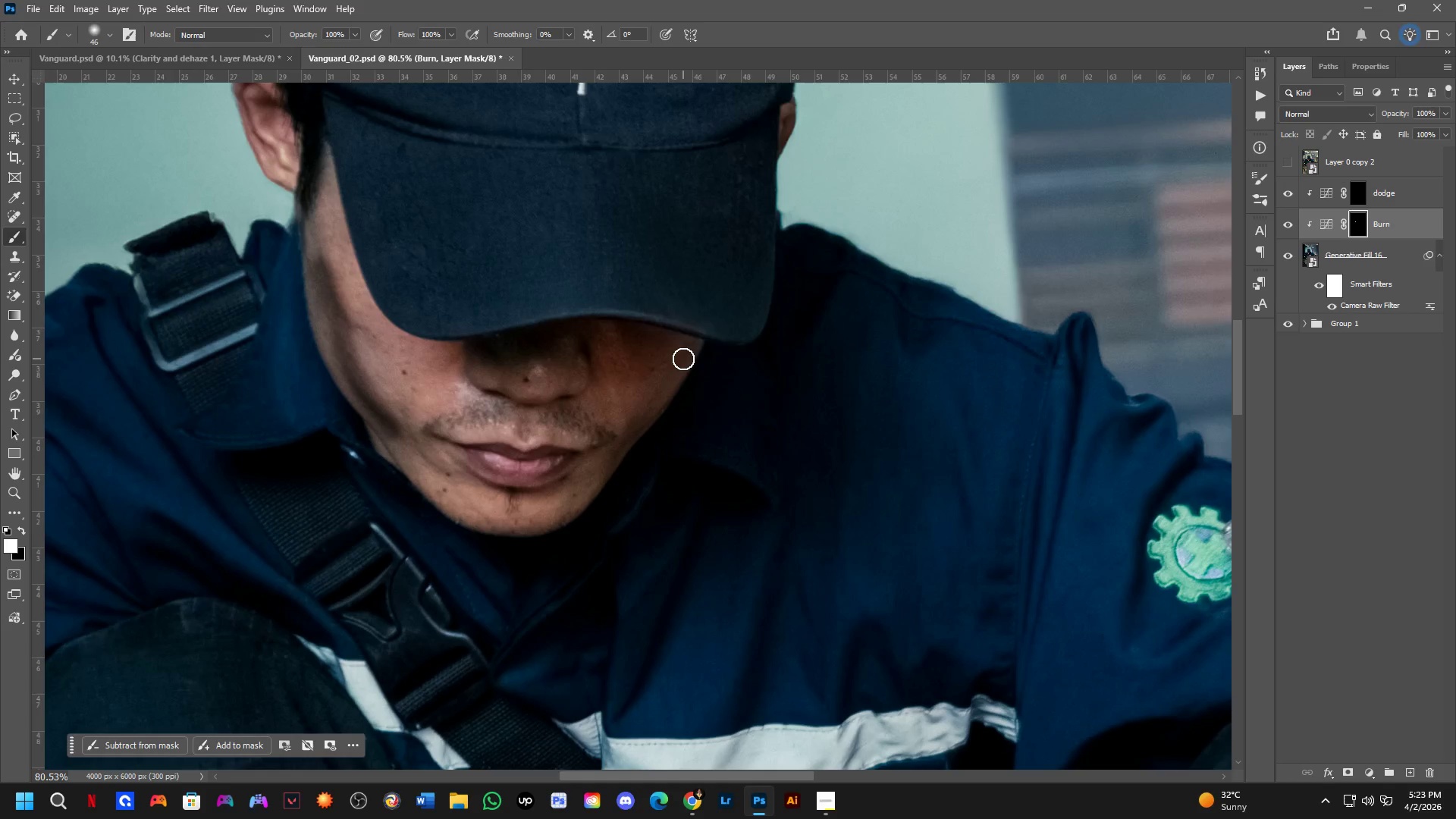 
left_click_drag(start_coordinate=[673, 379], to_coordinate=[593, 469])
 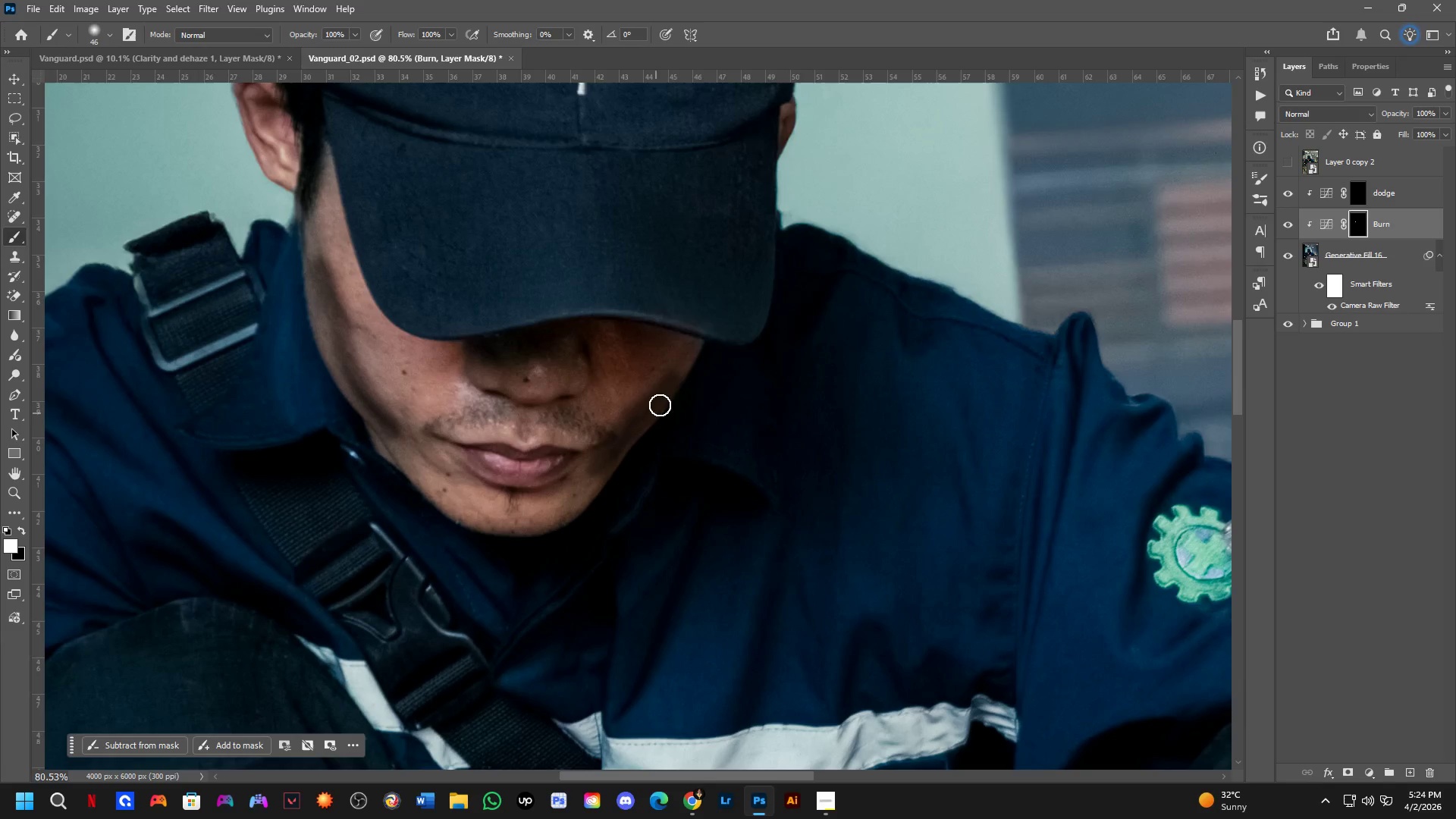 
key(Control+Z)
 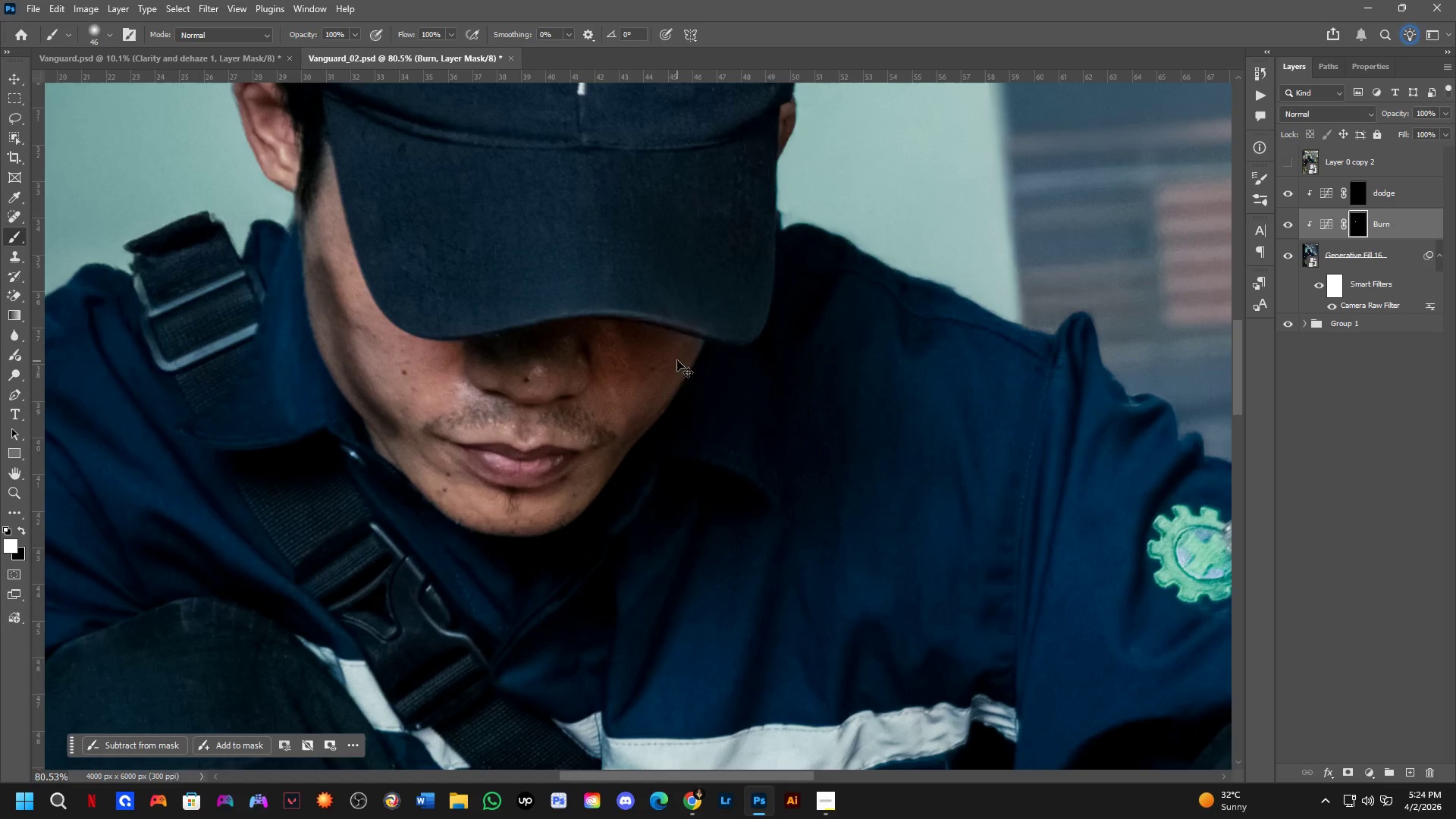 
left_click_drag(start_coordinate=[678, 358], to_coordinate=[609, 453])
 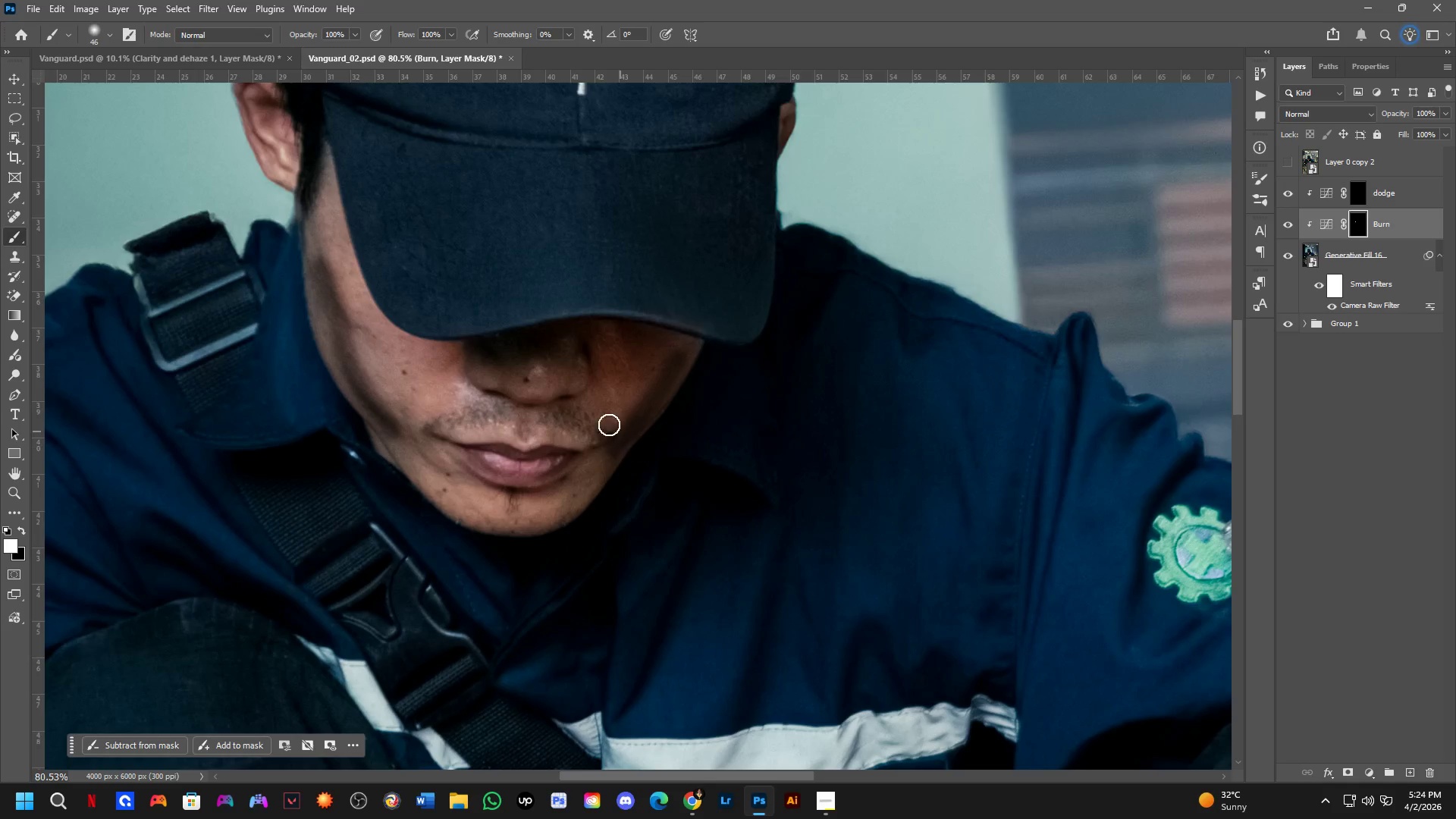 
hold_key(key=Space, duration=1.25)
 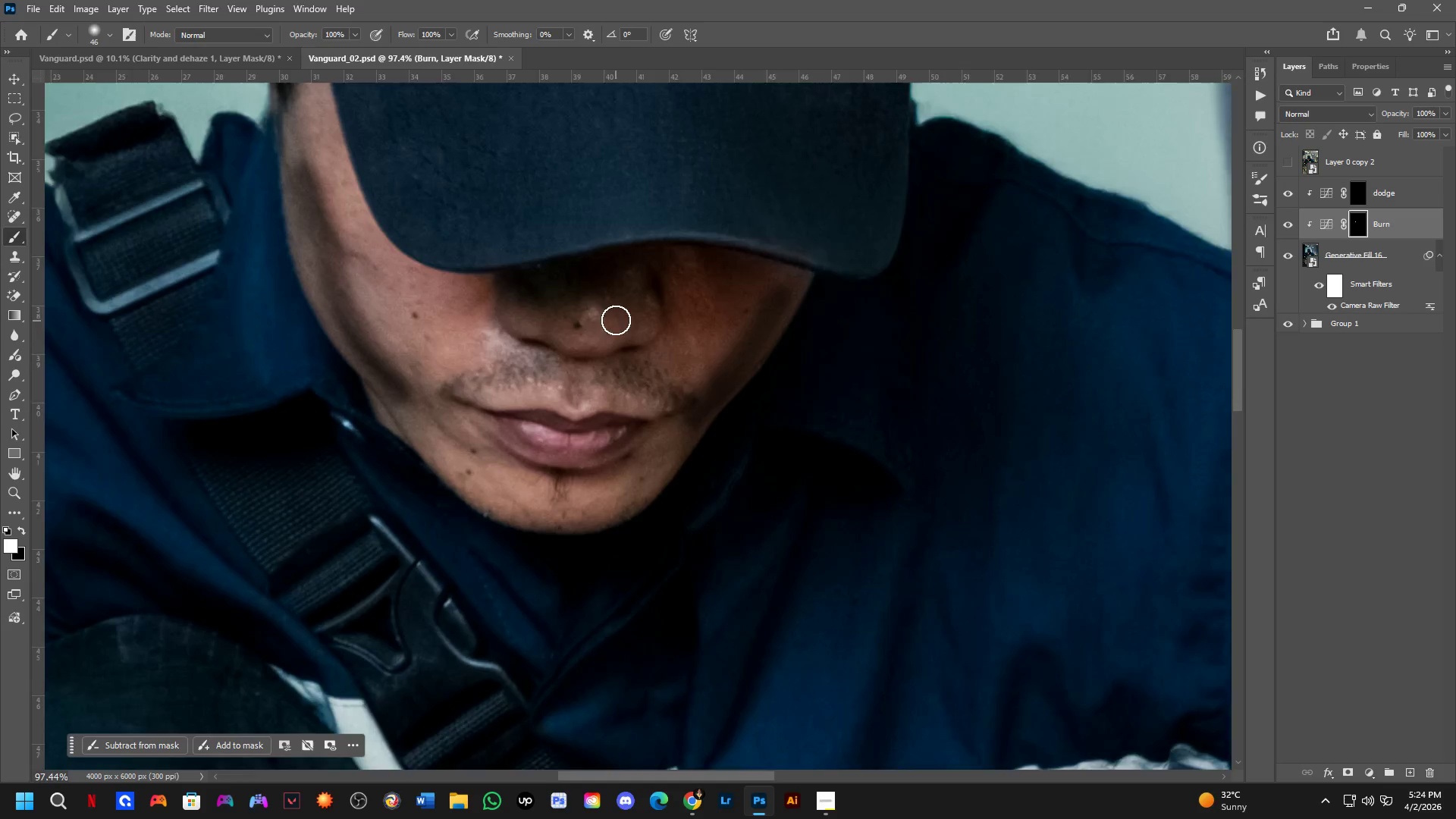 
left_click_drag(start_coordinate=[475, 281], to_coordinate=[548, 240])
 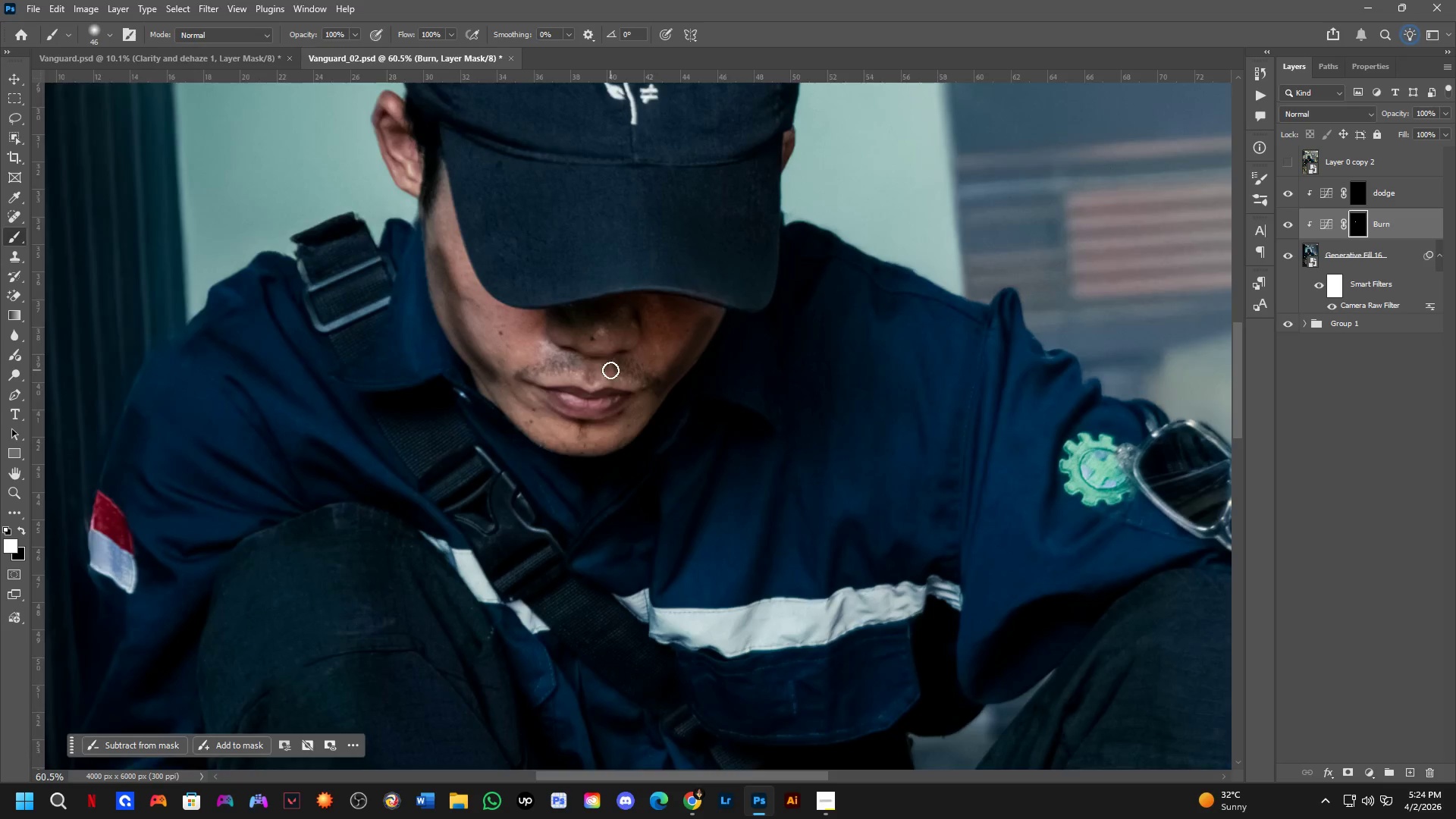 
scroll: coordinate [500, 379], scroll_direction: down, amount: 3.0
 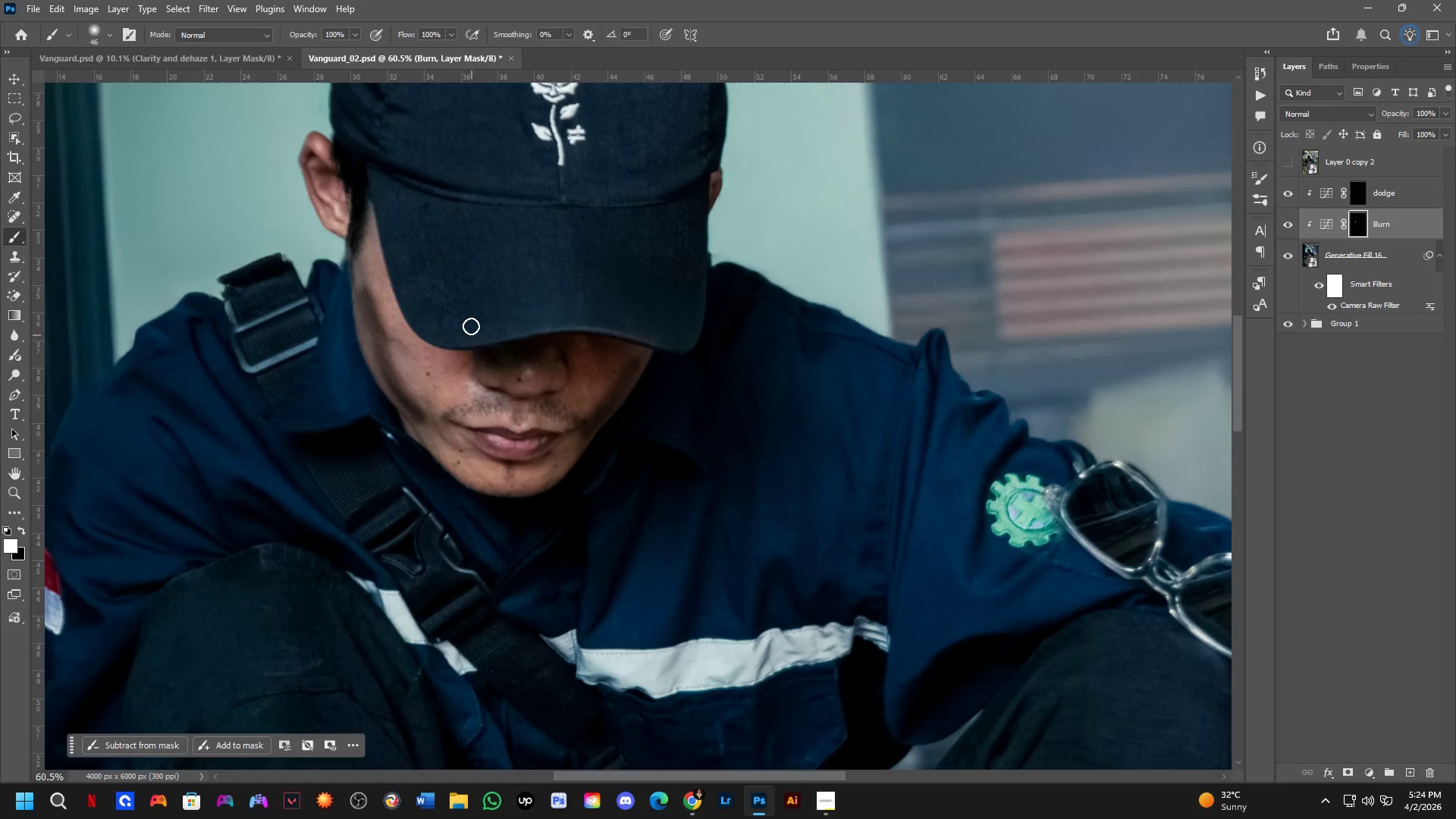 
left_click_drag(start_coordinate=[594, 259], to_coordinate=[496, 295])
 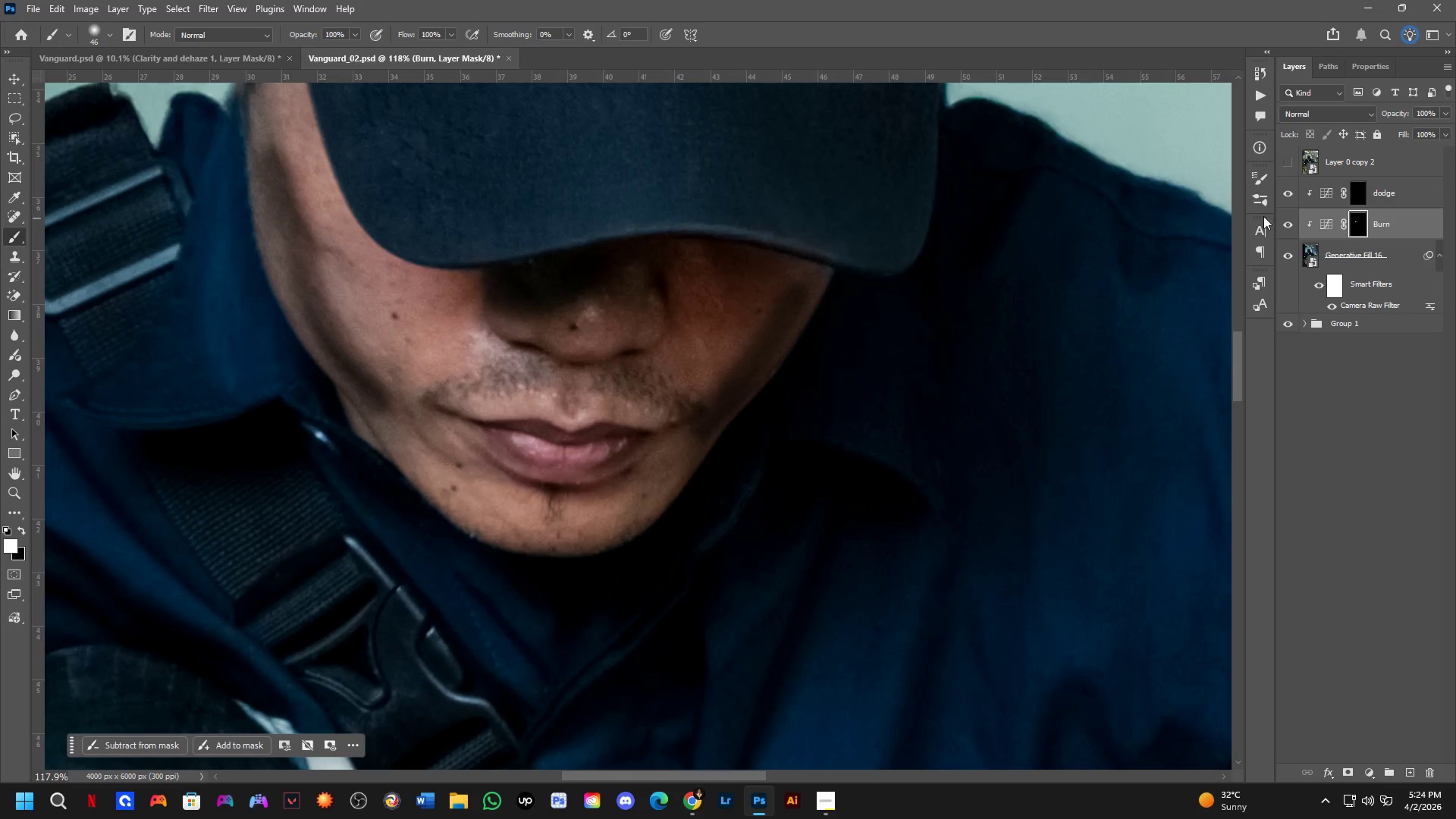 
scroll: coordinate [615, 316], scroll_direction: up, amount: 7.0
 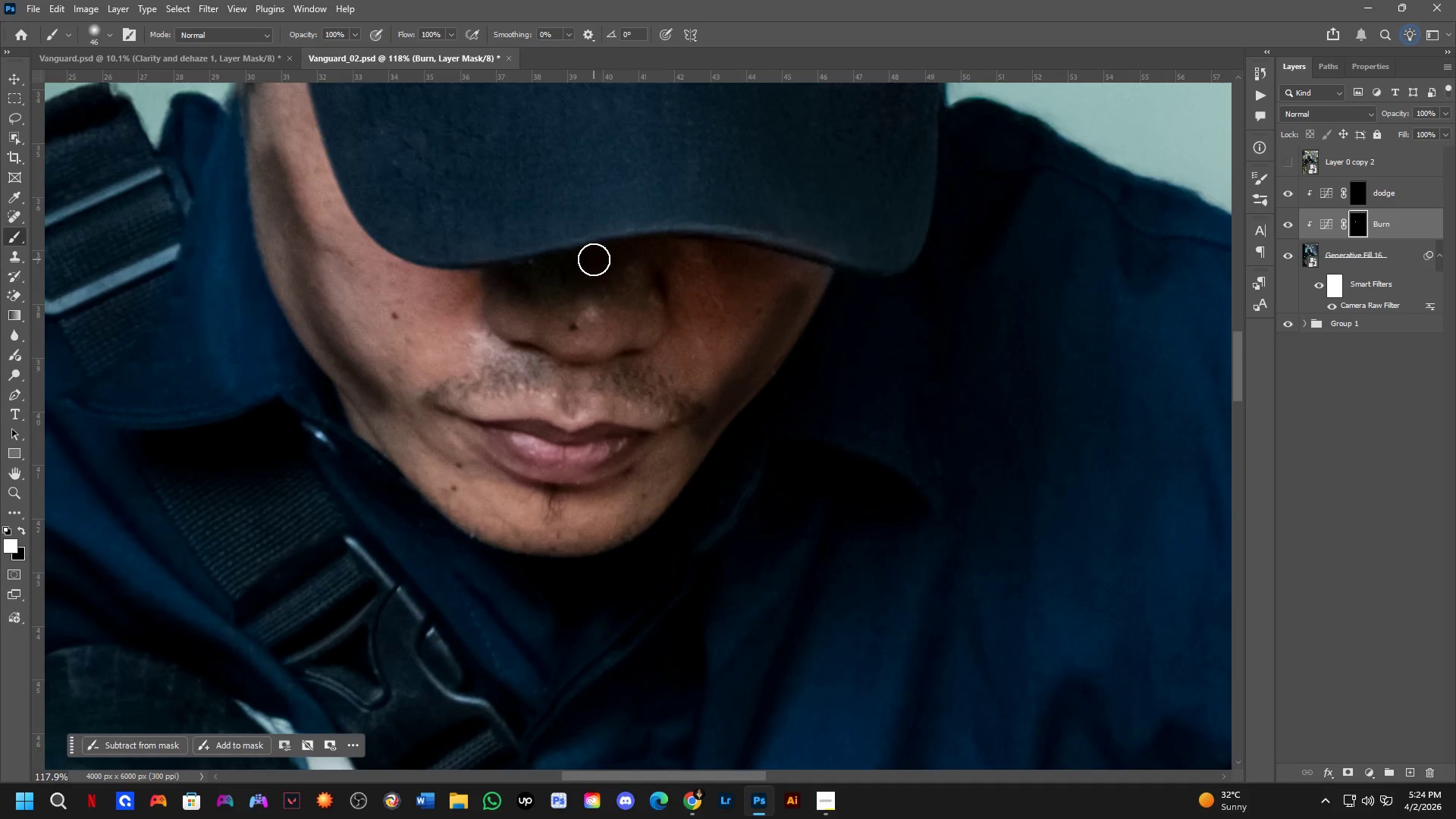 
left_click([1356, 190])
 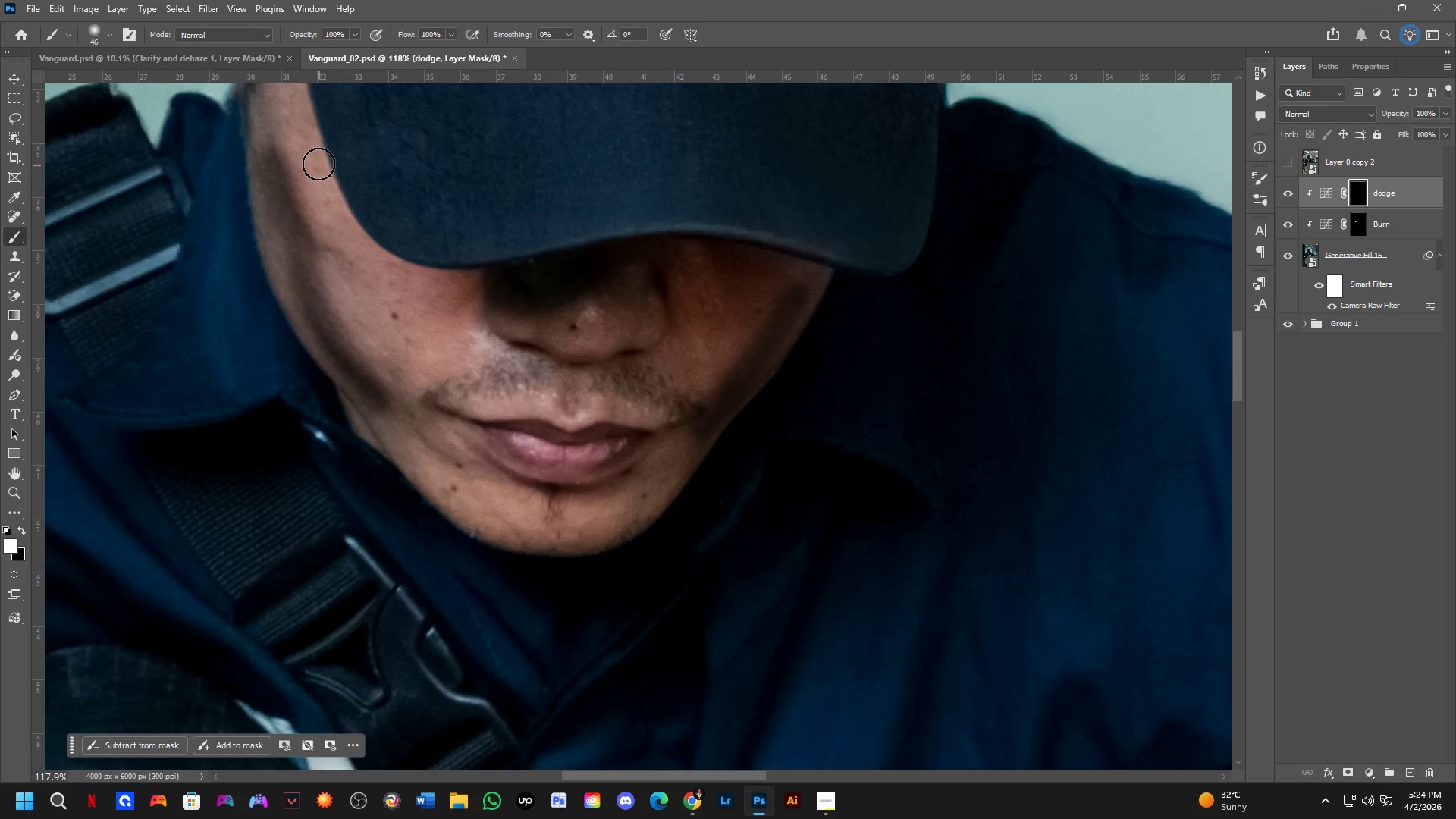 
left_click_drag(start_coordinate=[300, 140], to_coordinate=[394, 291])
 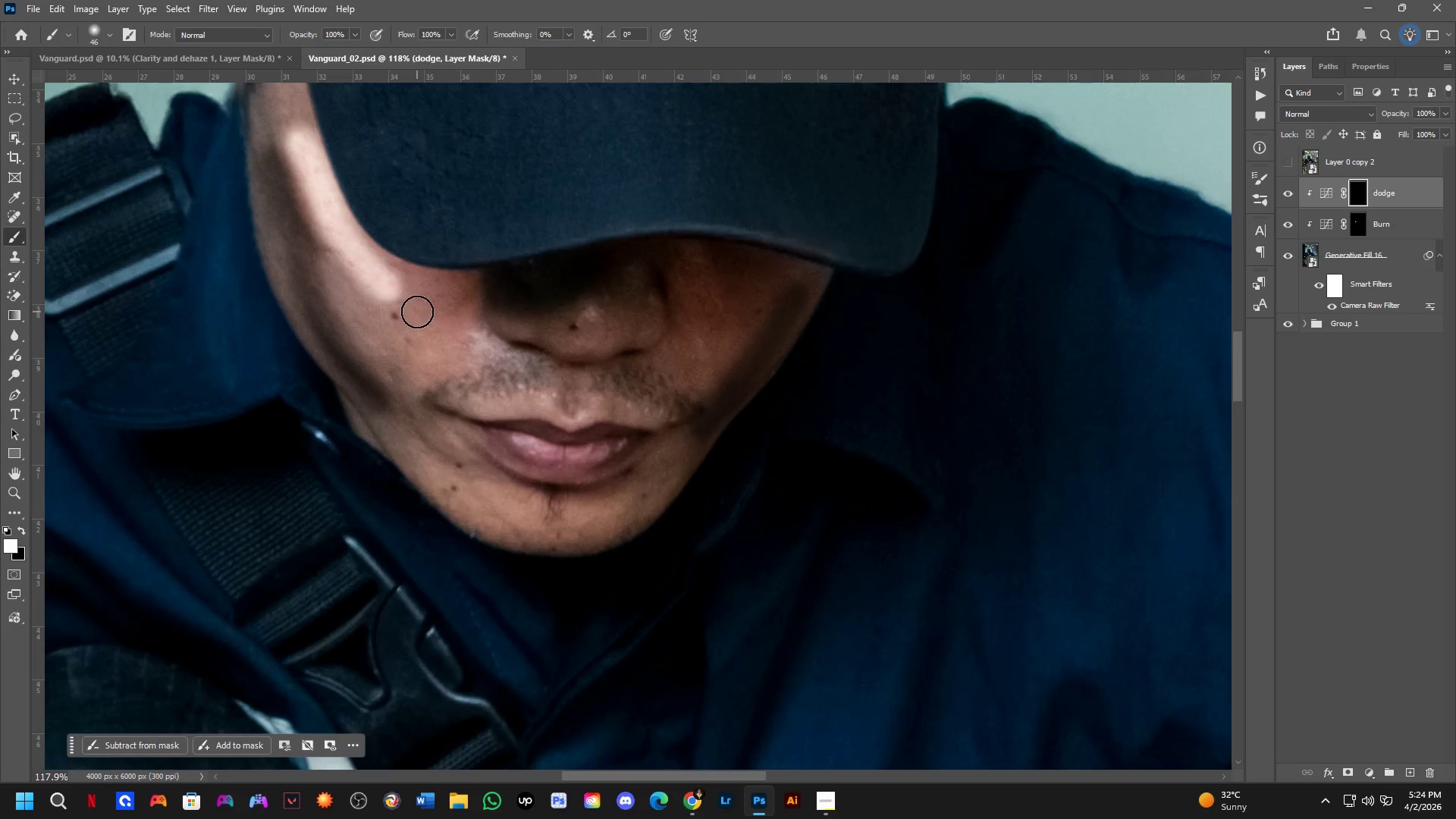 
hold_key(key=Space, duration=0.5)
 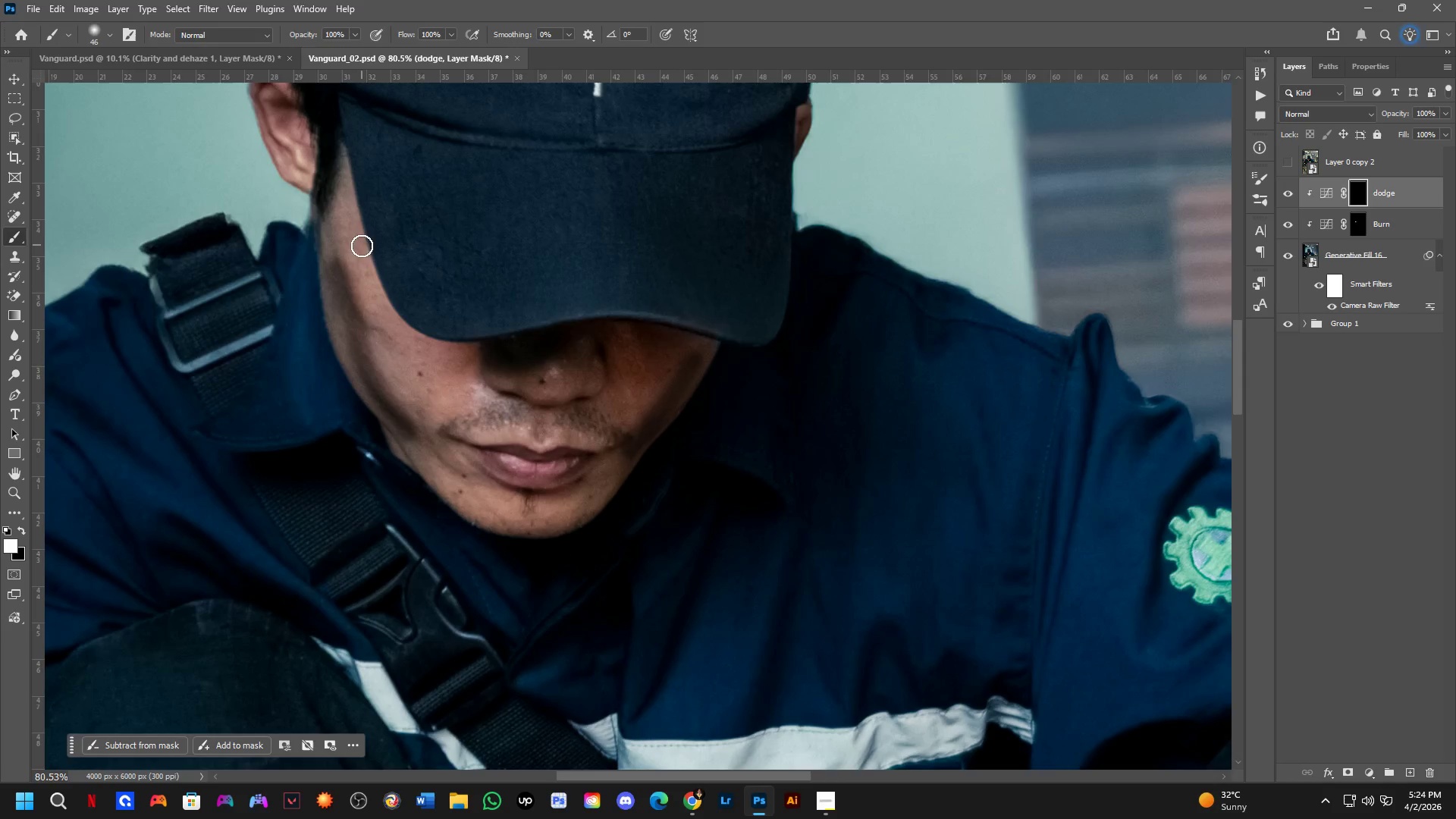 
left_click_drag(start_coordinate=[475, 293], to_coordinate=[492, 353])
 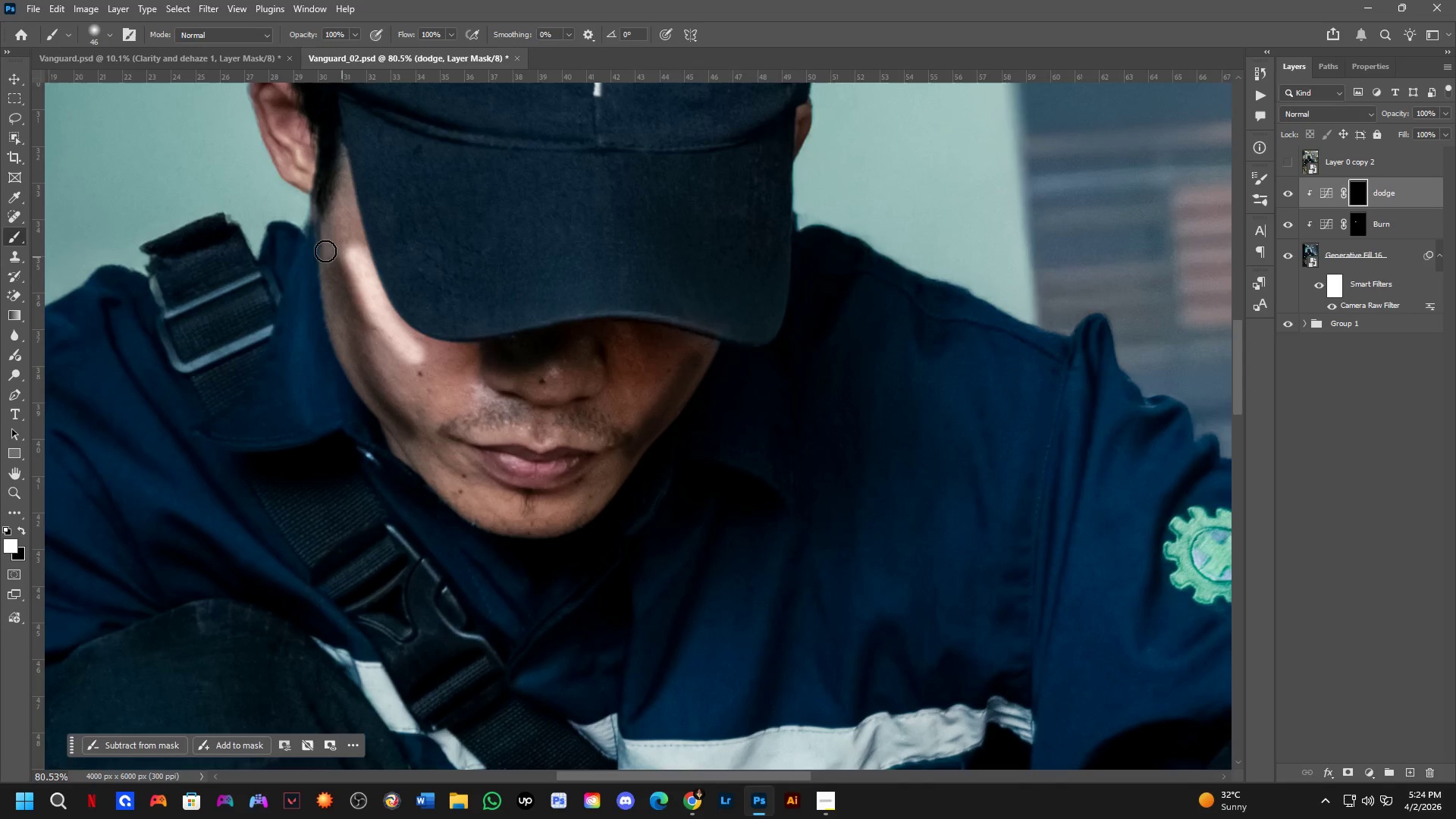 
scroll: coordinate [419, 314], scroll_direction: down, amount: 4.0
 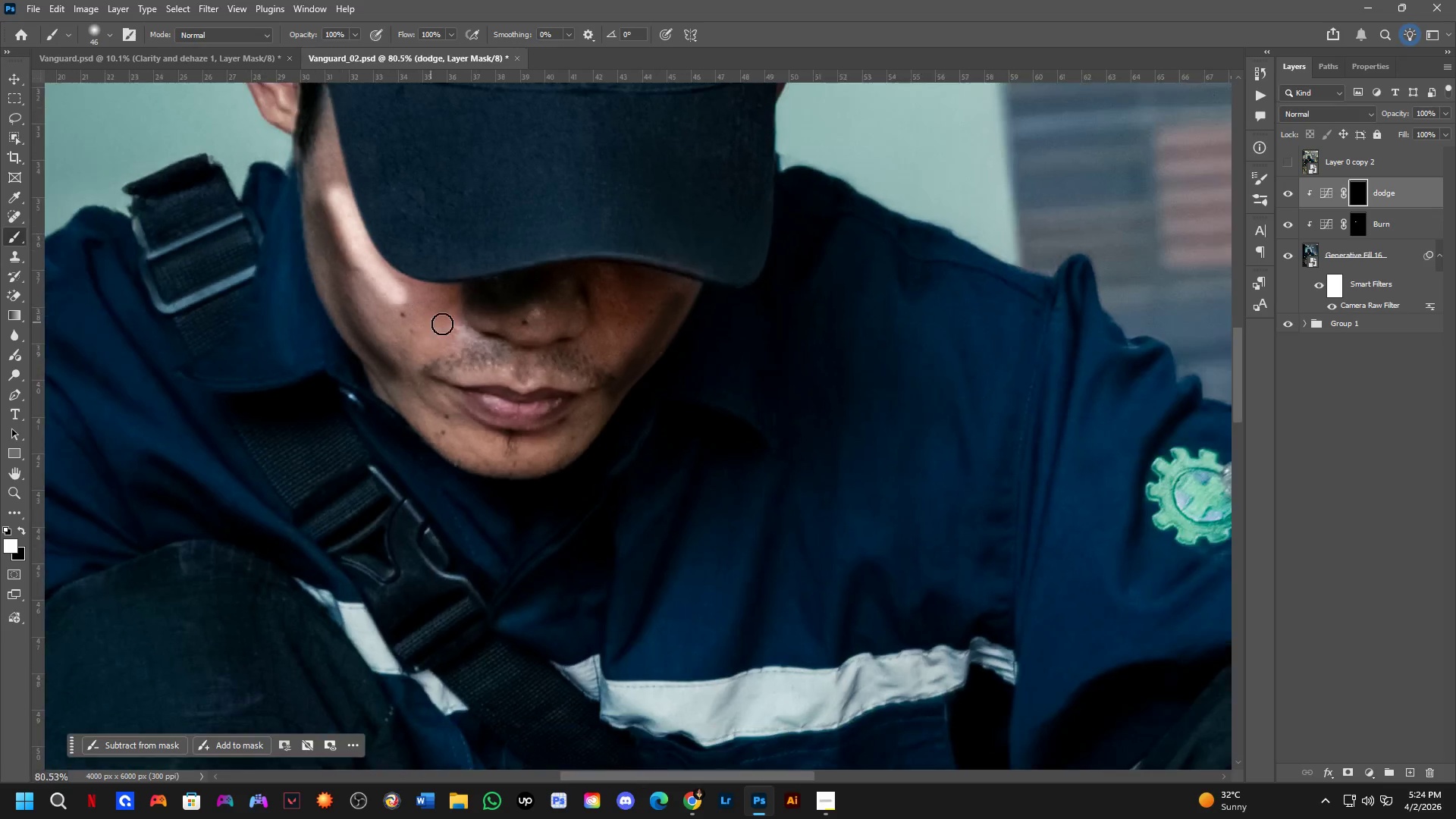 
key(Control+ControlLeft)
 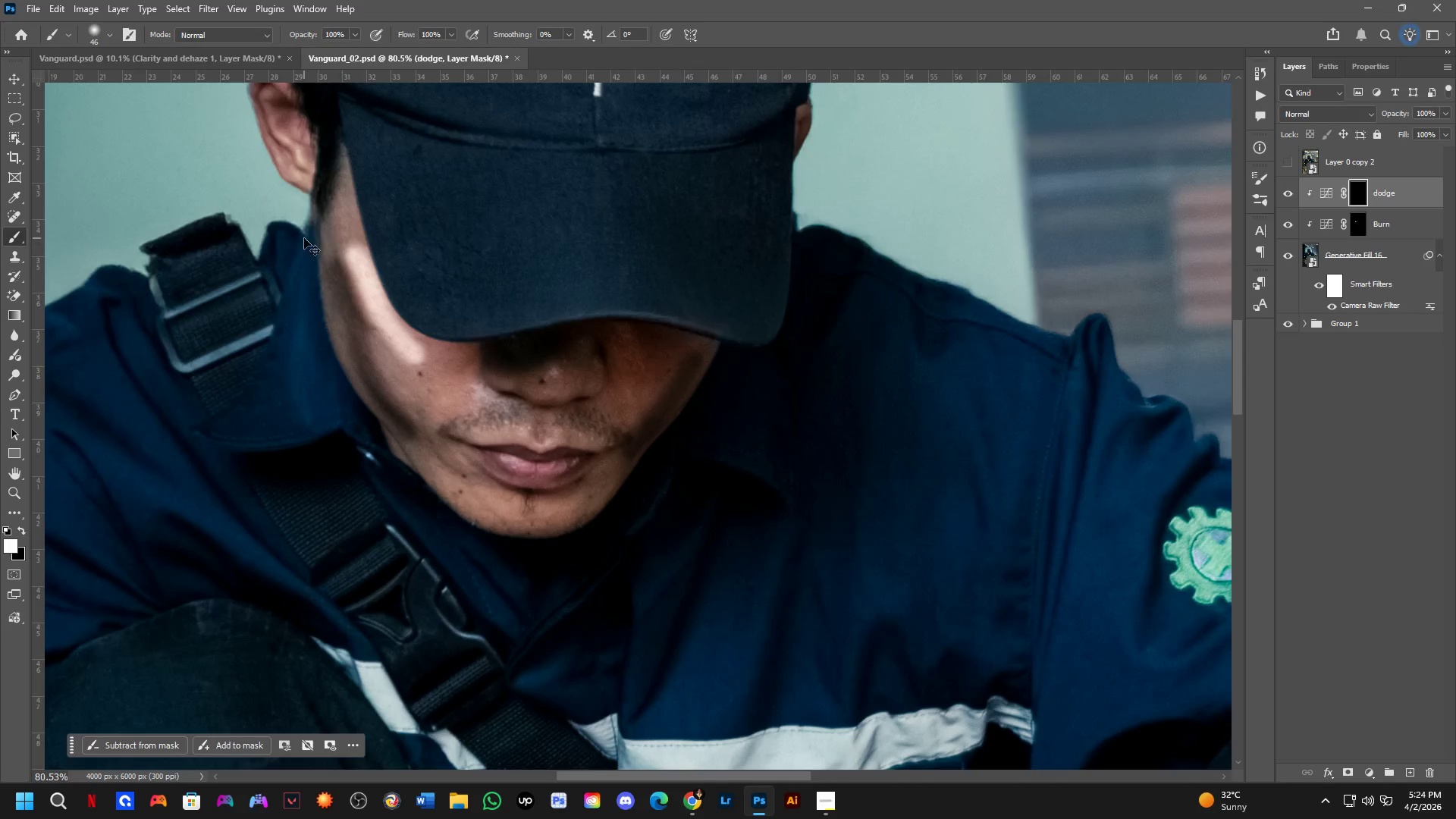 
key(Control+Z)
 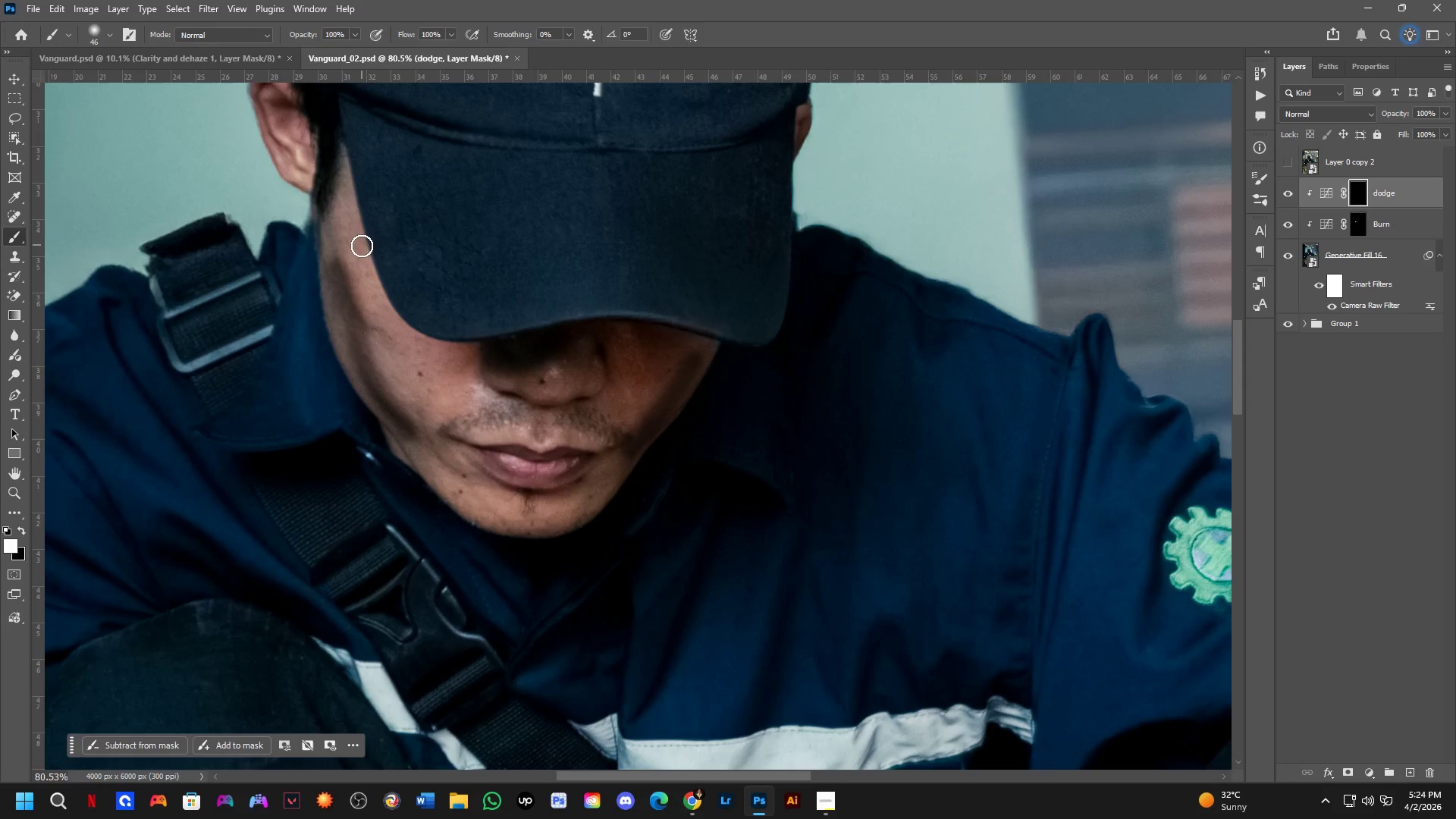 
hold_key(key=AltLeft, duration=0.62)
 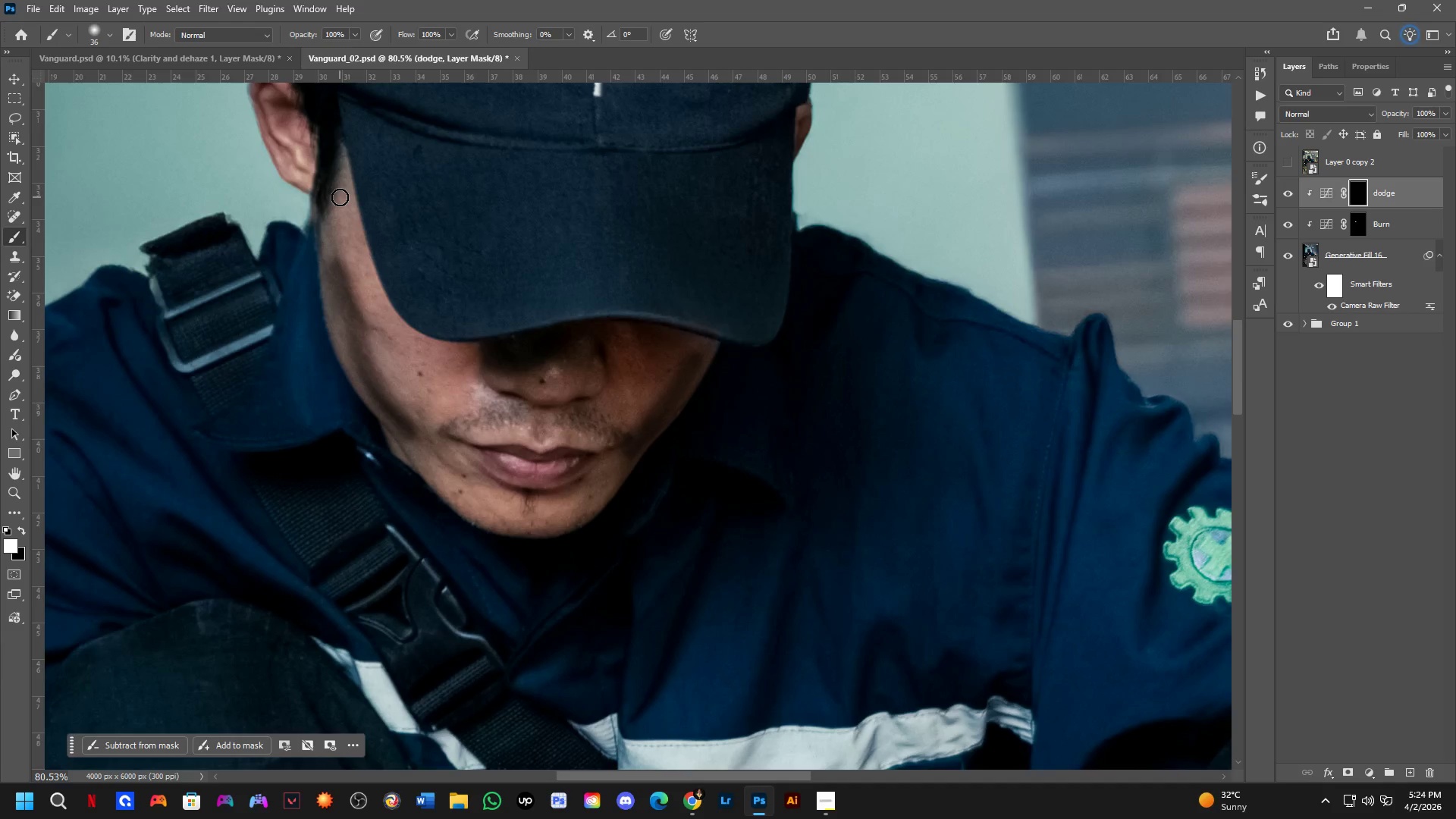 
left_click_drag(start_coordinate=[341, 198], to_coordinate=[398, 335])
 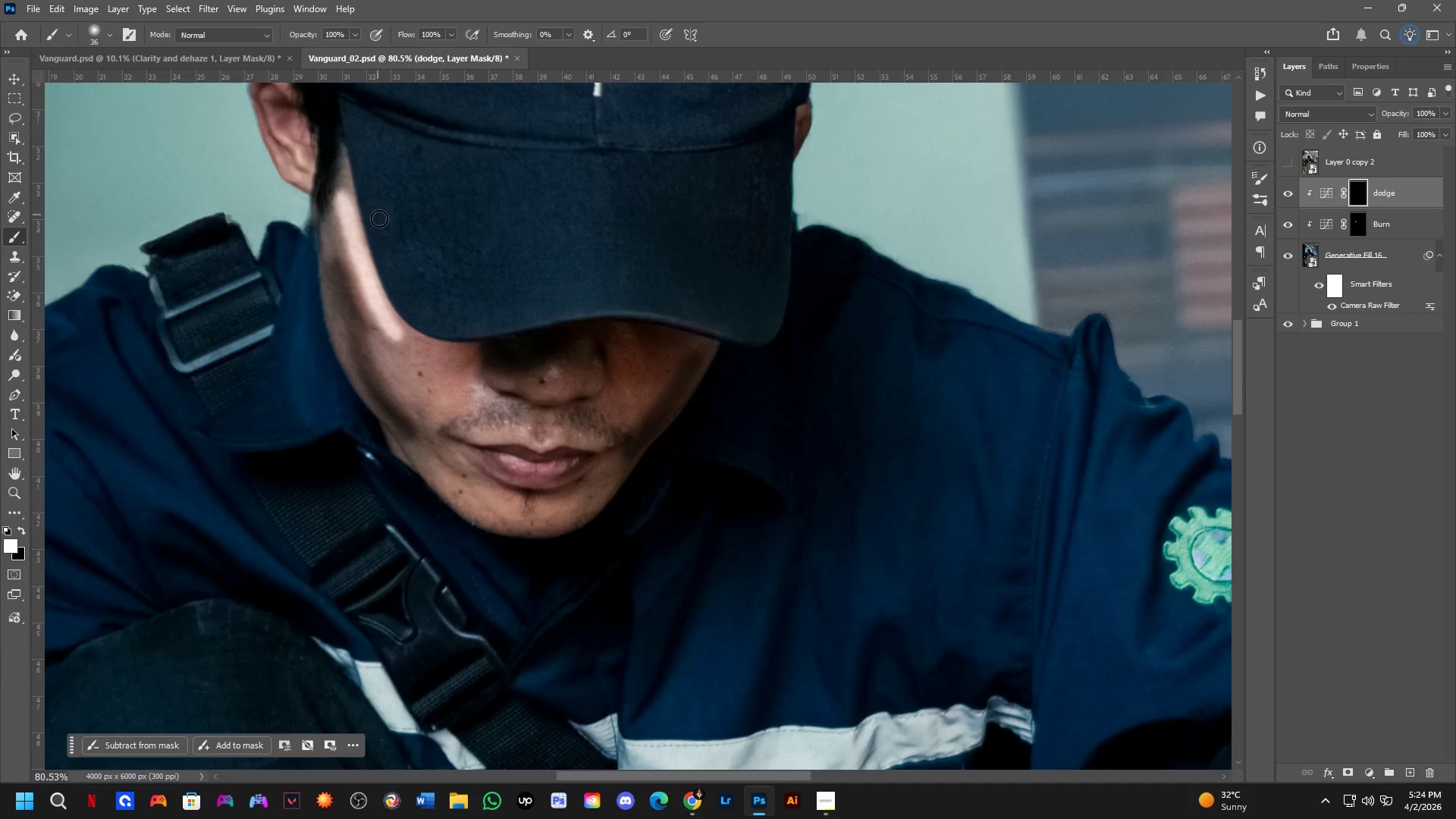 
key(X)
 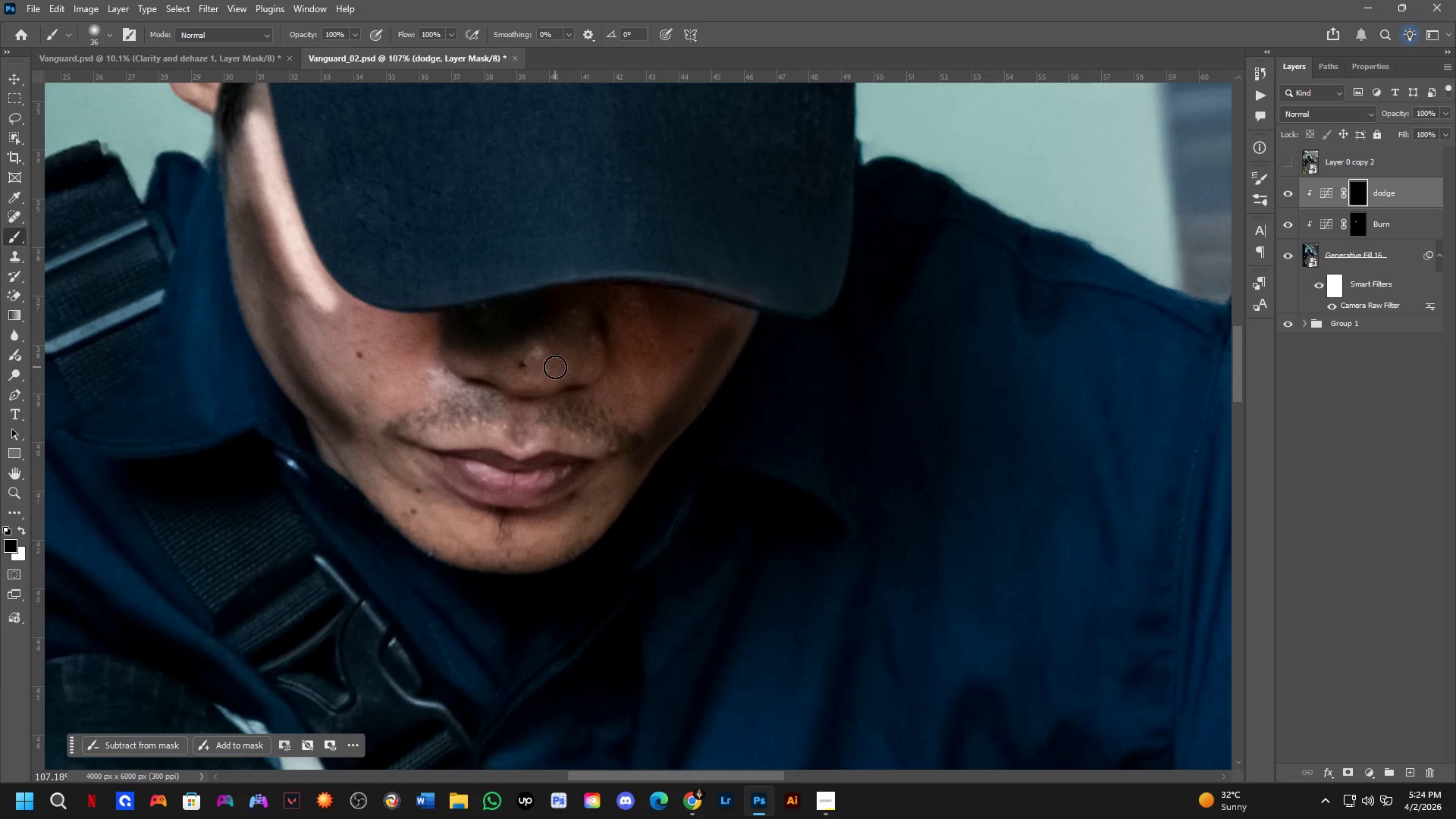 
scroll: coordinate [558, 394], scroll_direction: up, amount: 3.0
 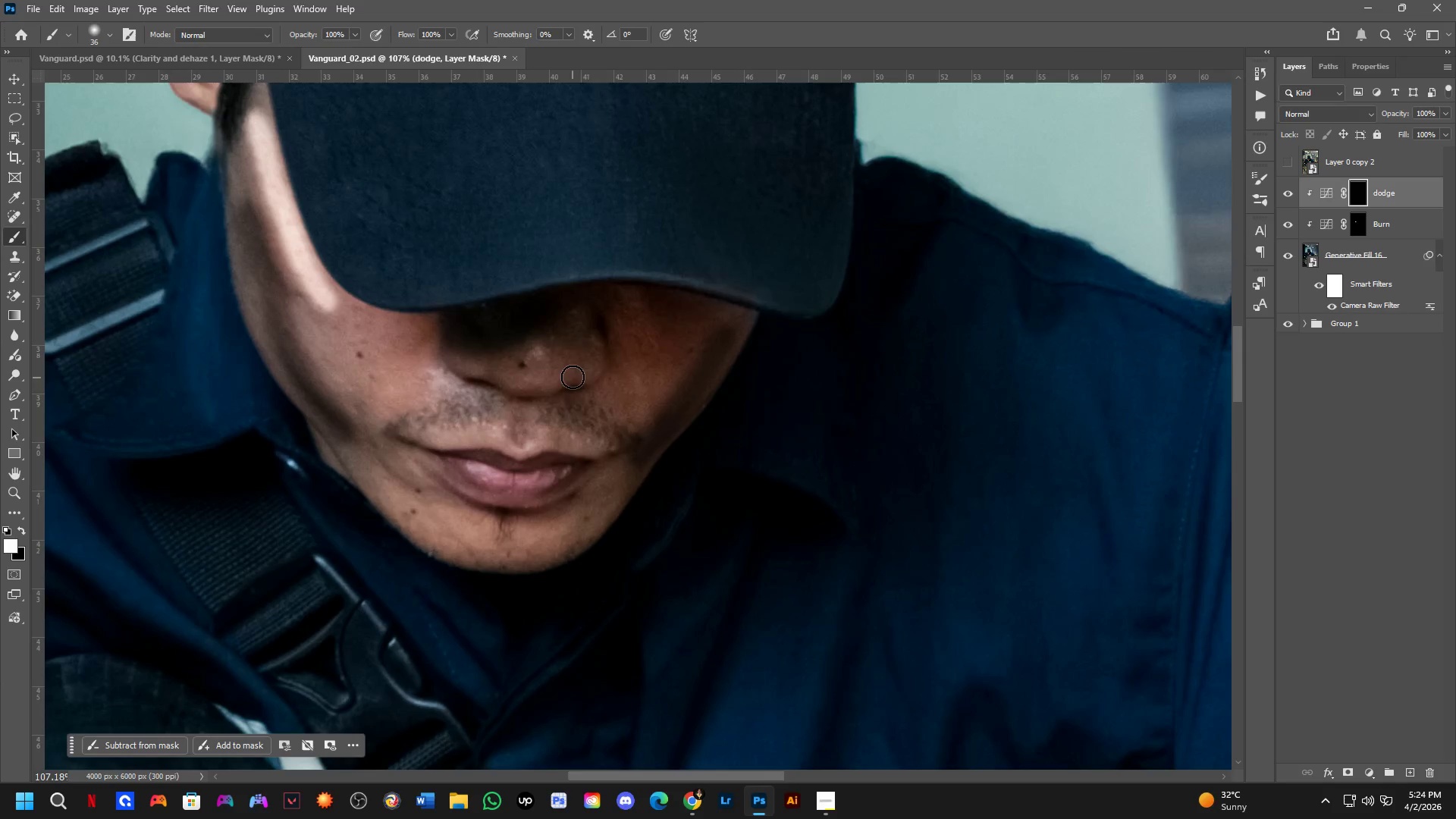 
left_click_drag(start_coordinate=[551, 372], to_coordinate=[504, 378])
 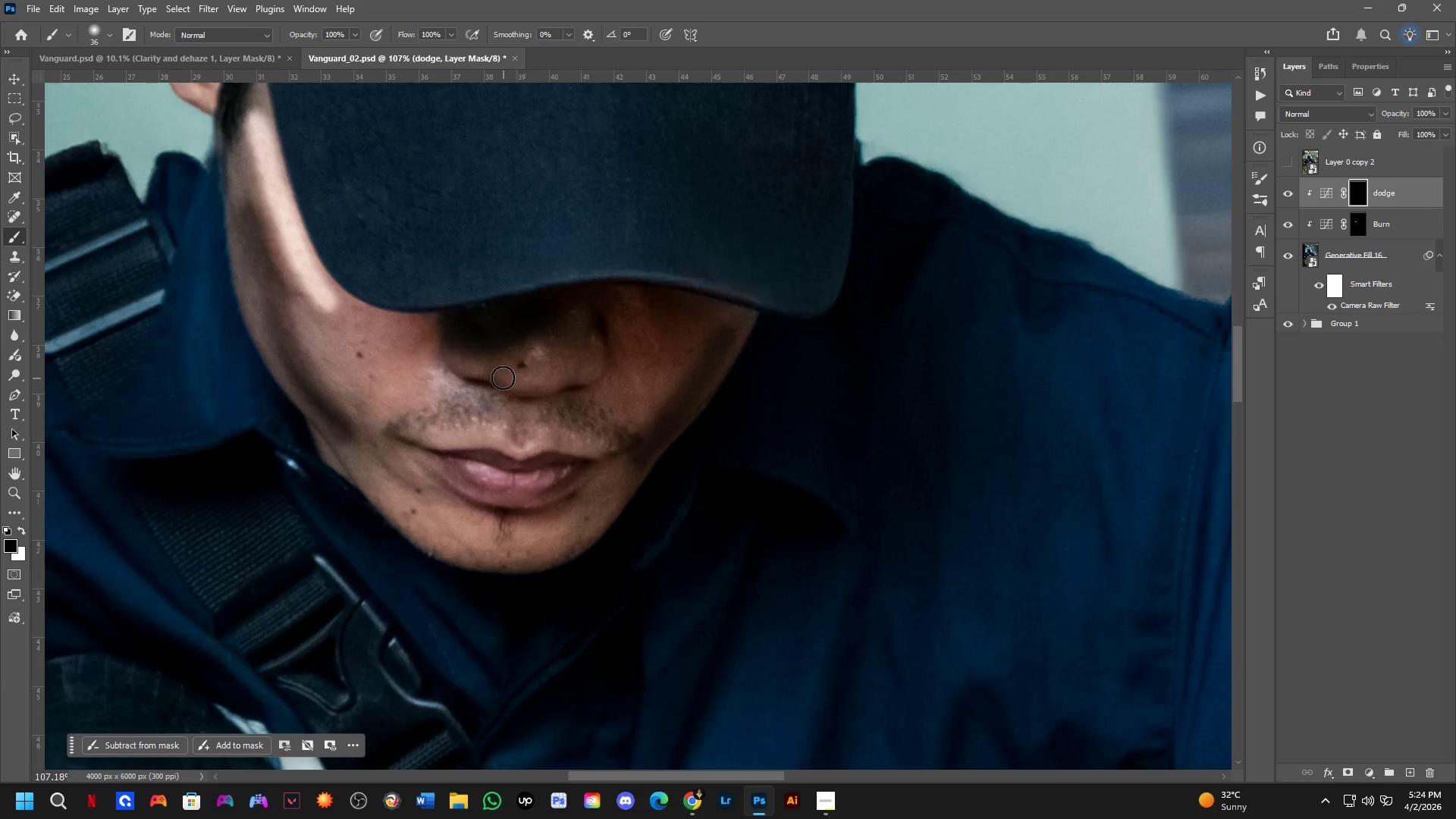 
key(X)
 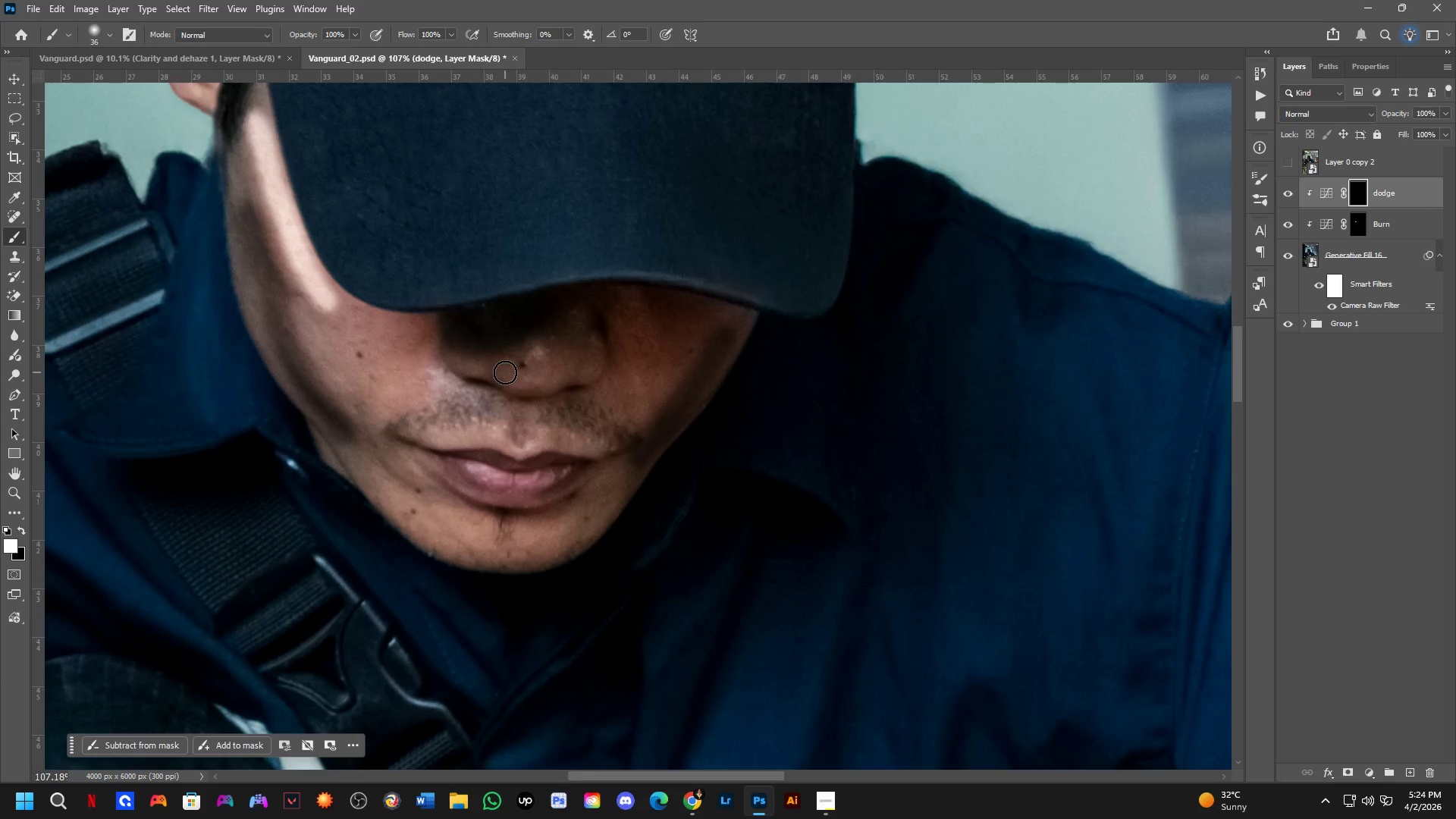 
left_click_drag(start_coordinate=[517, 377], to_coordinate=[593, 375])
 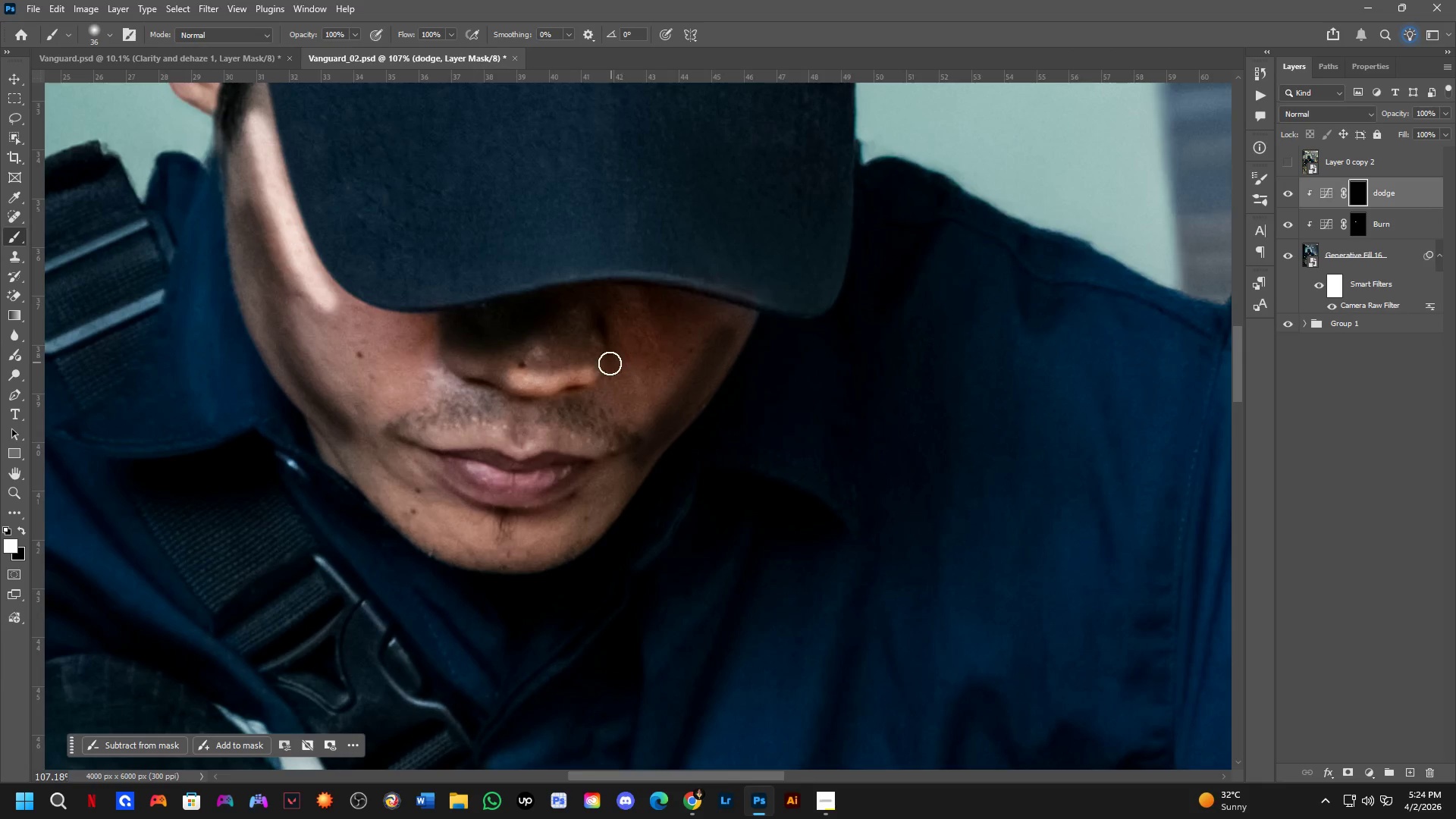 
key(Control+ControlLeft)
 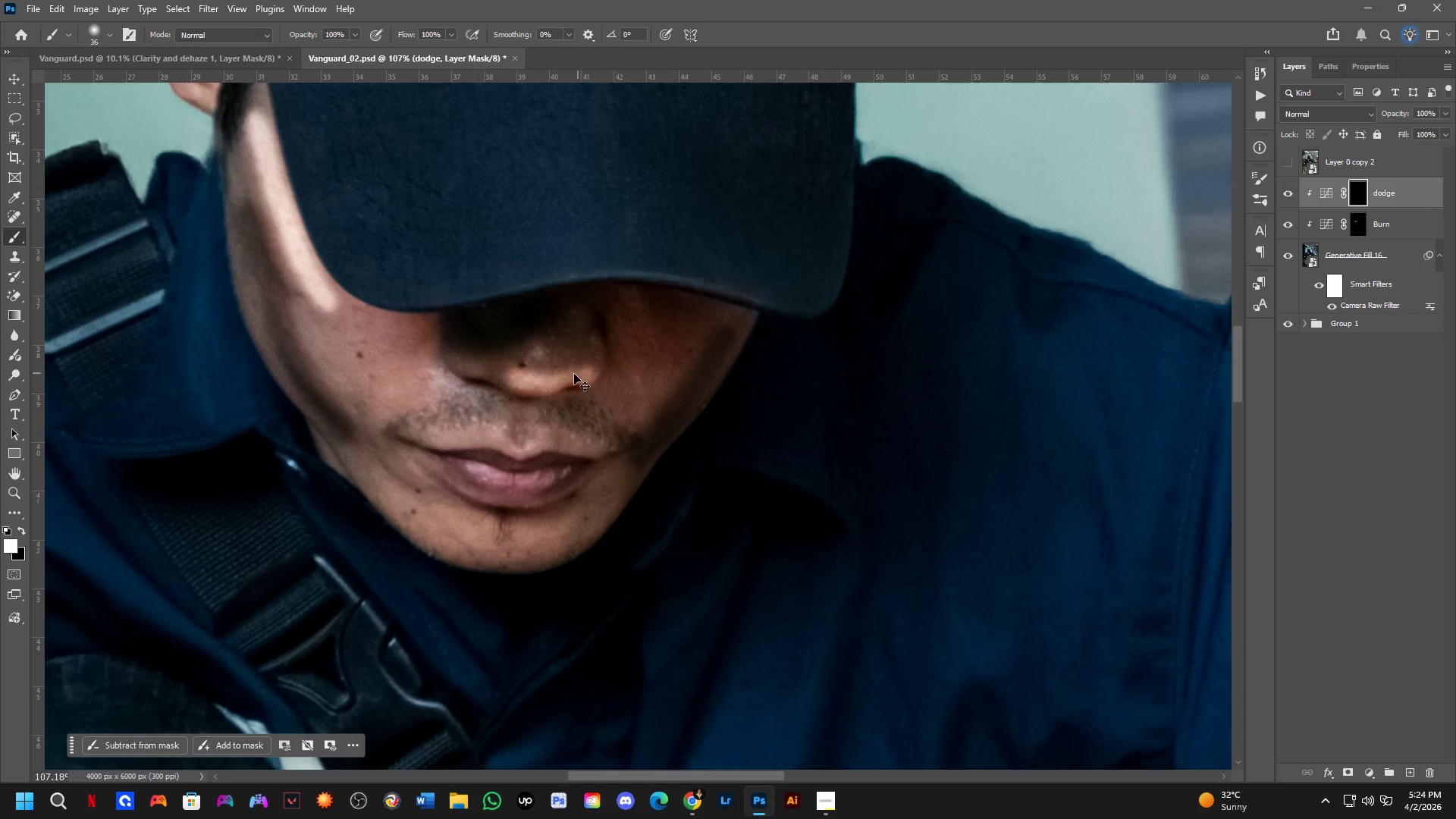 
key(Control+Z)
 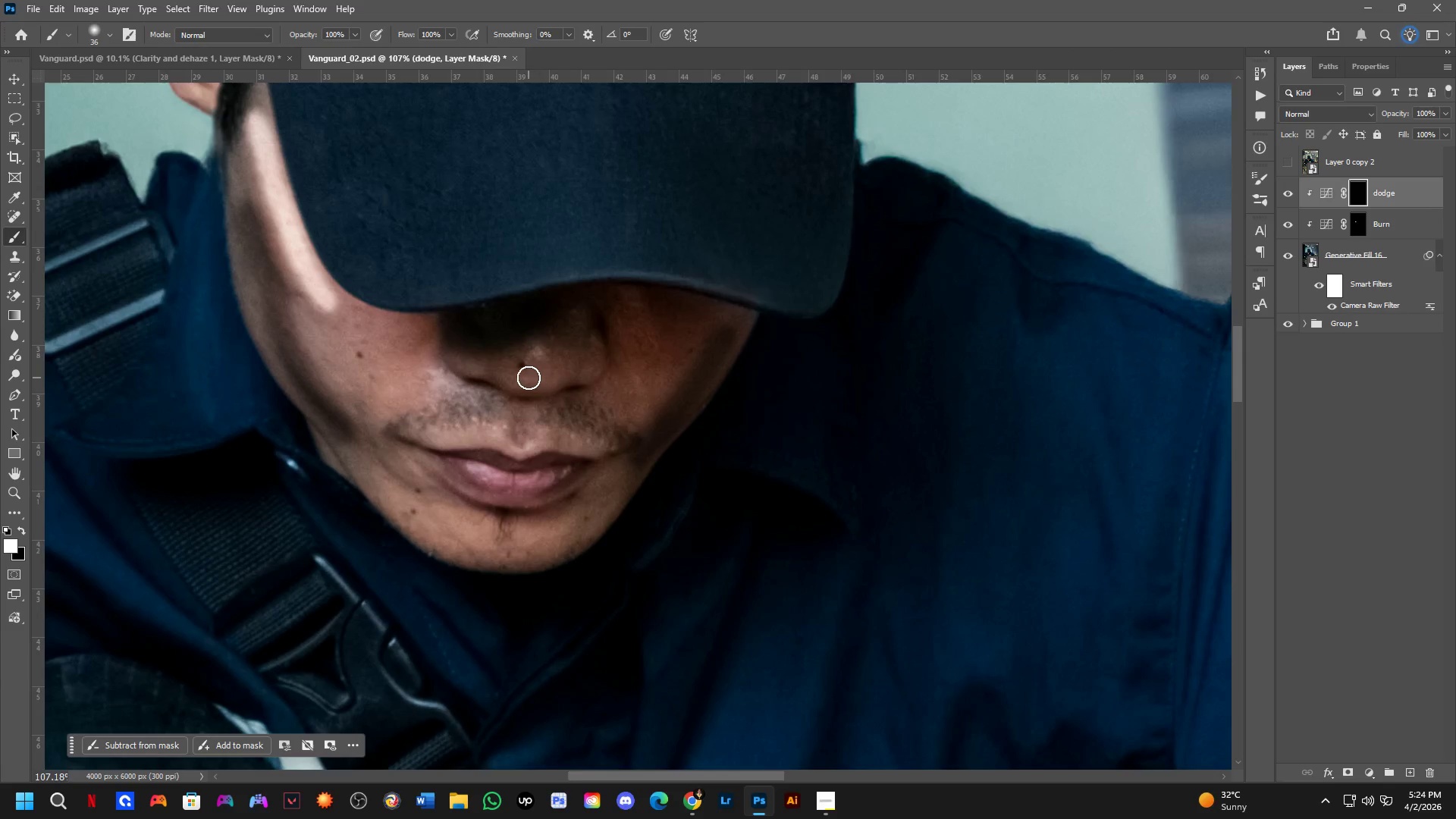 
left_click_drag(start_coordinate=[525, 378], to_coordinate=[592, 362])
 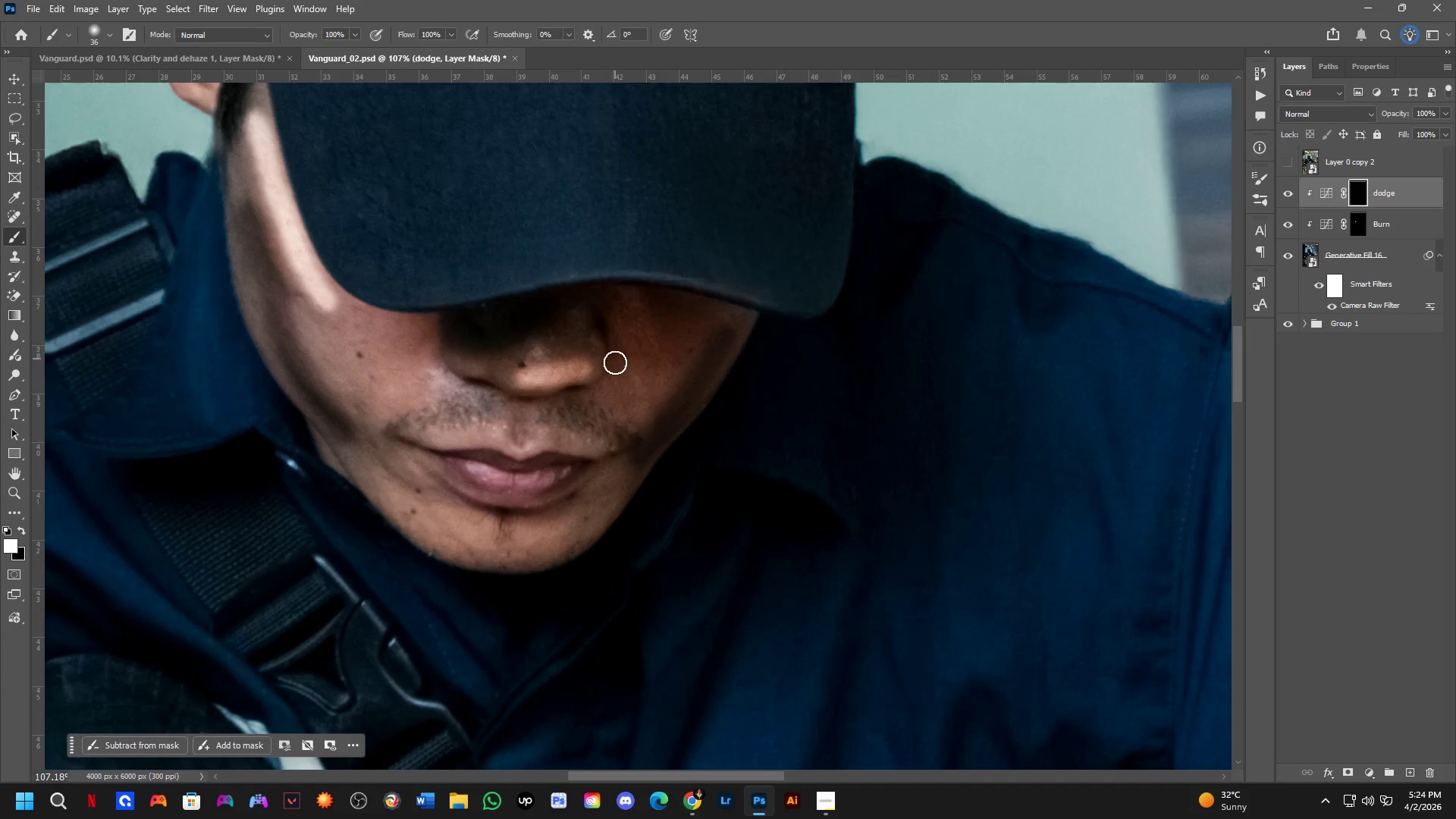 
scroll: coordinate [561, 458], scroll_direction: down, amount: 4.0
 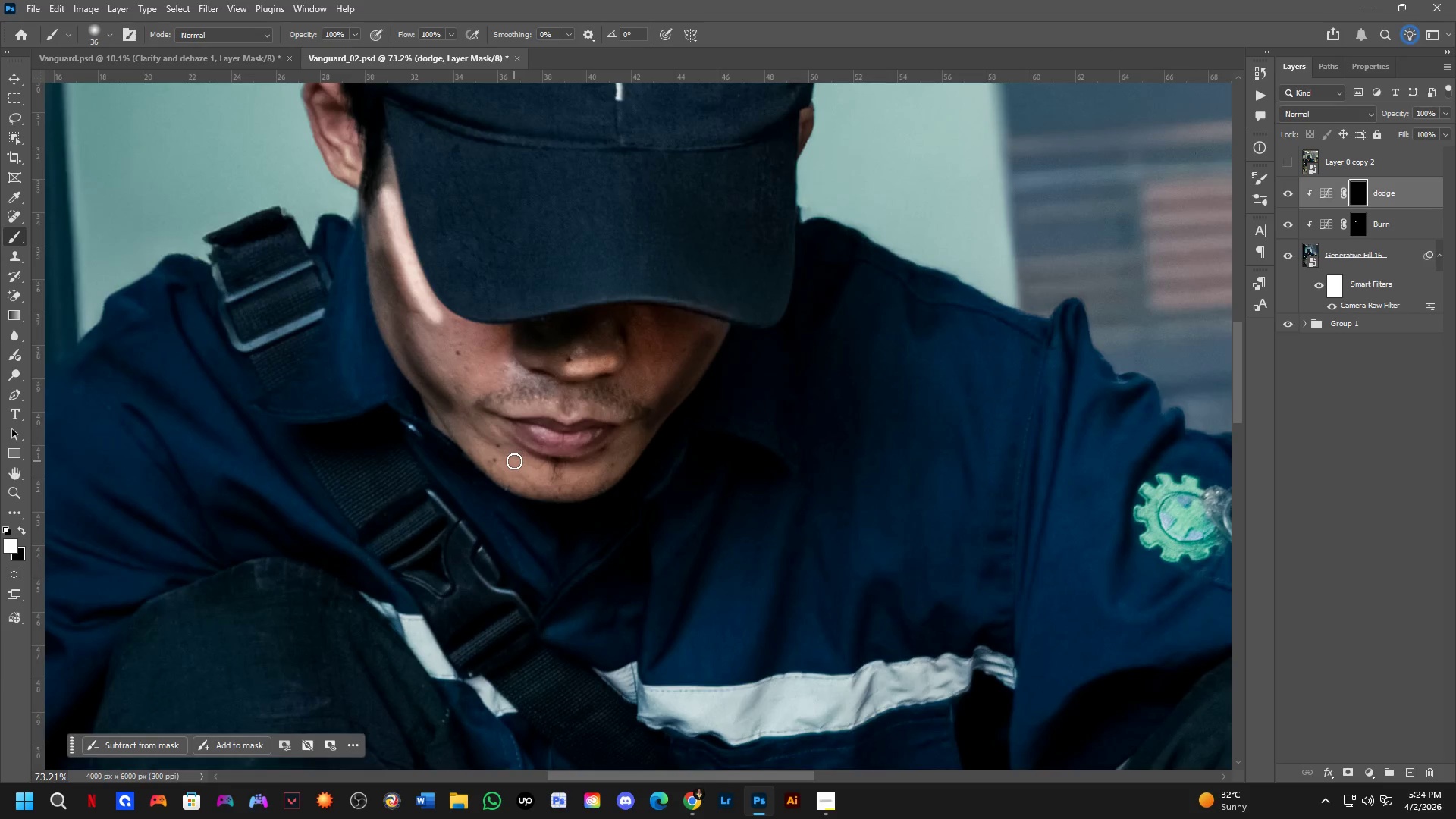 
left_click_drag(start_coordinate=[518, 472], to_coordinate=[623, 459])
 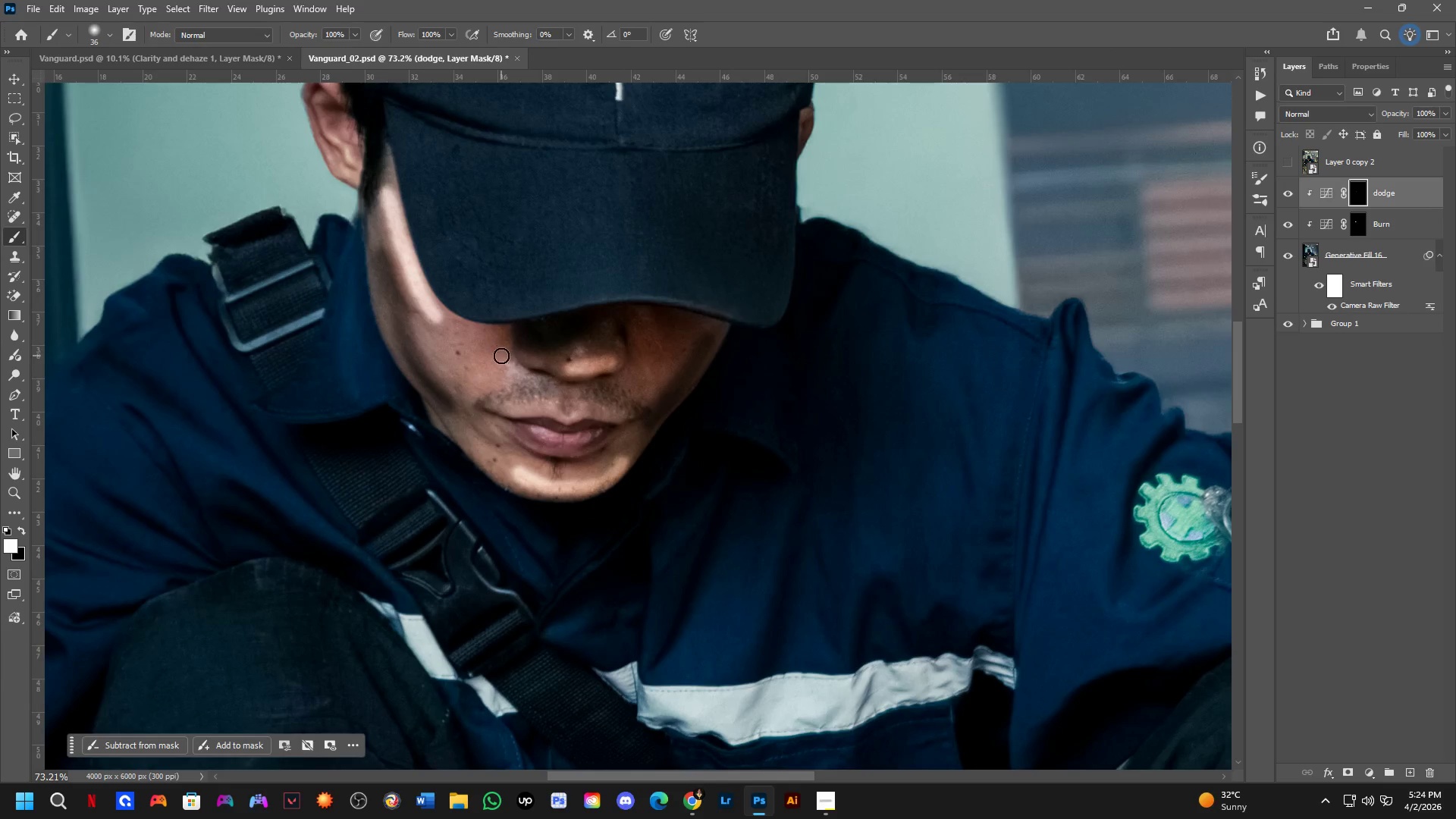 
left_click_drag(start_coordinate=[503, 364], to_coordinate=[491, 379])
 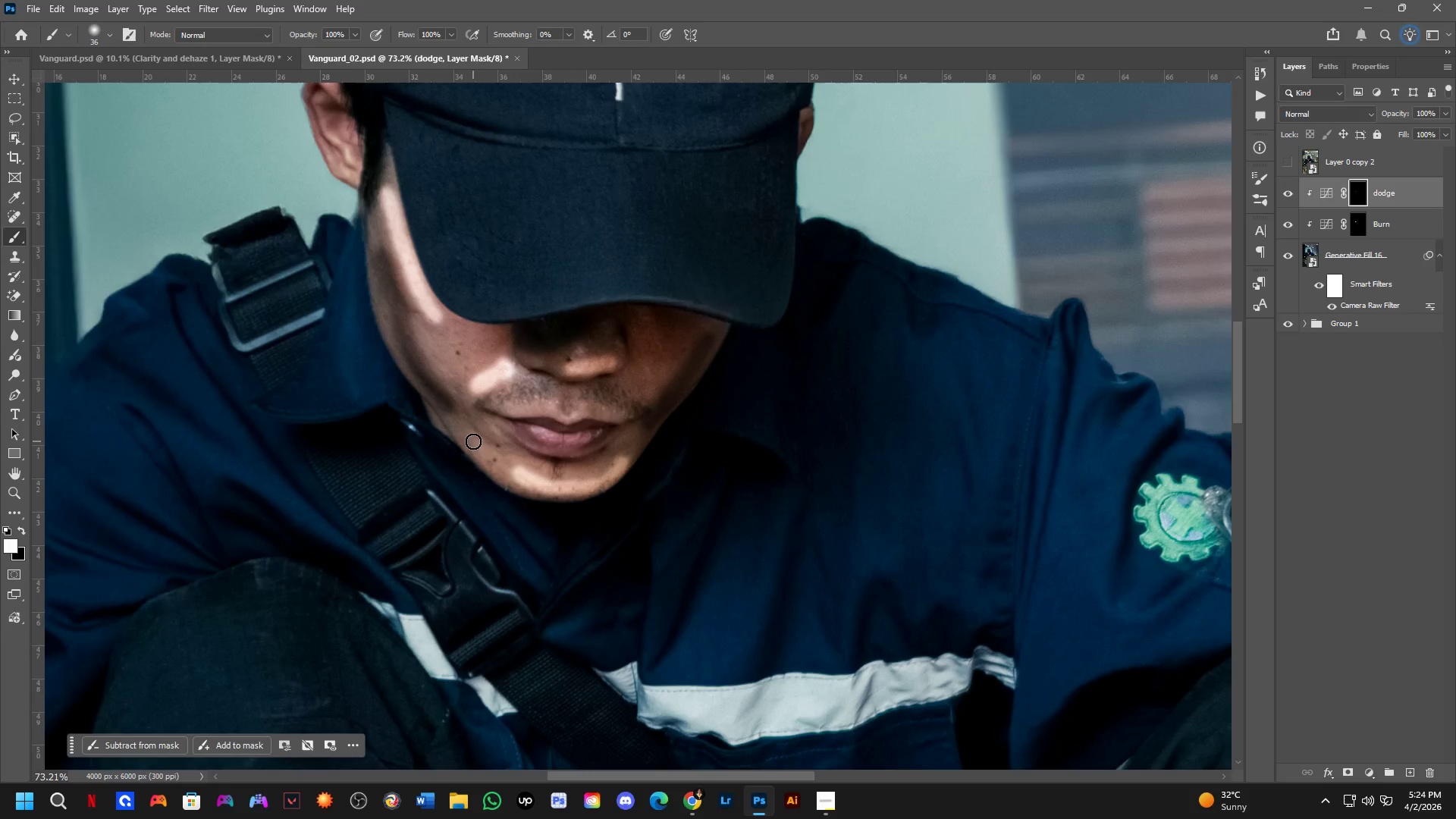 
left_click_drag(start_coordinate=[495, 460], to_coordinate=[537, 481])
 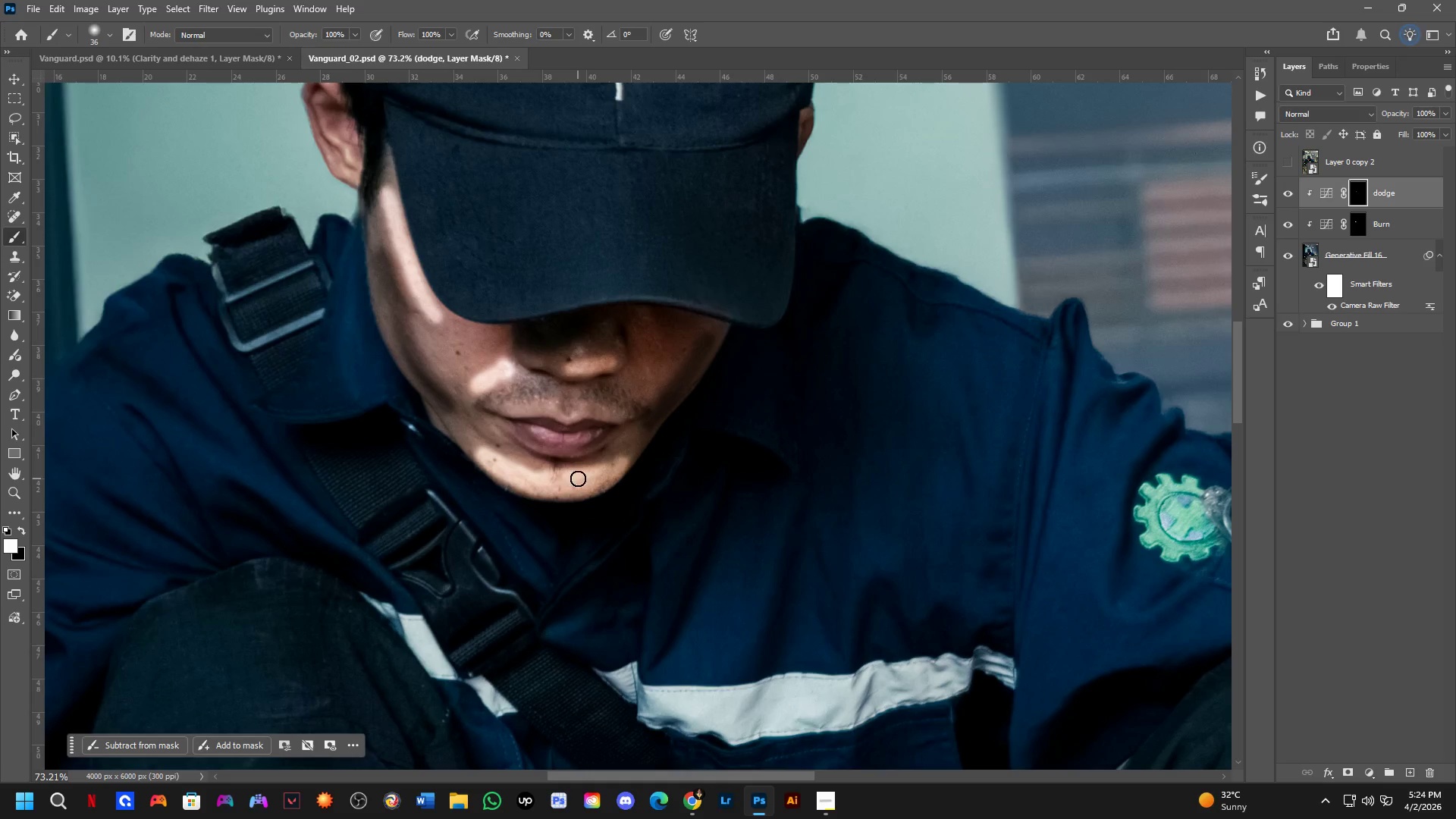 
hold_key(key=Space, duration=0.62)
 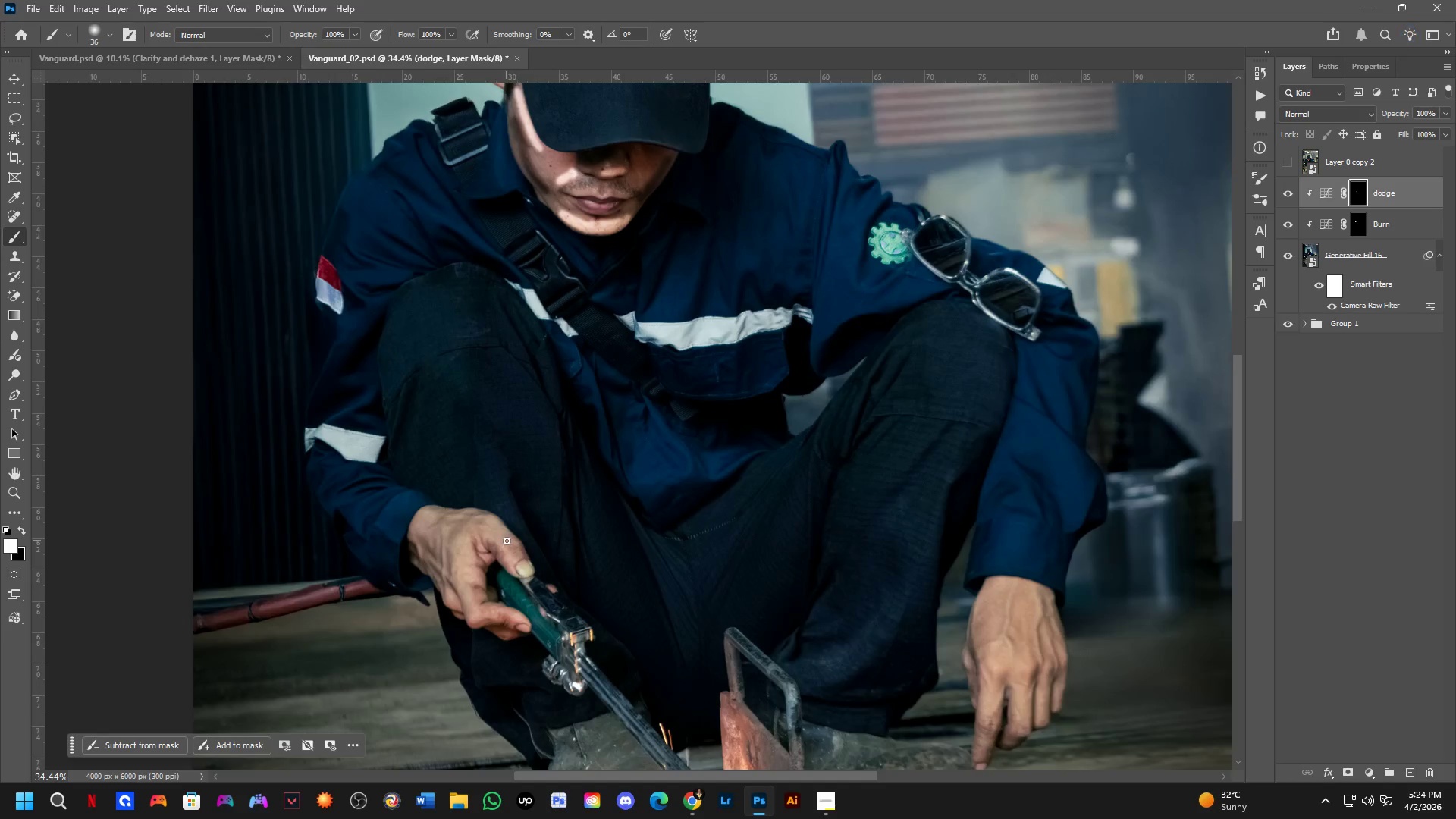 
left_click_drag(start_coordinate=[599, 462], to_coordinate=[595, 353])
 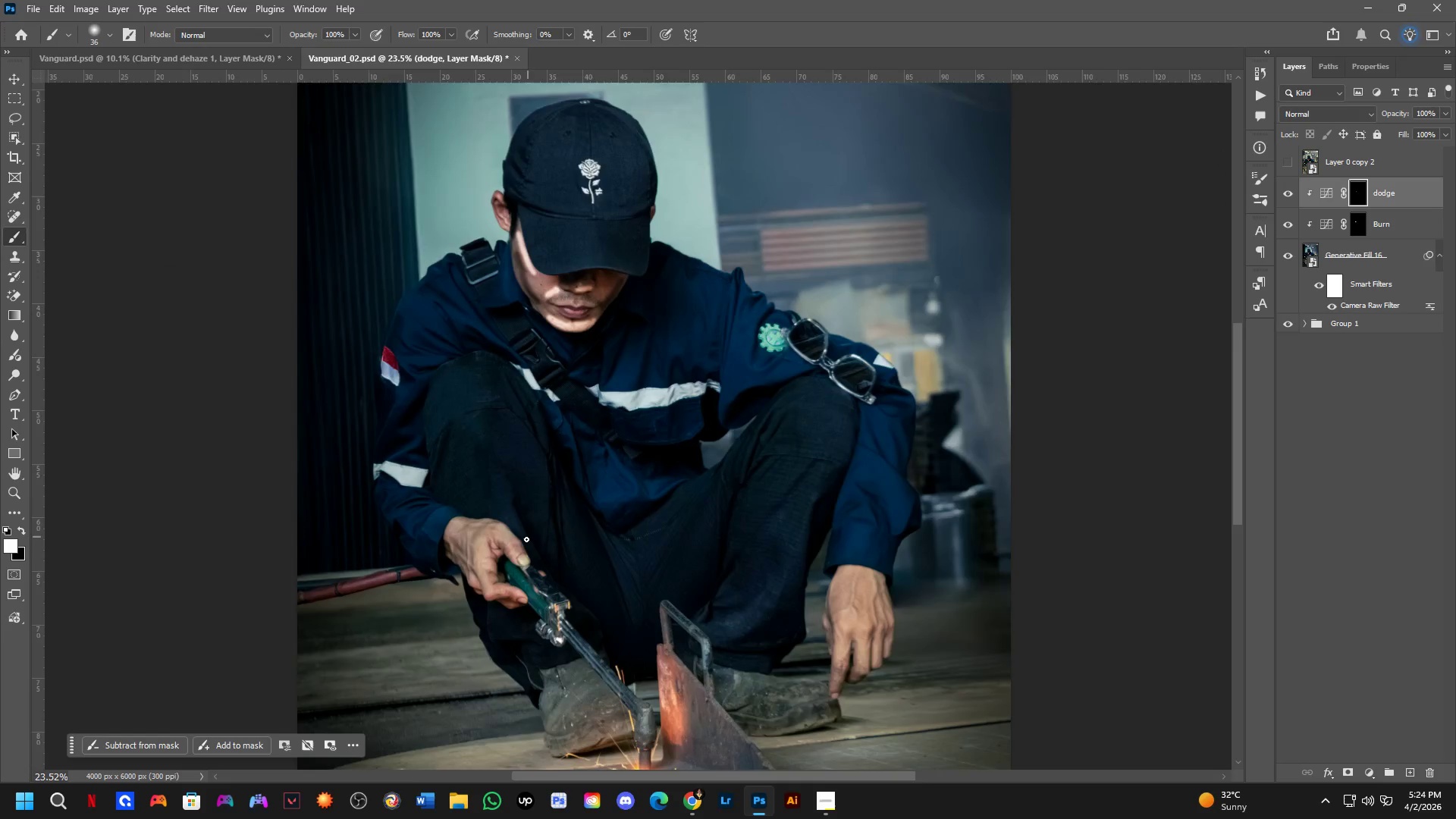 
scroll: coordinate [594, 399], scroll_direction: down, amount: 12.0
 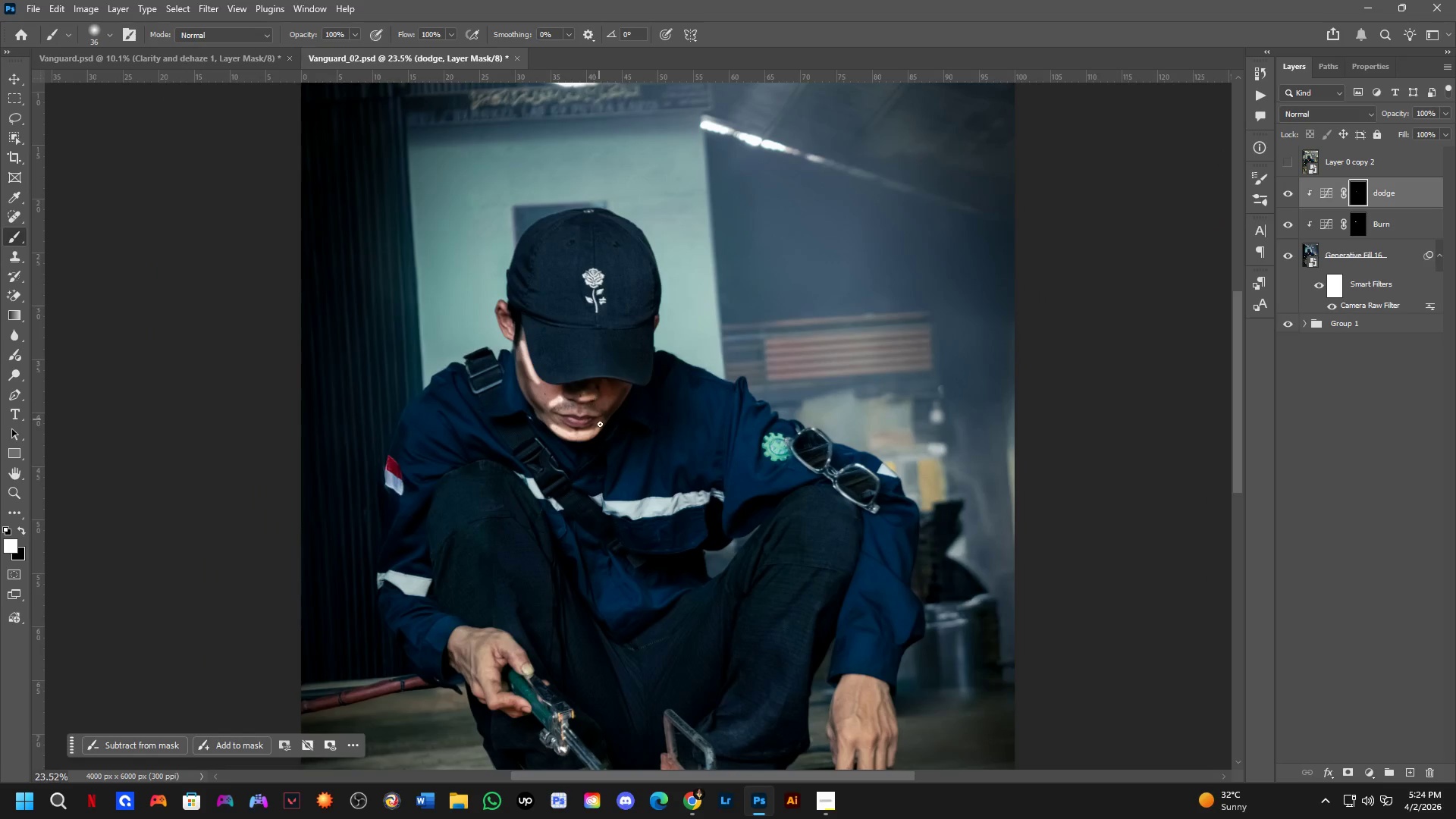 
left_click_drag(start_coordinate=[466, 494], to_coordinate=[546, 573])
 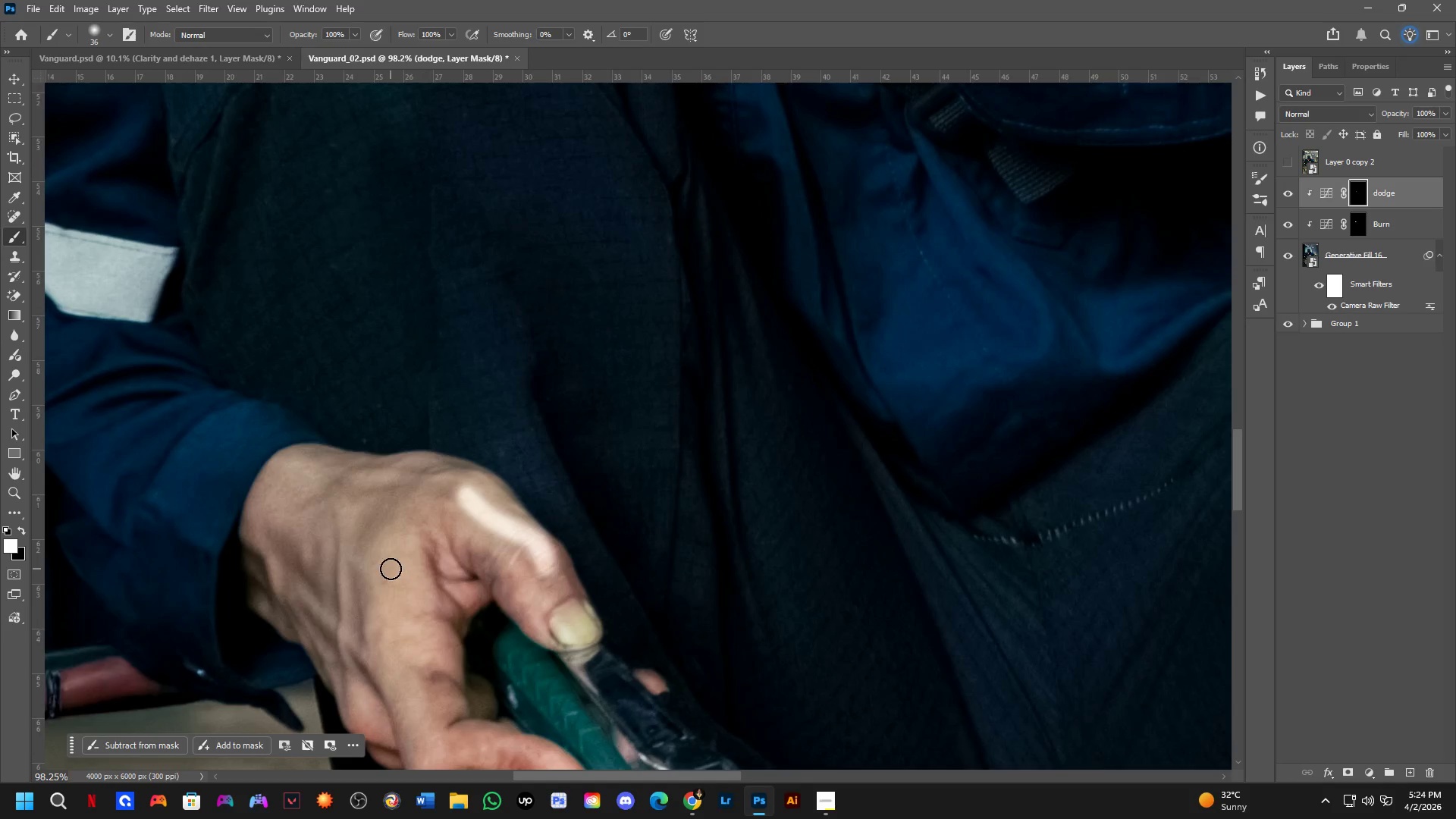 
scroll: coordinate [473, 518], scroll_direction: up, amount: 15.0
 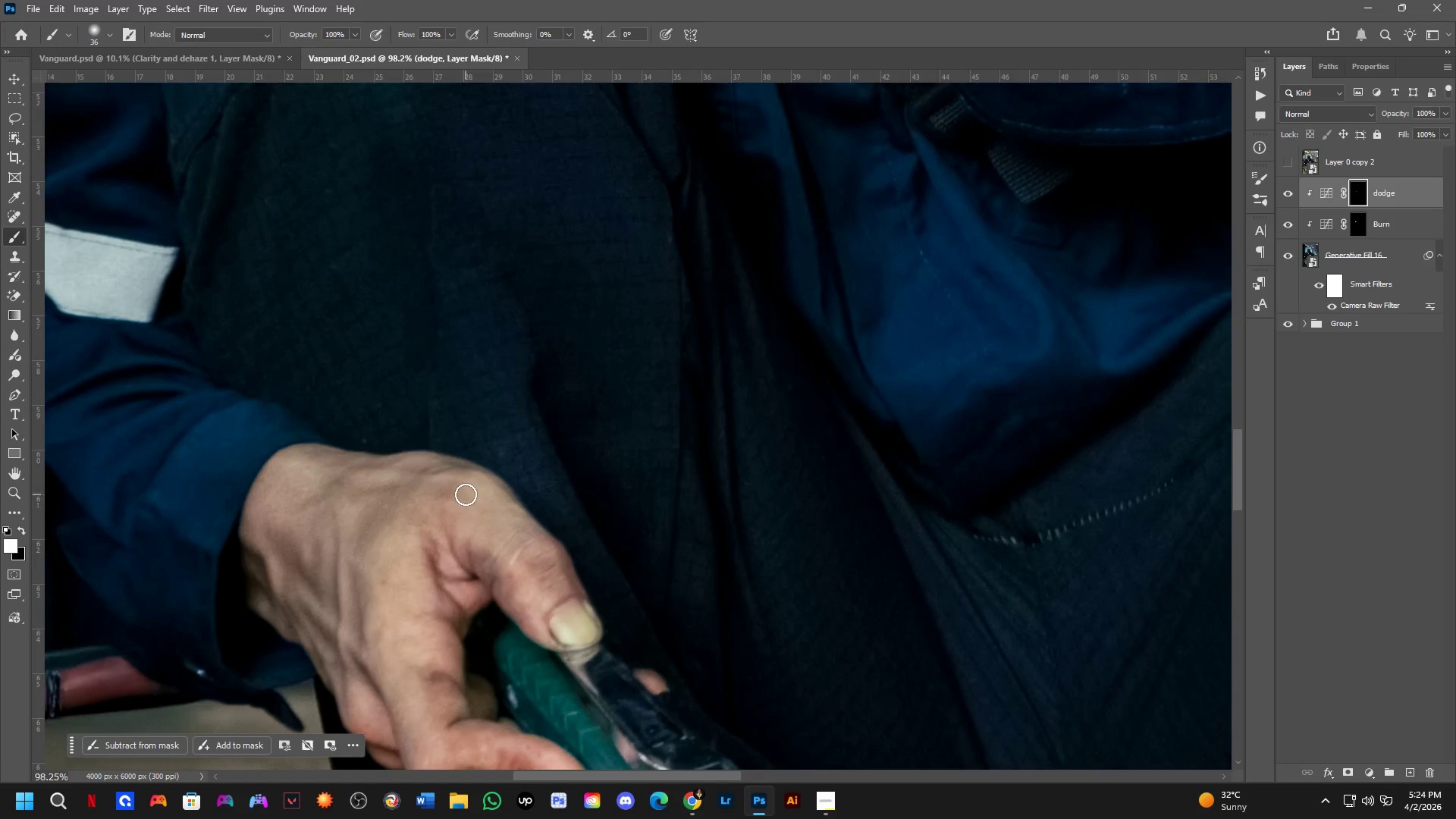 
hold_key(key=Space, duration=0.47)
 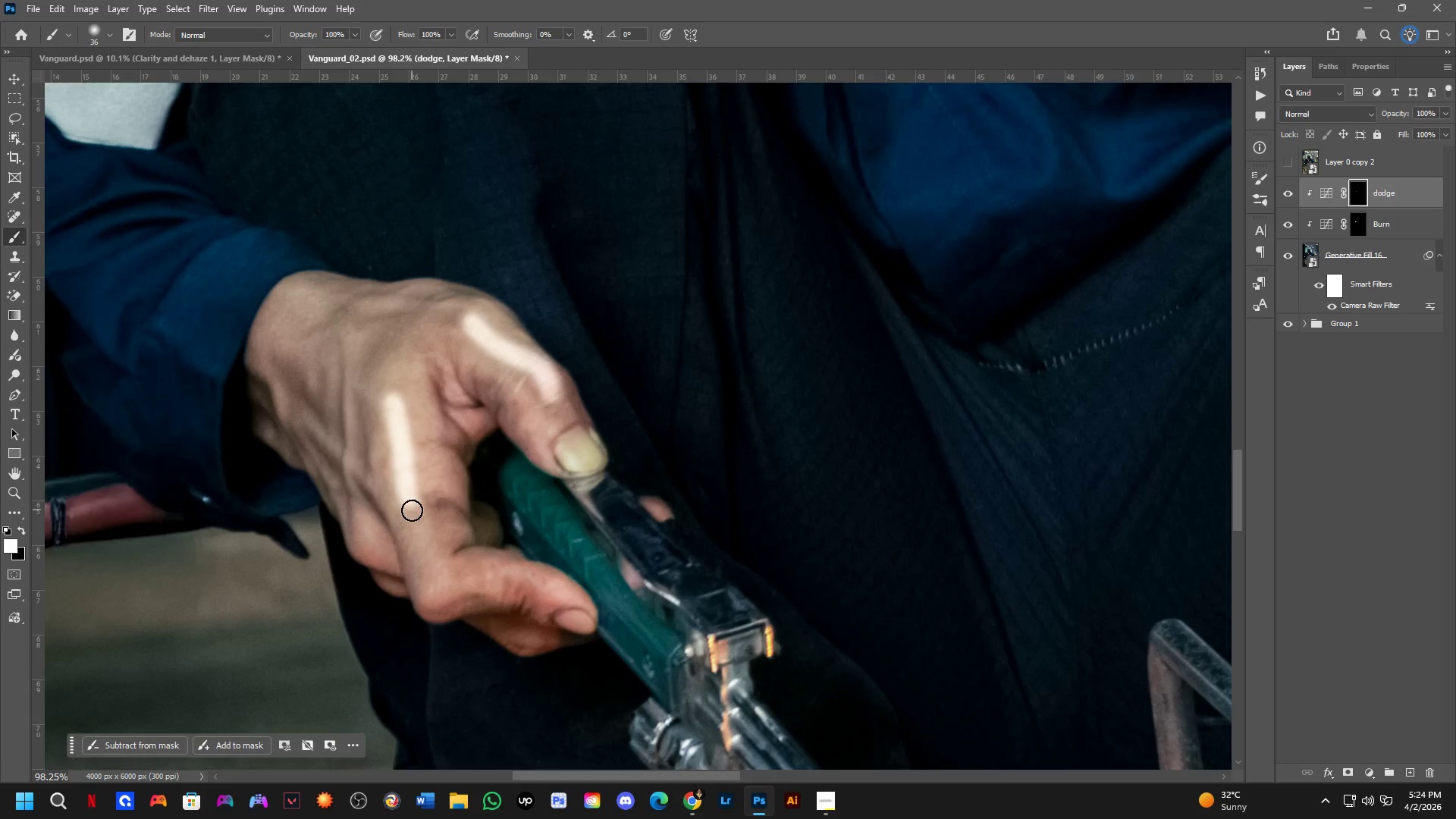 
left_click_drag(start_coordinate=[387, 571], to_coordinate=[392, 398])
 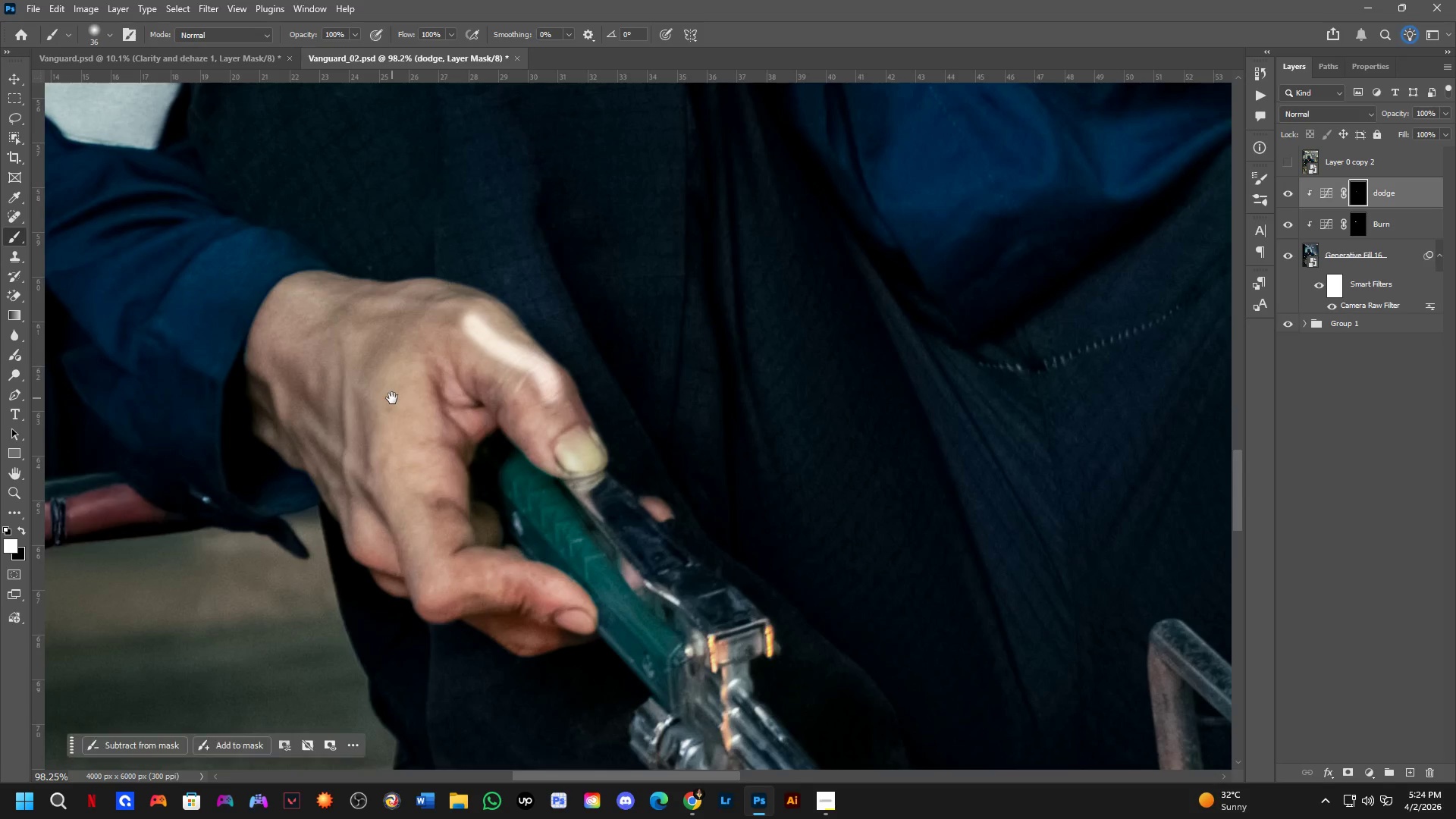 
left_click_drag(start_coordinate=[392, 401], to_coordinate=[508, 596])
 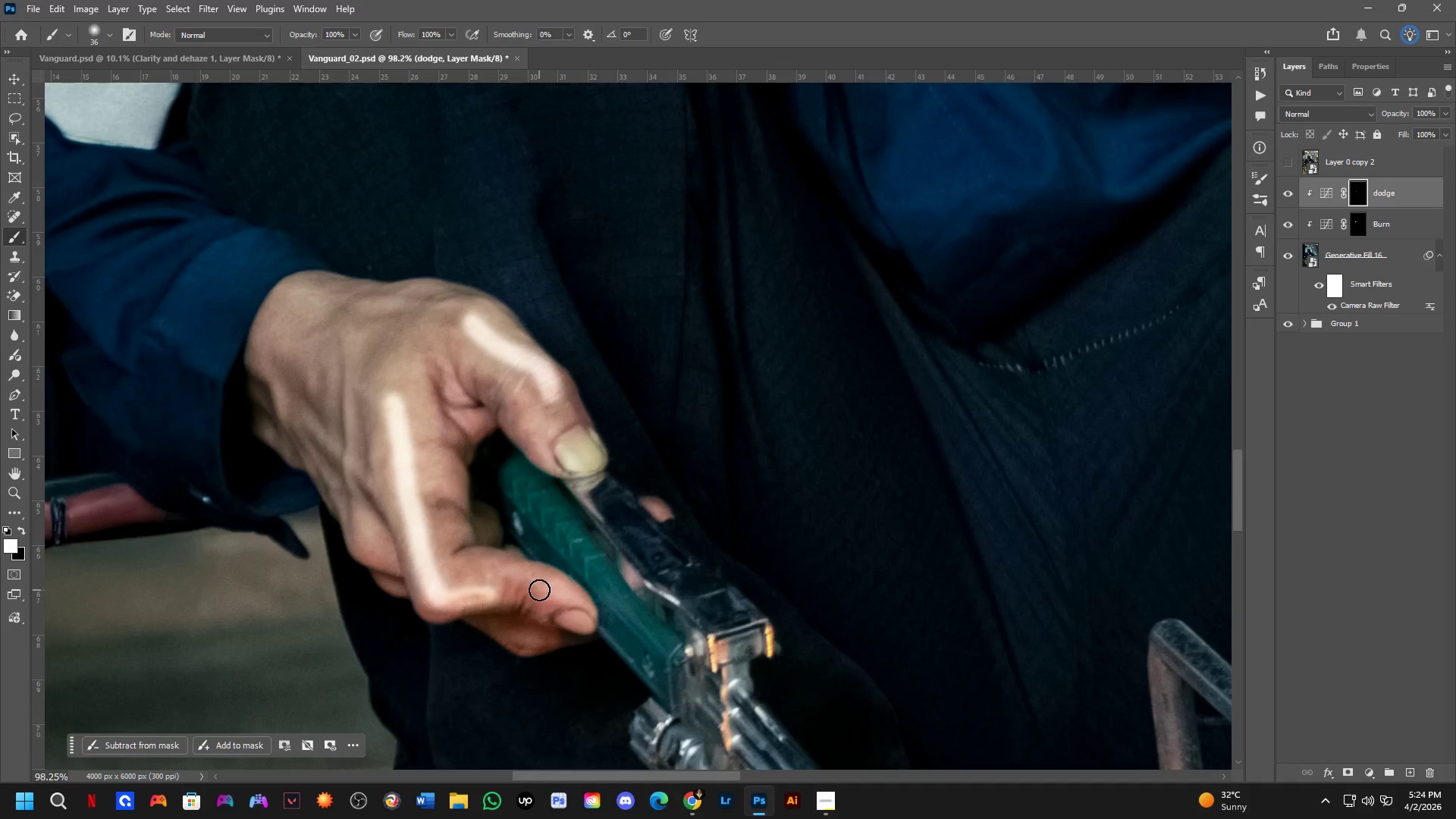 
scroll: coordinate [479, 504], scroll_direction: down, amount: 5.0
 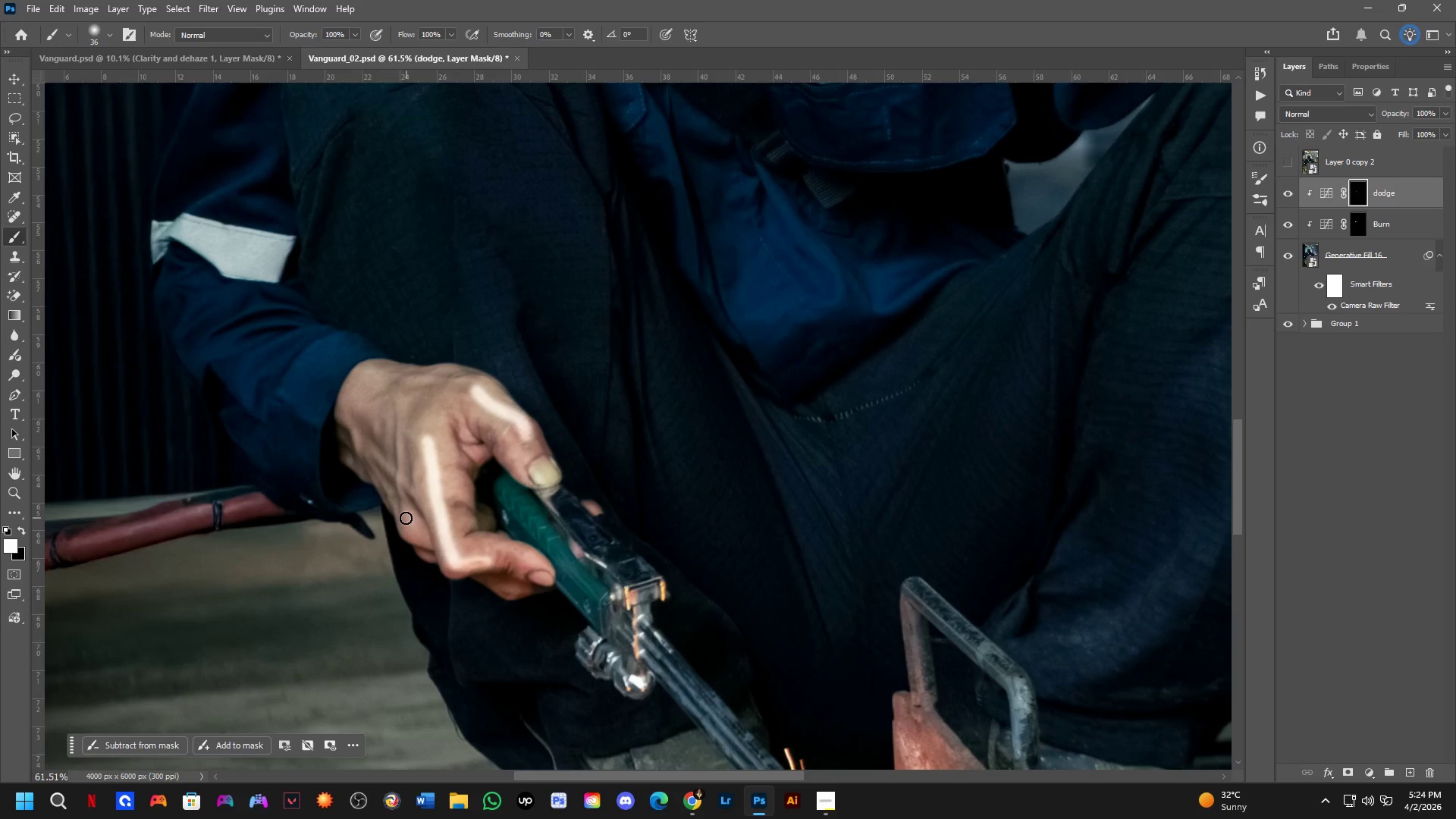 
left_click_drag(start_coordinate=[405, 516], to_coordinate=[426, 536])
 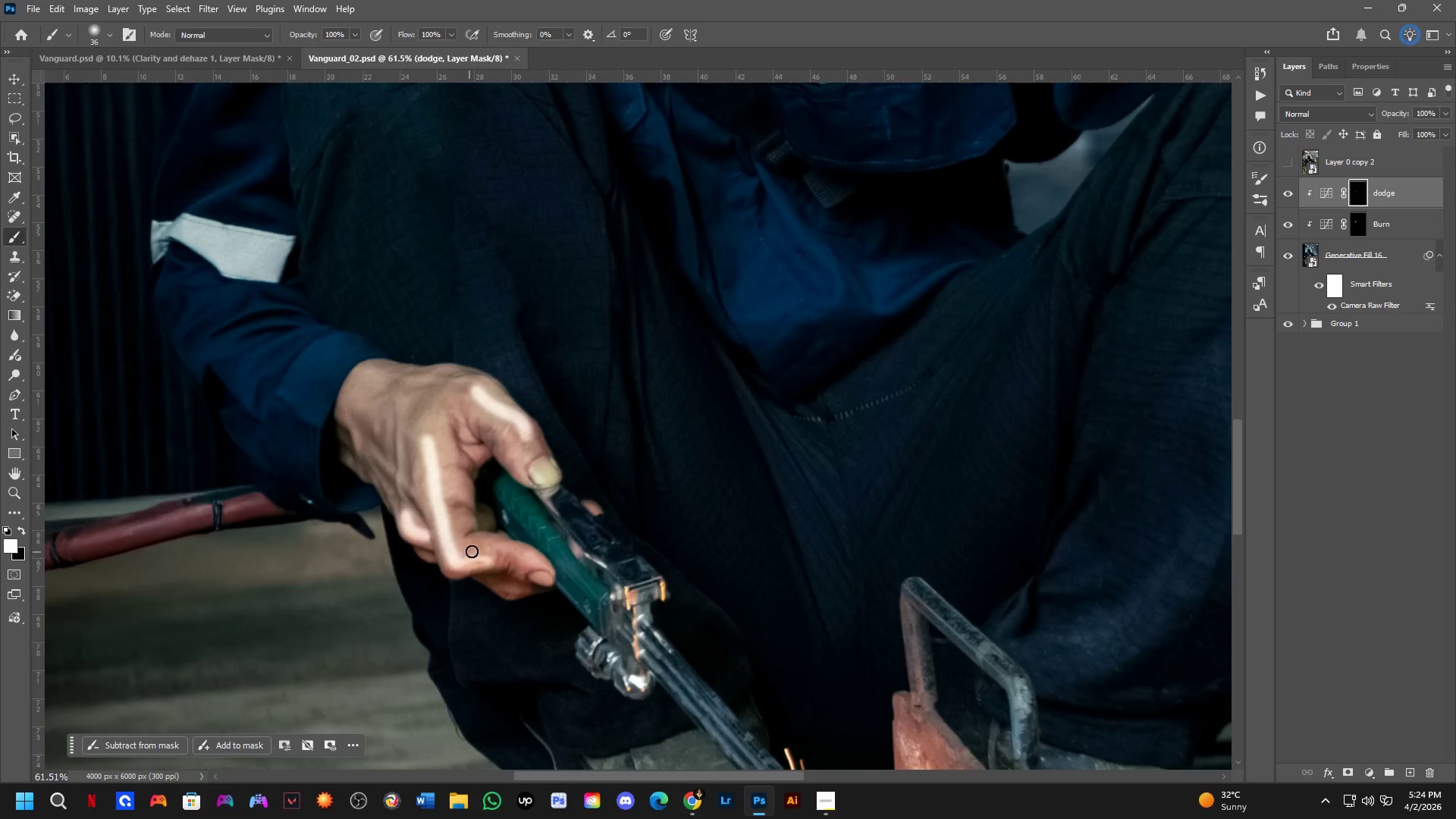 
hold_key(key=Space, duration=0.58)
 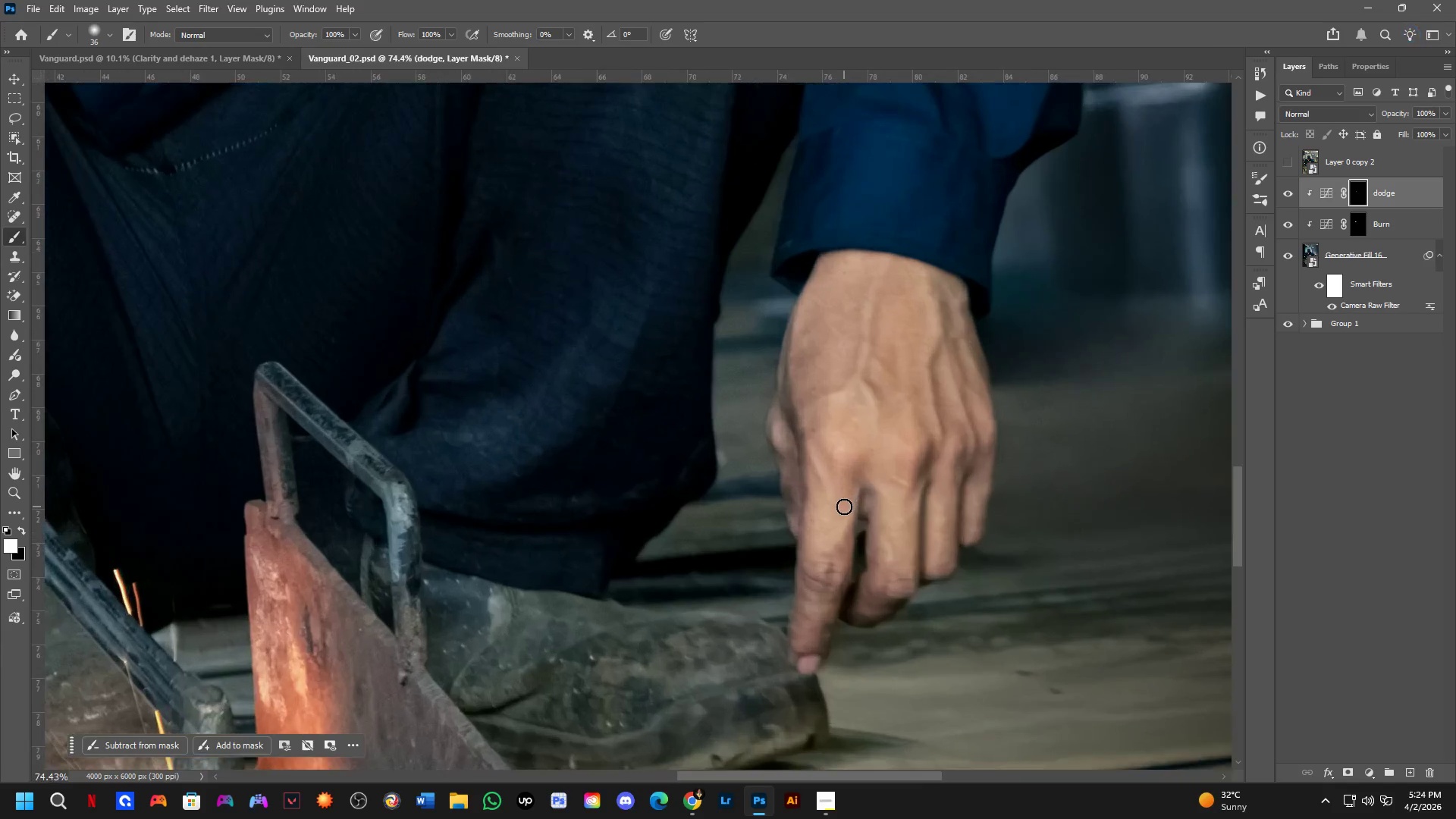 
left_click_drag(start_coordinate=[858, 546], to_coordinate=[538, 388])
 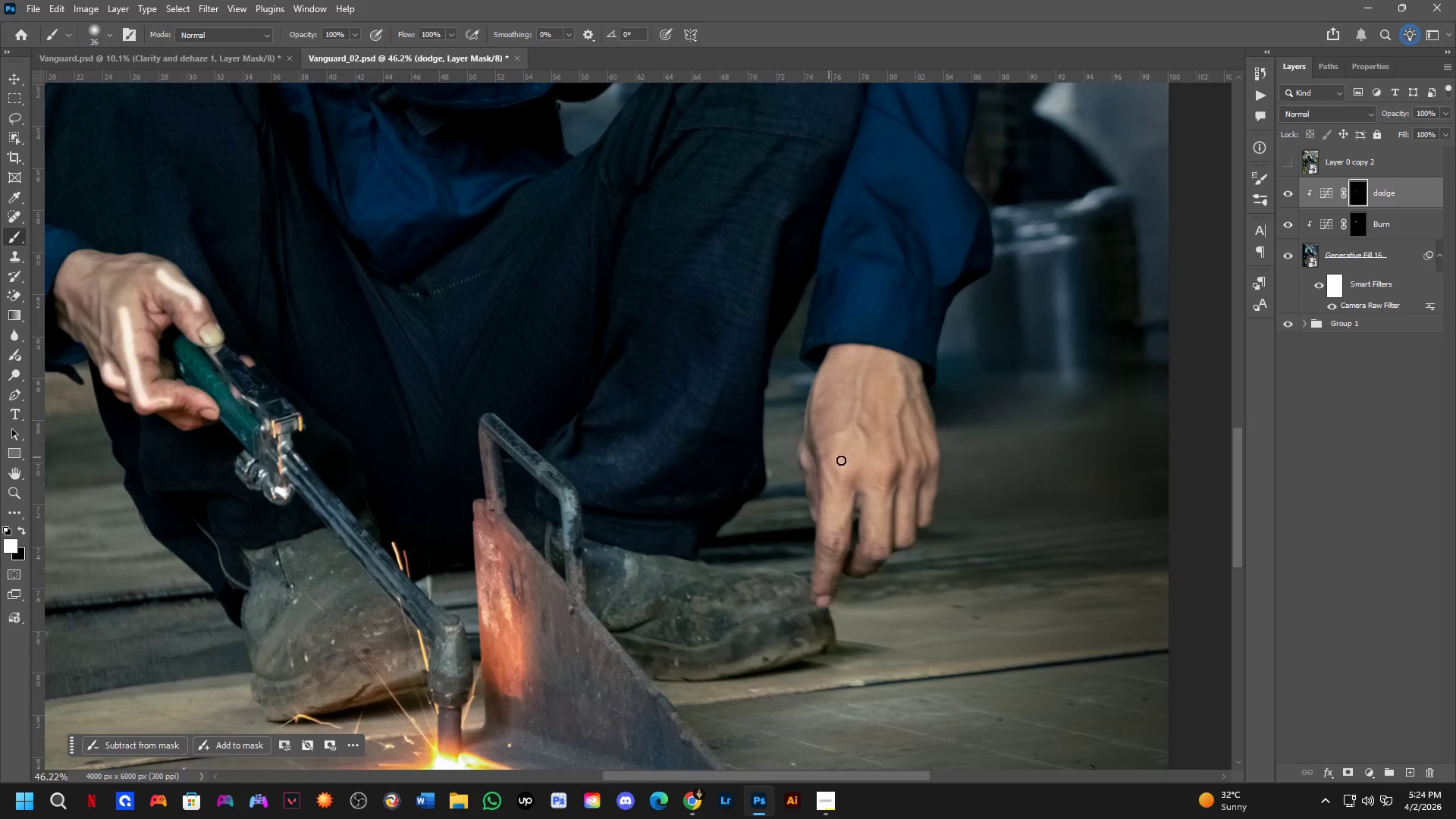 
scroll: coordinate [511, 555], scroll_direction: down, amount: 3.0
 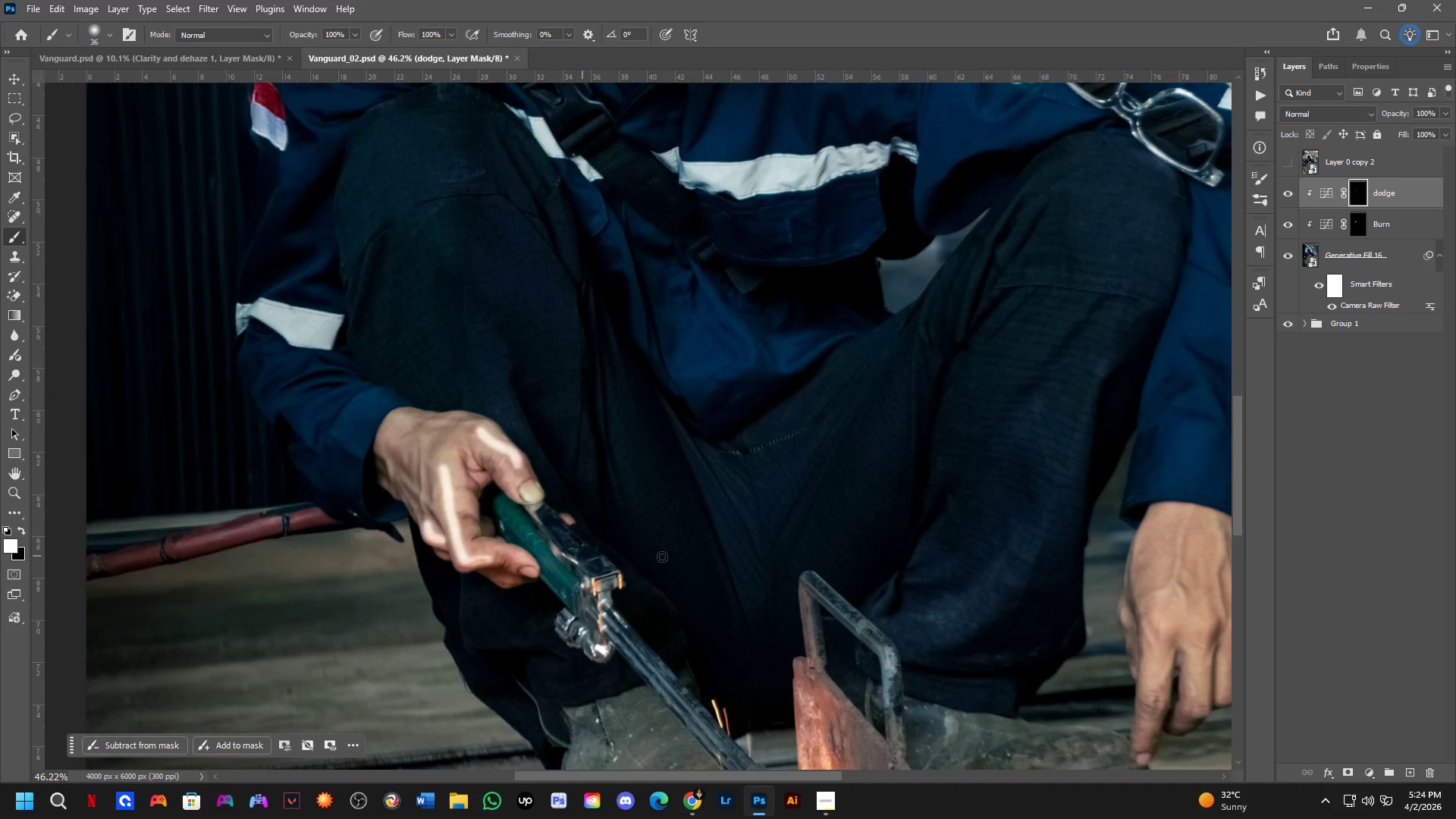 
scroll: coordinate [845, 505], scroll_direction: up, amount: 5.0
 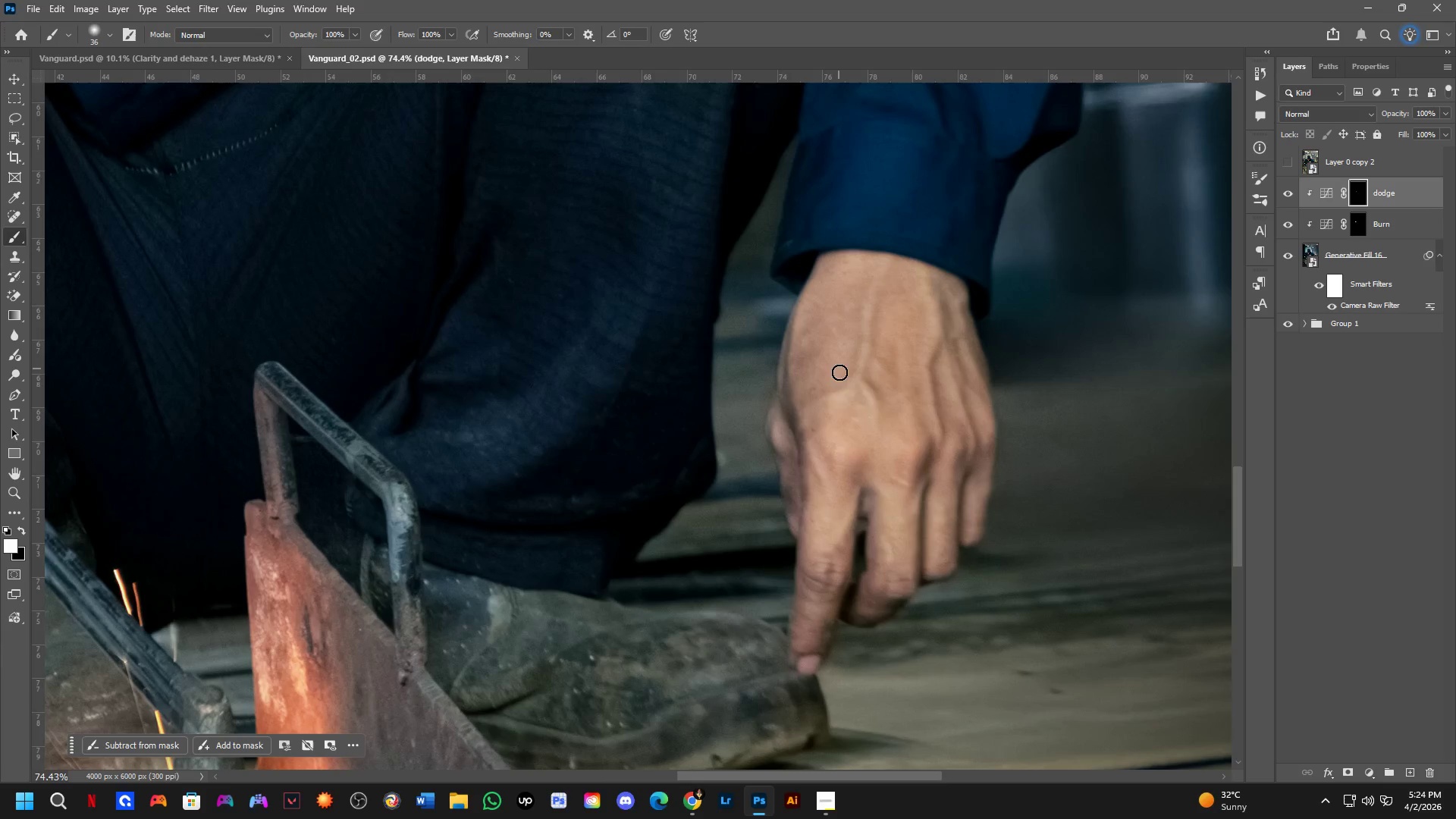 
left_click_drag(start_coordinate=[837, 404], to_coordinate=[811, 625])
 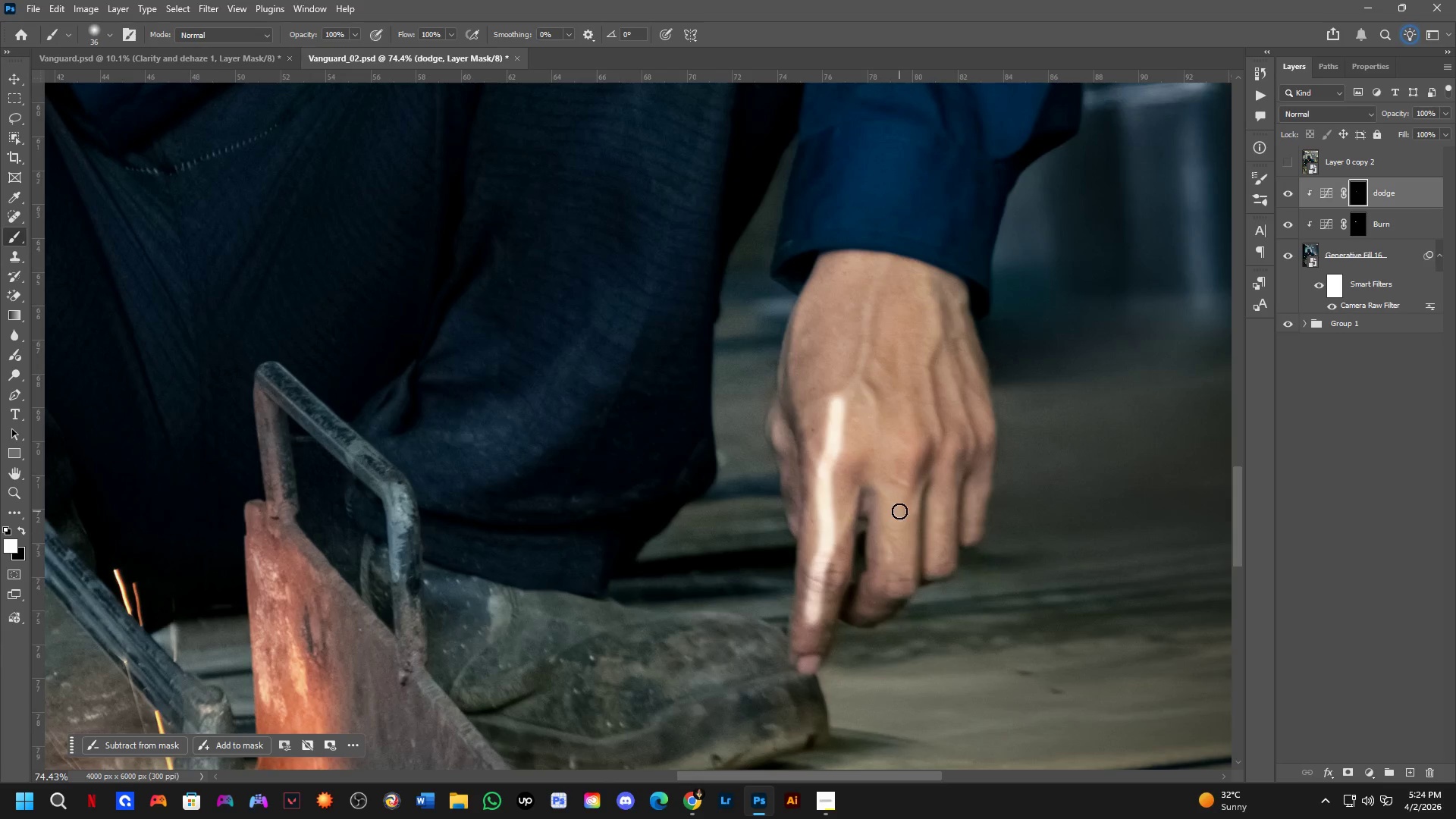 
left_click_drag(start_coordinate=[900, 518], to_coordinate=[871, 620])
 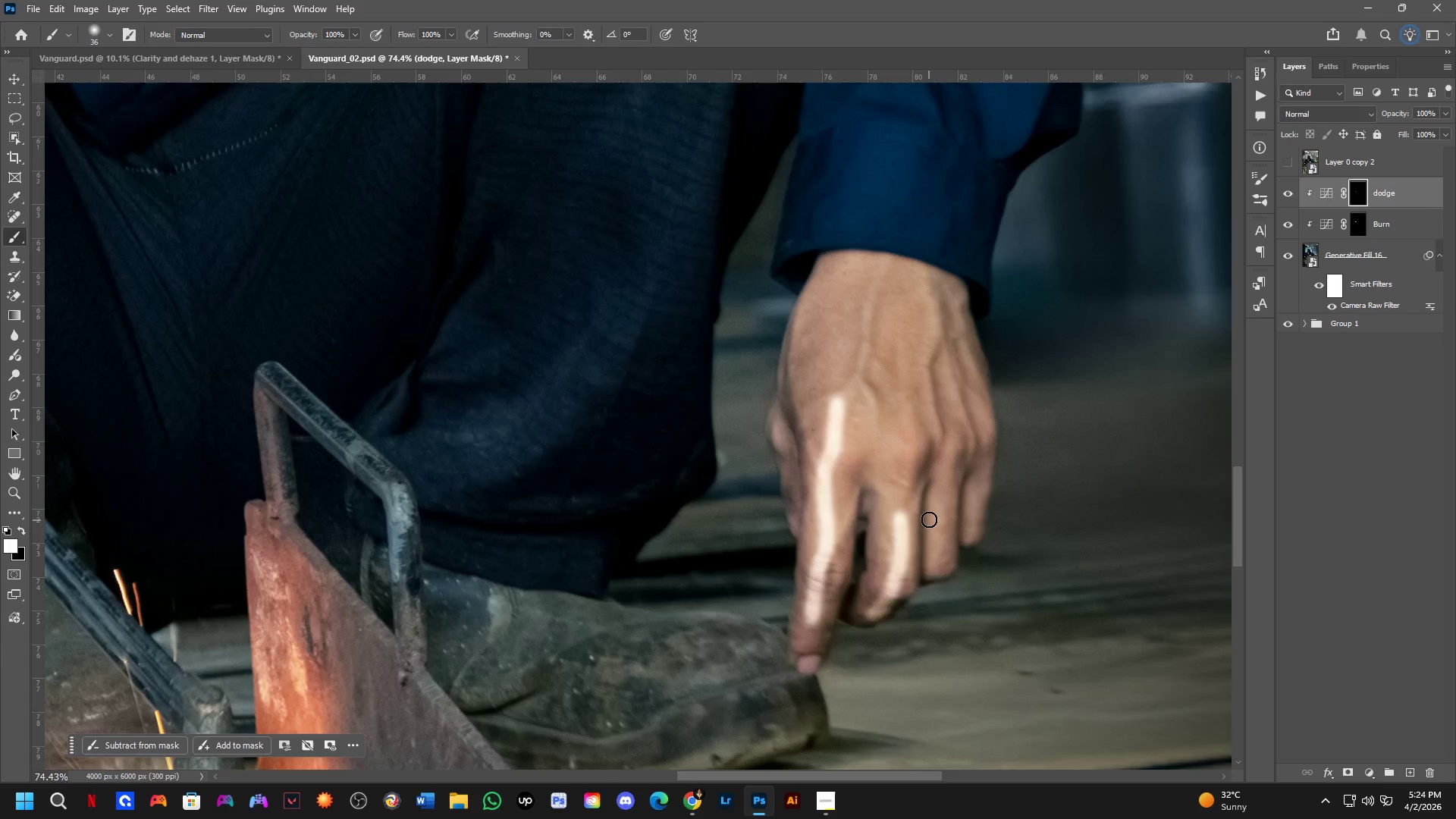 
left_click_drag(start_coordinate=[932, 526], to_coordinate=[930, 579])
 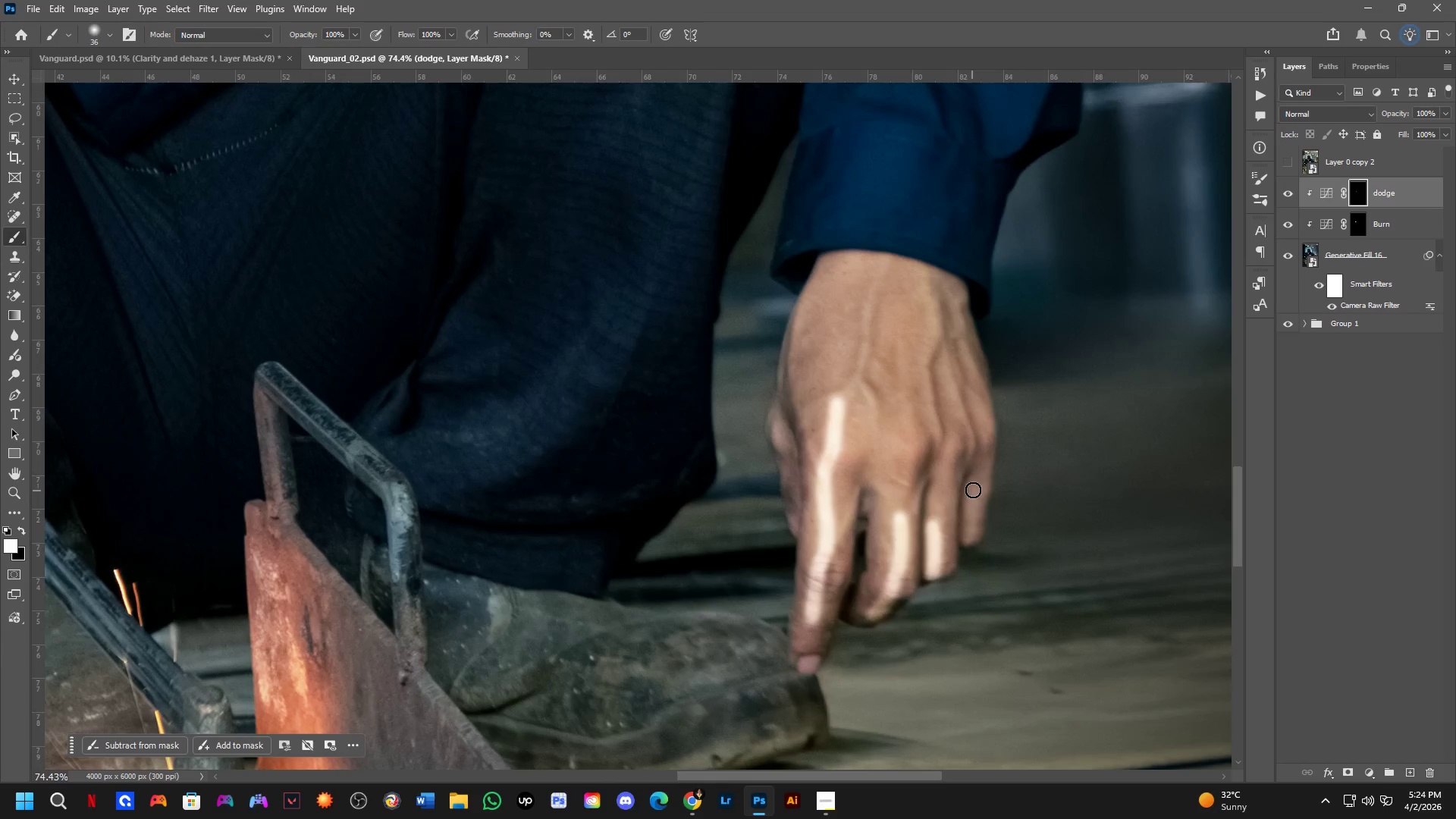 
left_click_drag(start_coordinate=[974, 499], to_coordinate=[967, 528])
 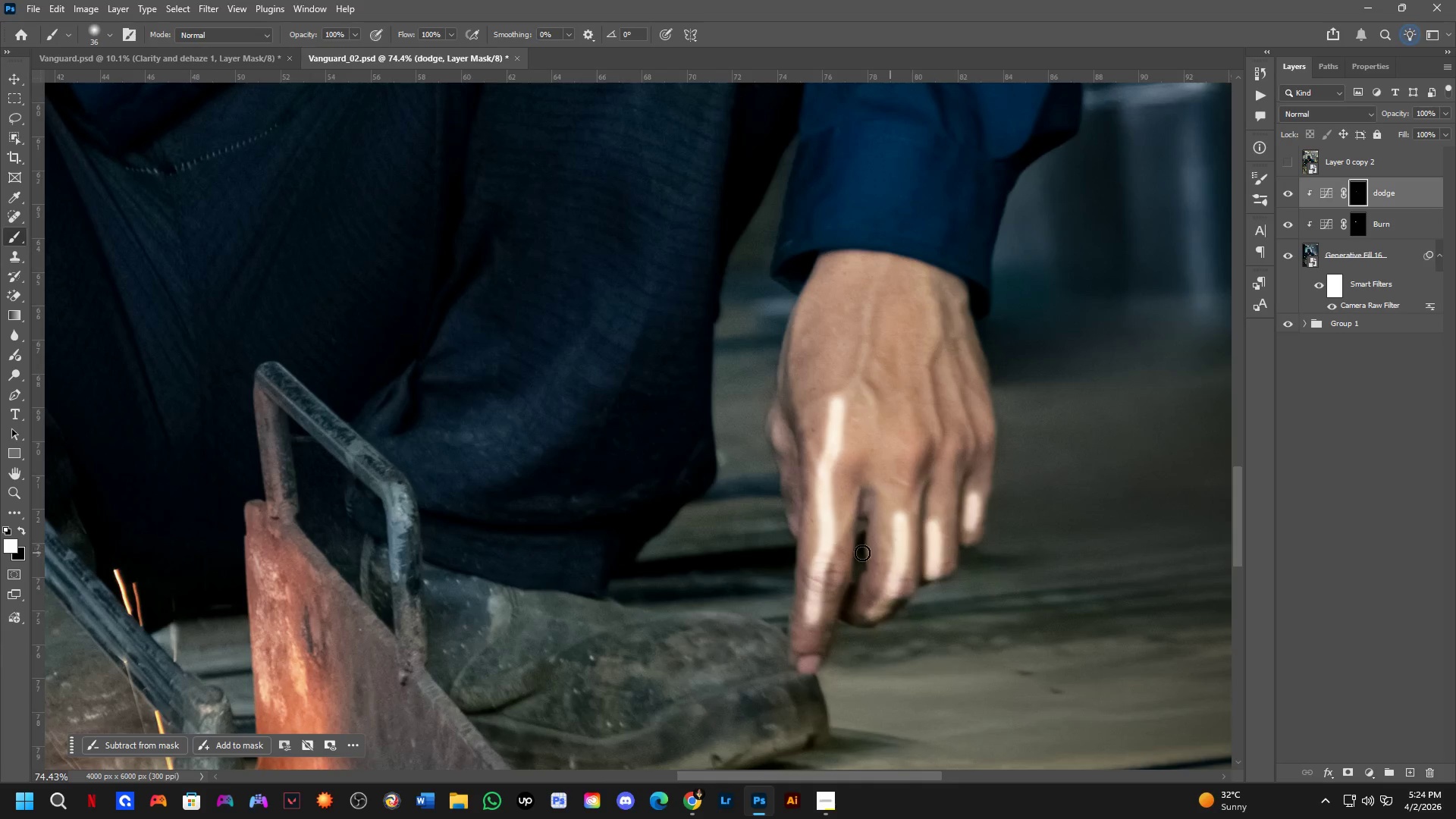 
hold_key(key=Space, duration=0.5)
 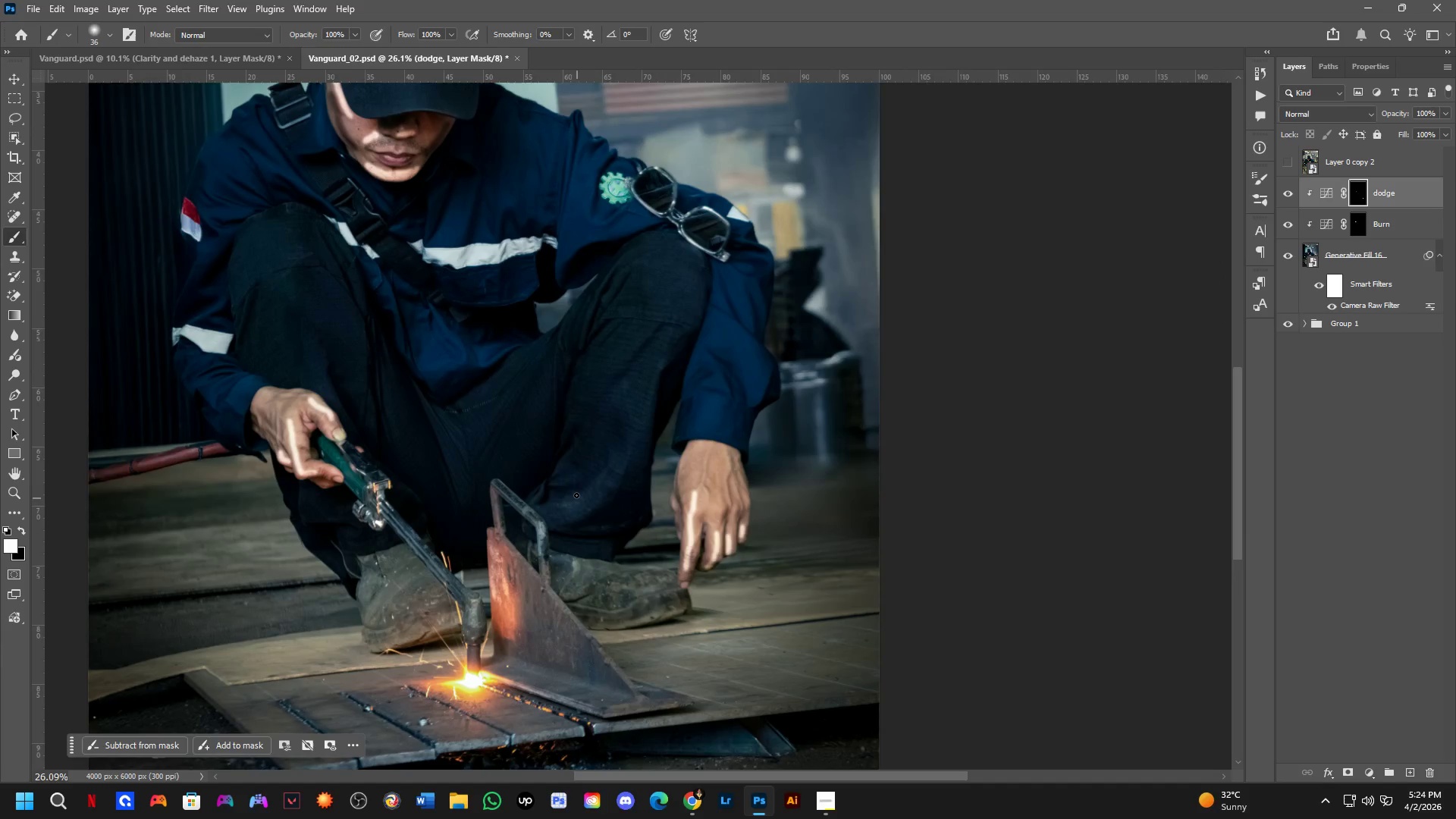 
left_click_drag(start_coordinate=[671, 494], to_coordinate=[676, 526])
 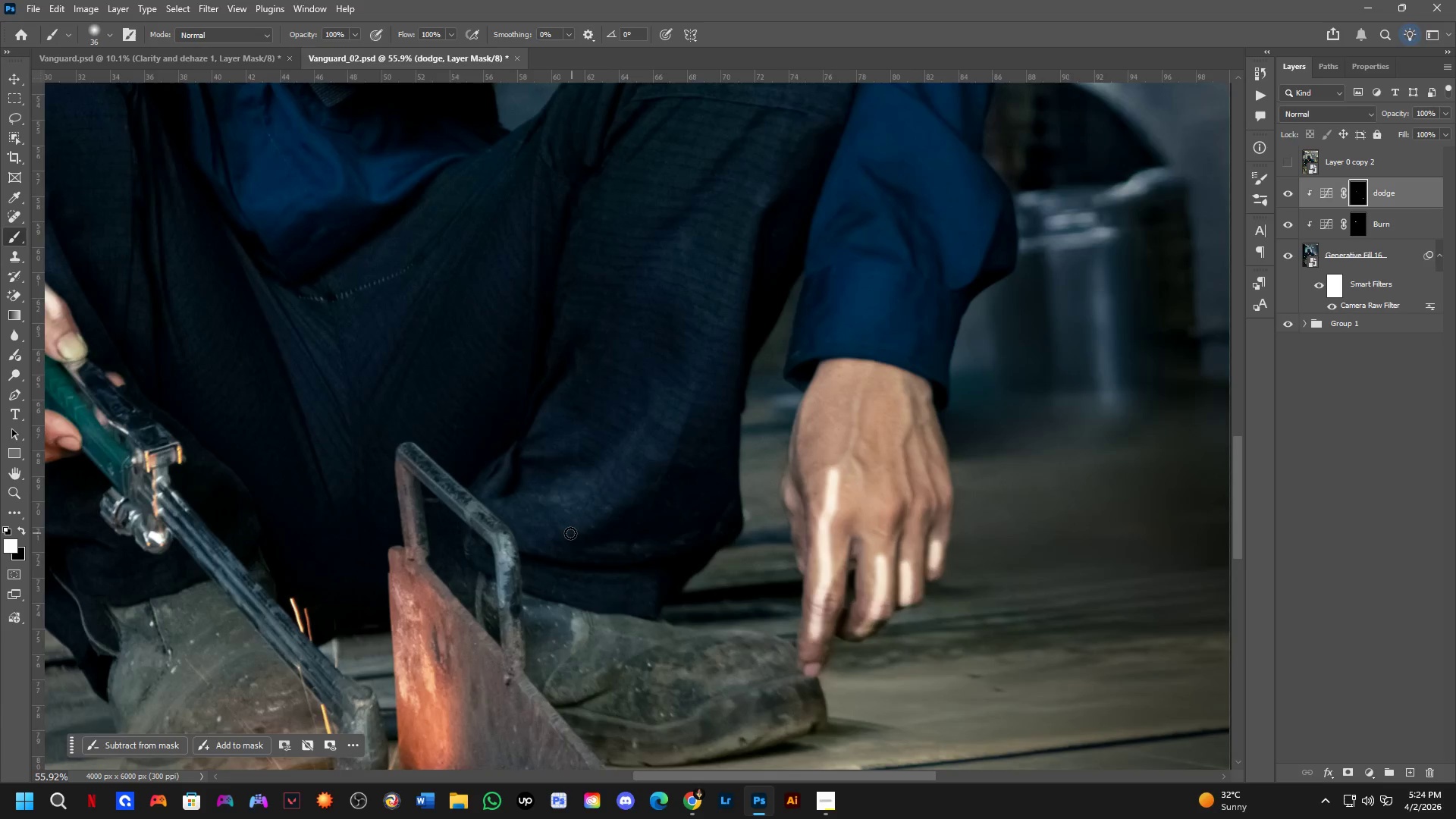 
scroll: coordinate [797, 554], scroll_direction: down, amount: 3.0
 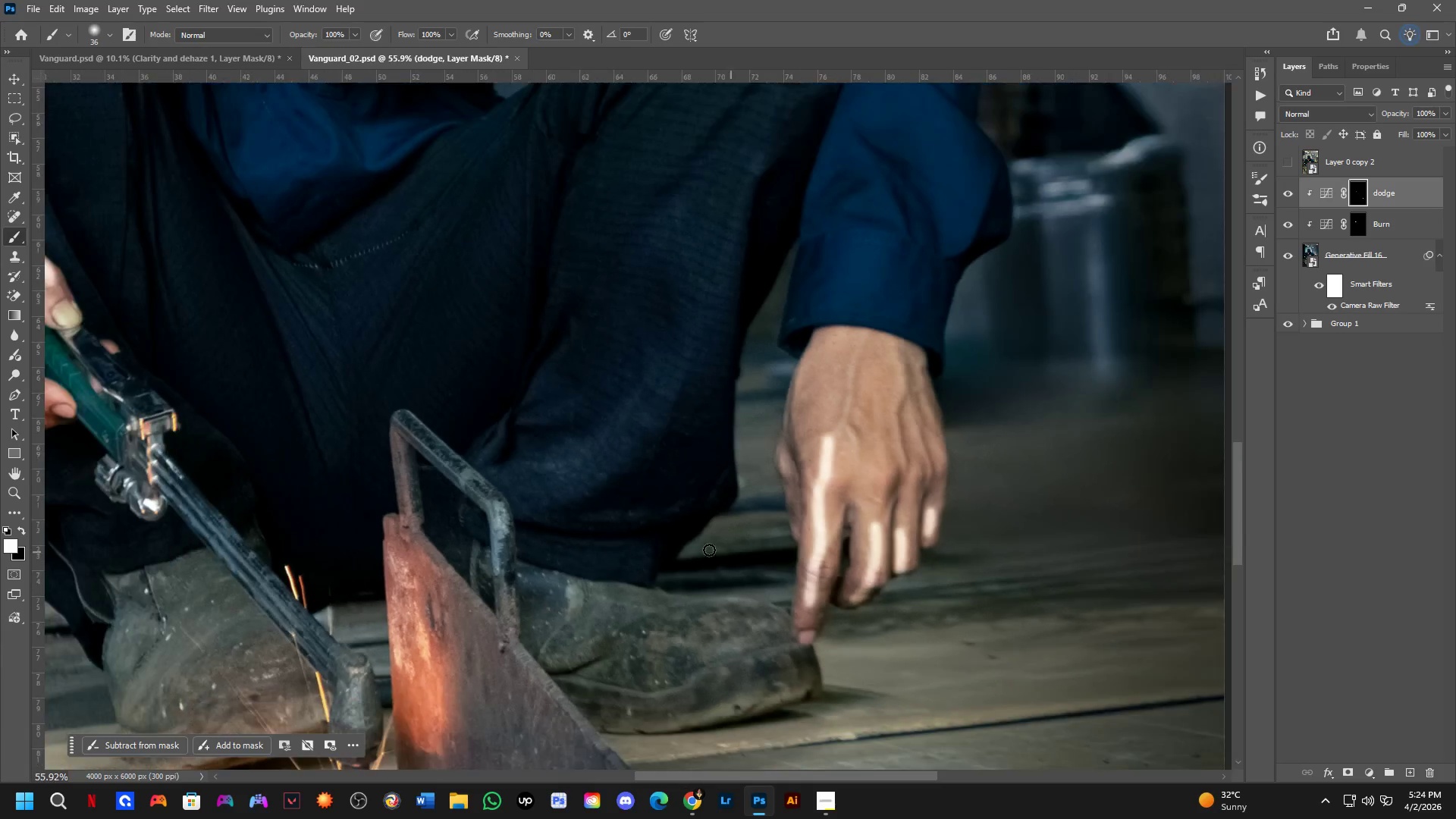 
hold_key(key=Space, duration=0.48)
 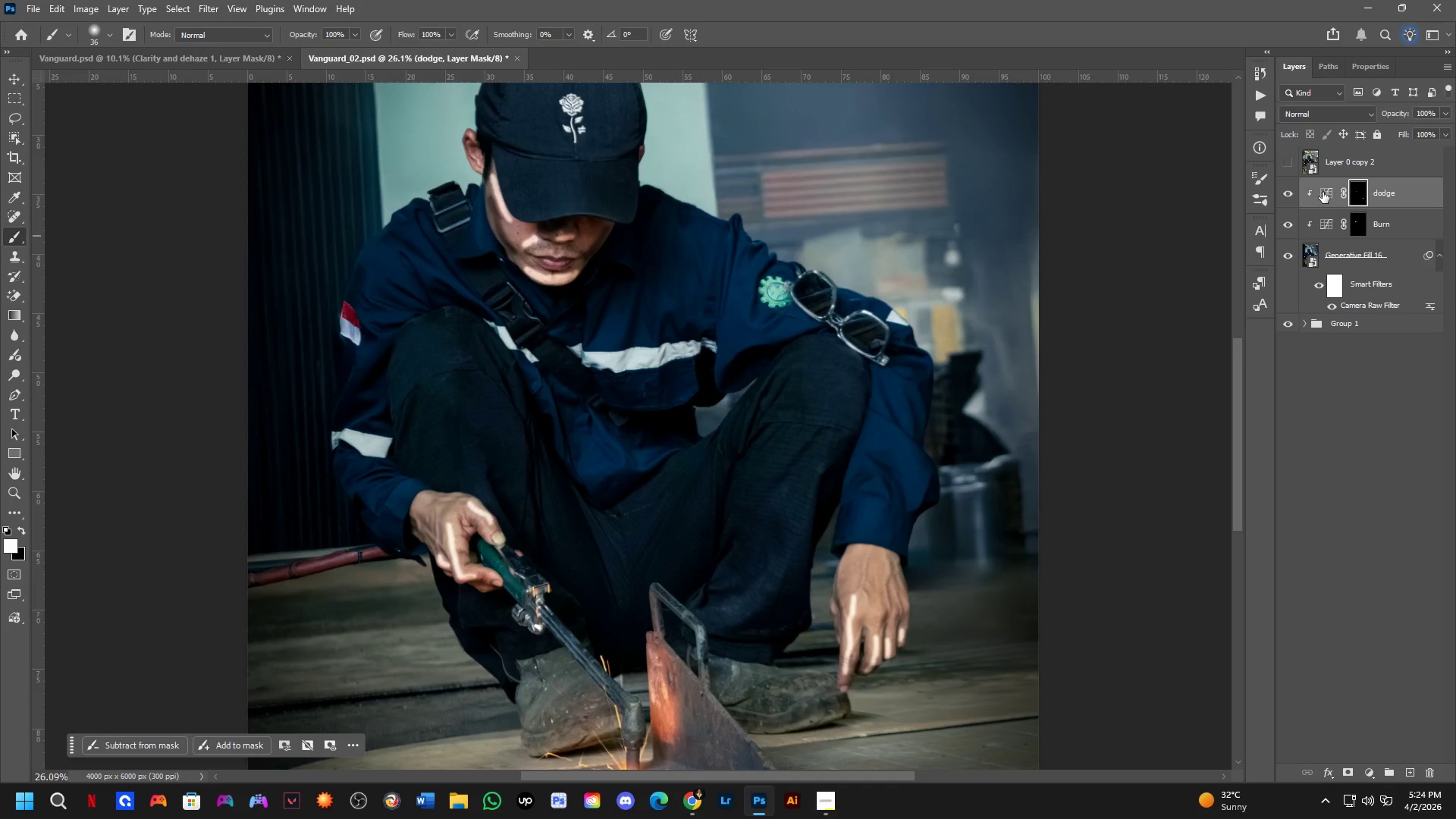 
left_click_drag(start_coordinate=[549, 395], to_coordinate=[682, 490])
 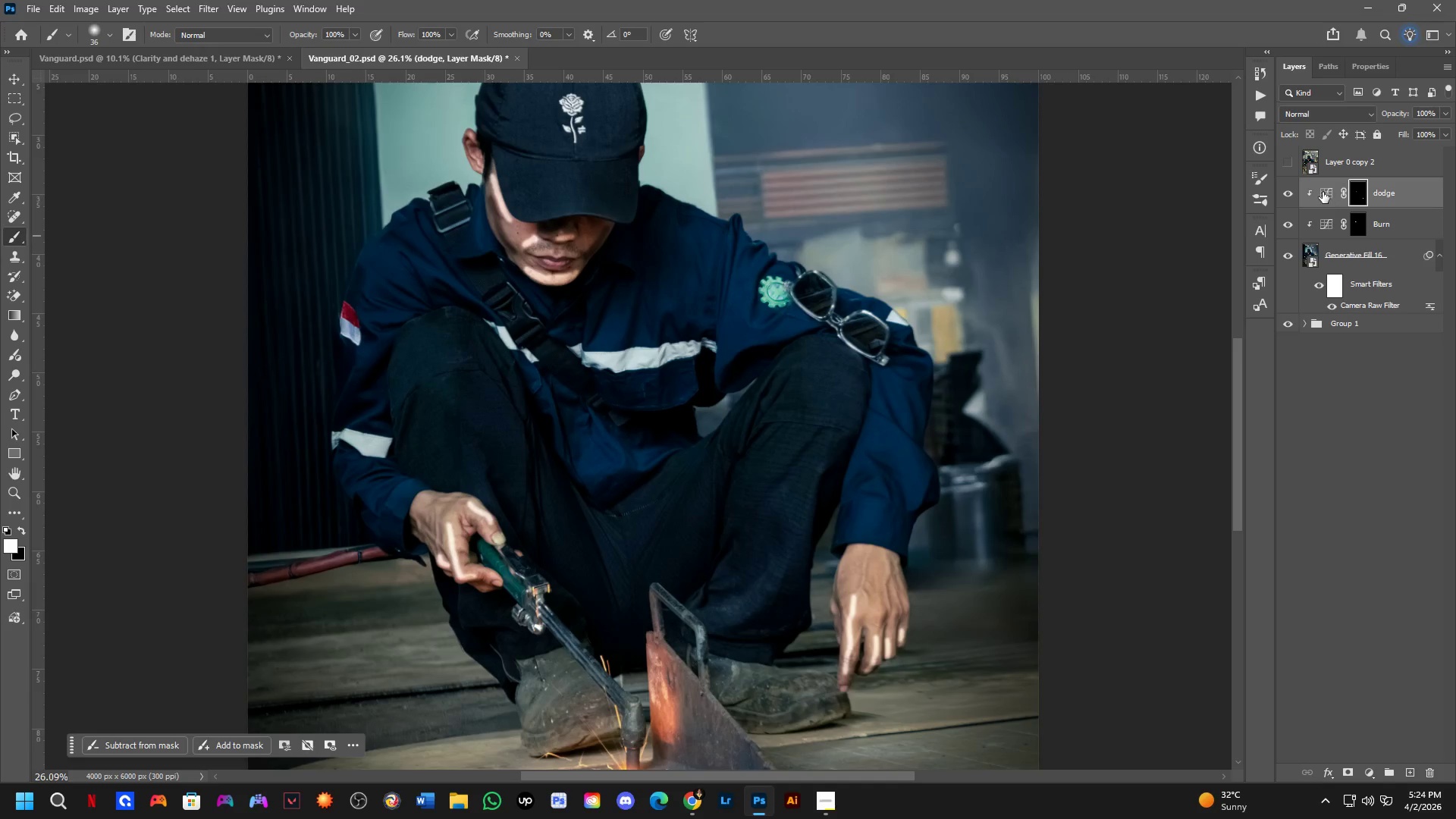 
scroll: coordinate [577, 500], scroll_direction: down, amount: 8.0
 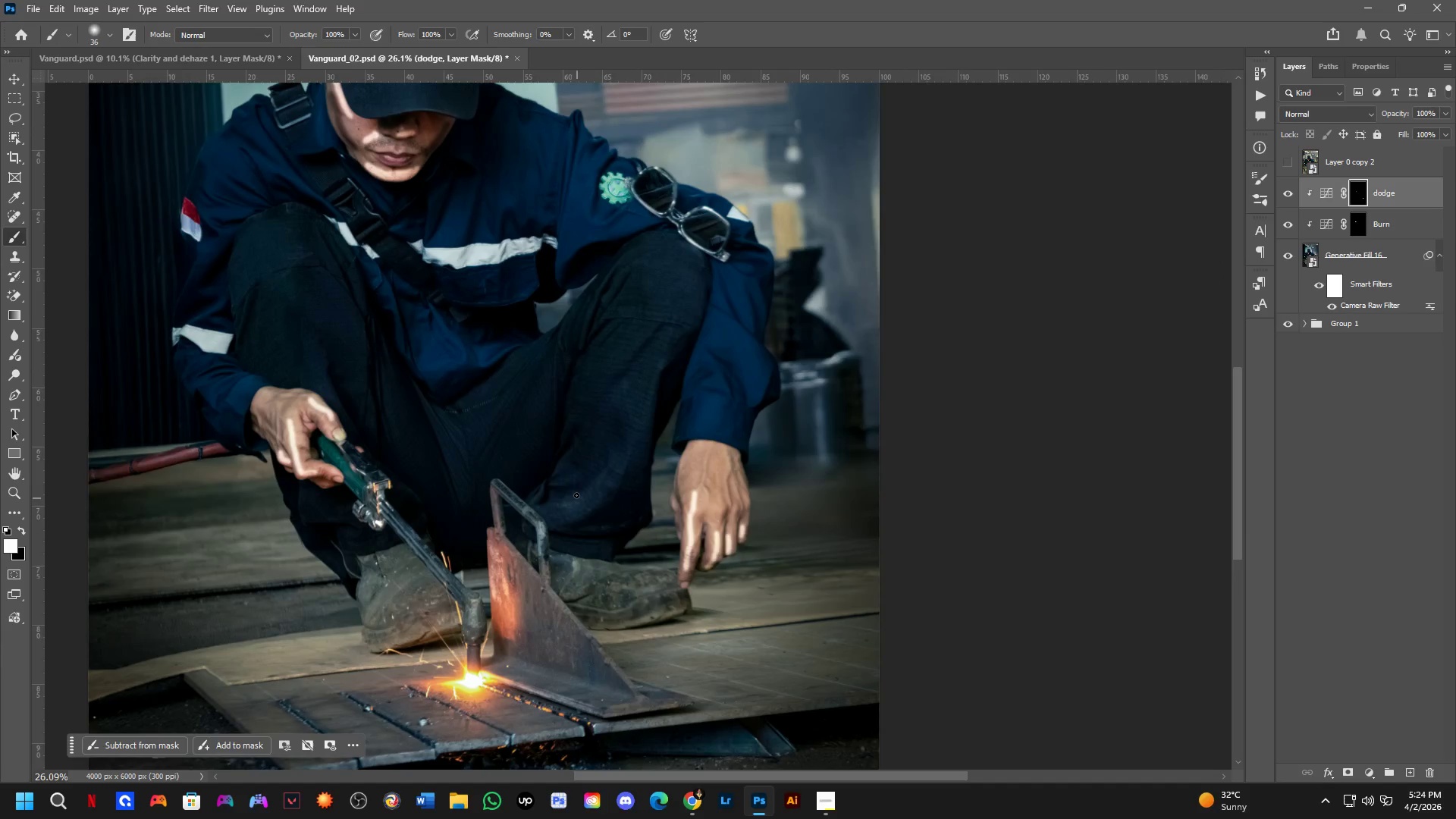 
double_click([1323, 192])
 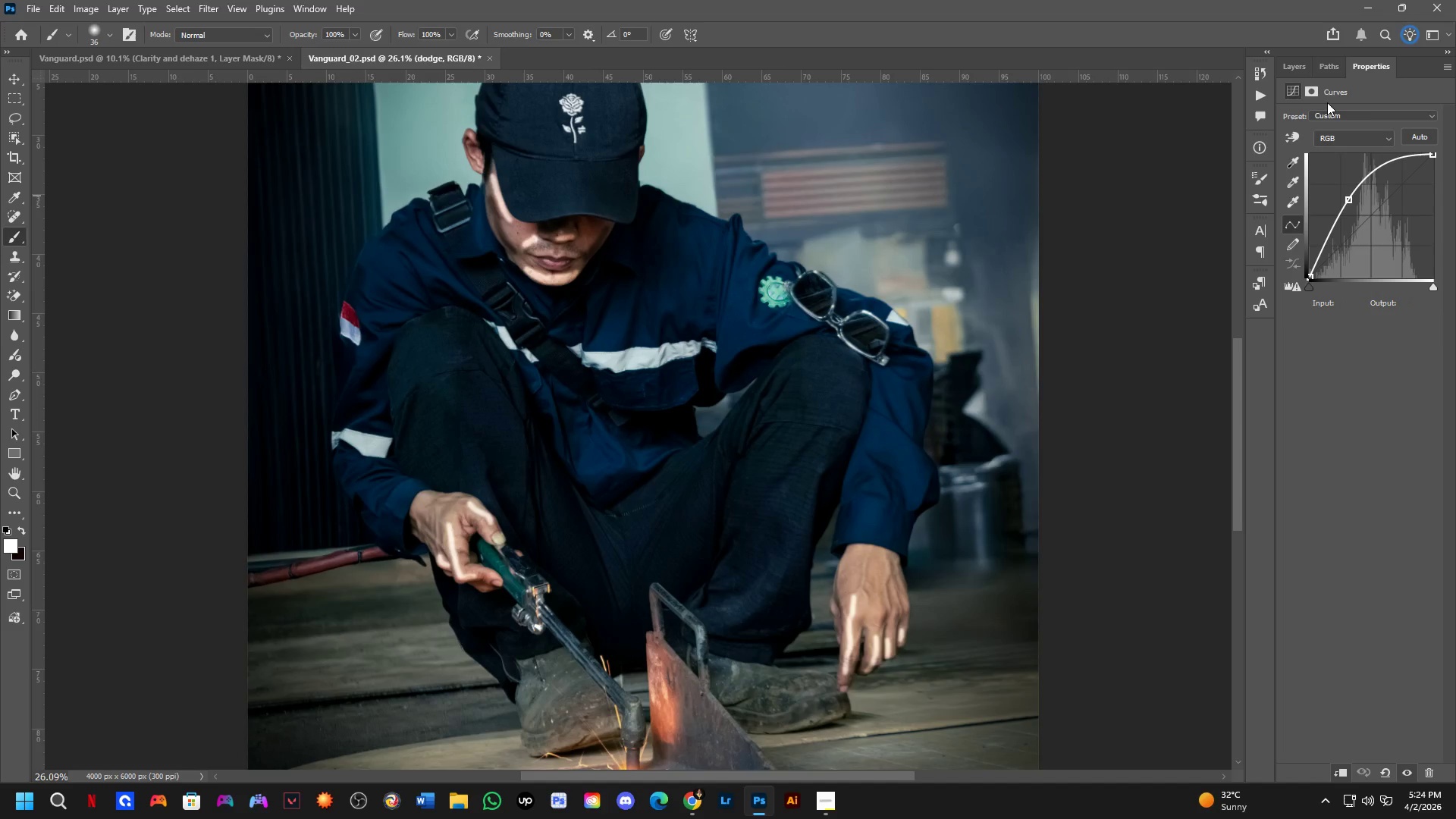 
left_click([1308, 92])
 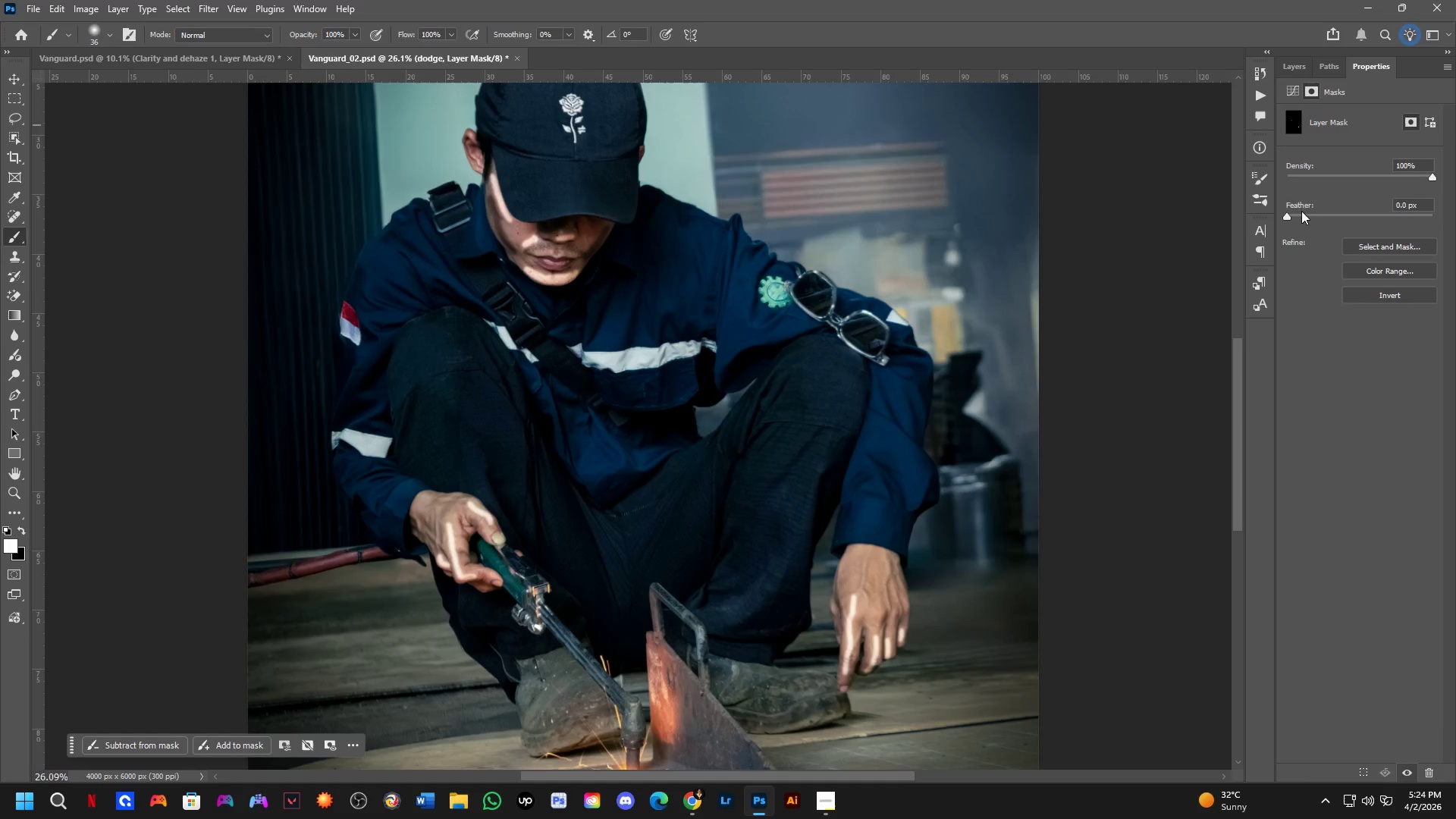 
left_click_drag(start_coordinate=[1288, 218], to_coordinate=[1355, 205])
 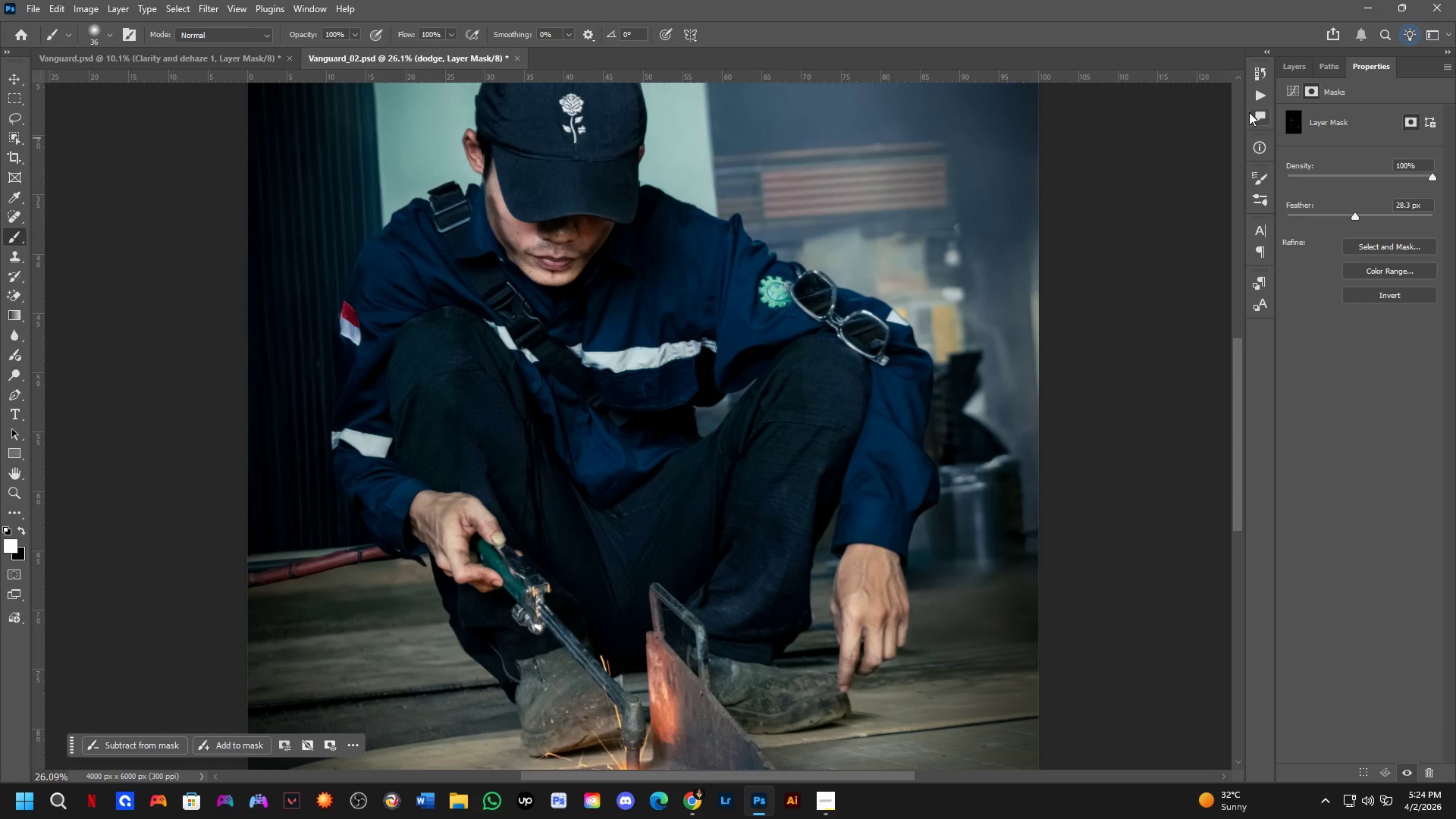 
left_click([1290, 72])
 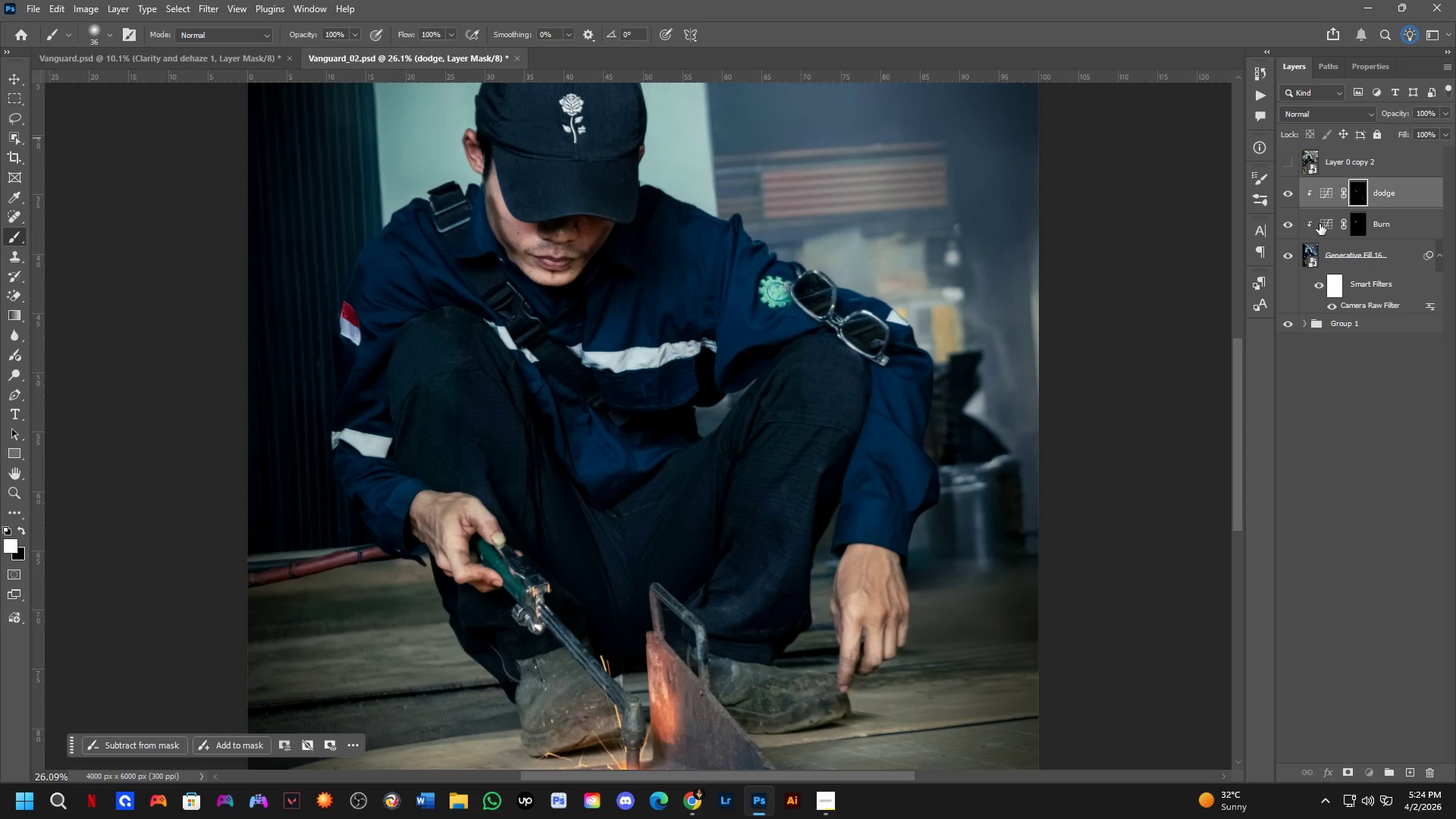 
double_click([1324, 224])
 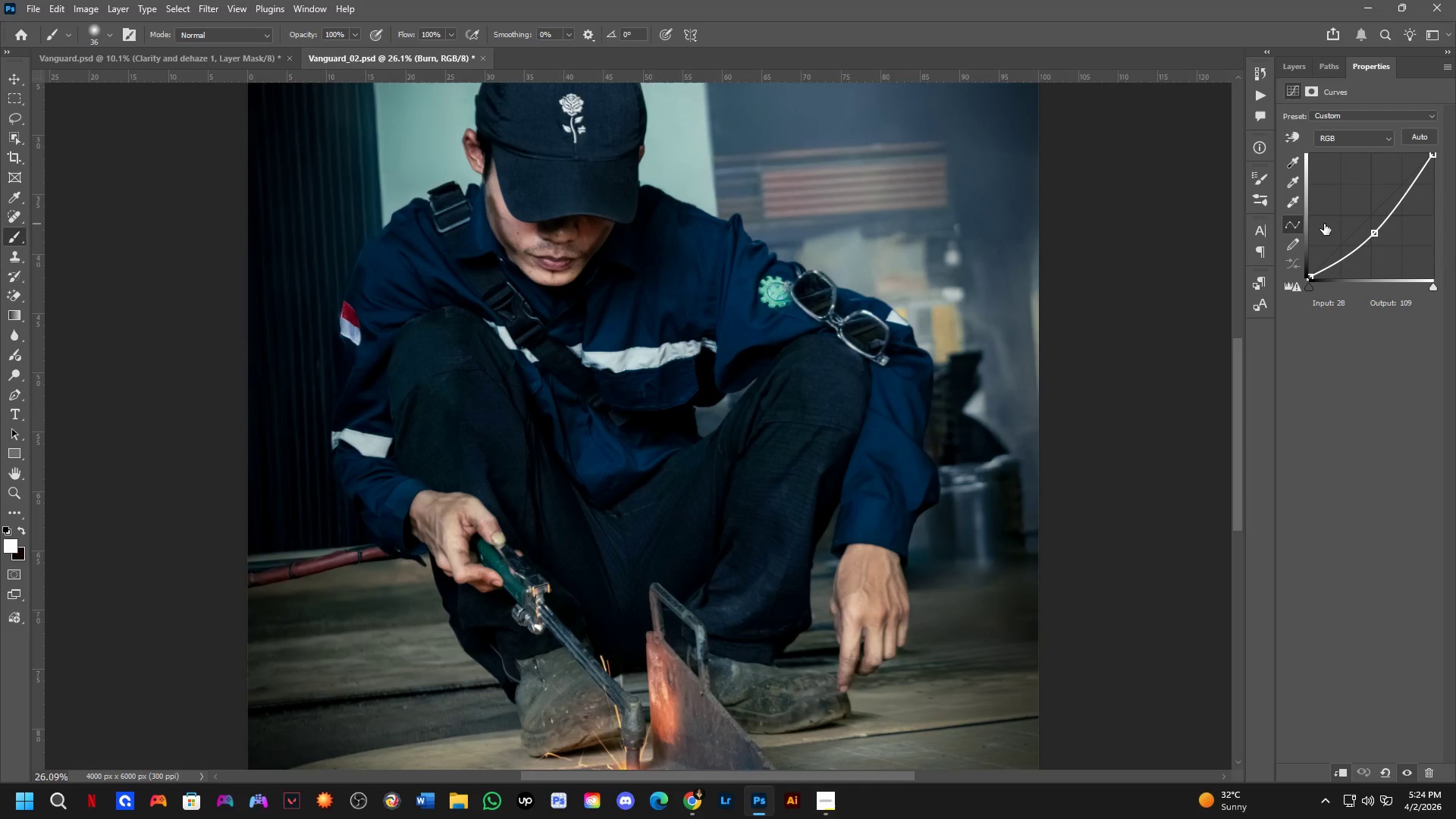 
triple_click([1324, 224])
 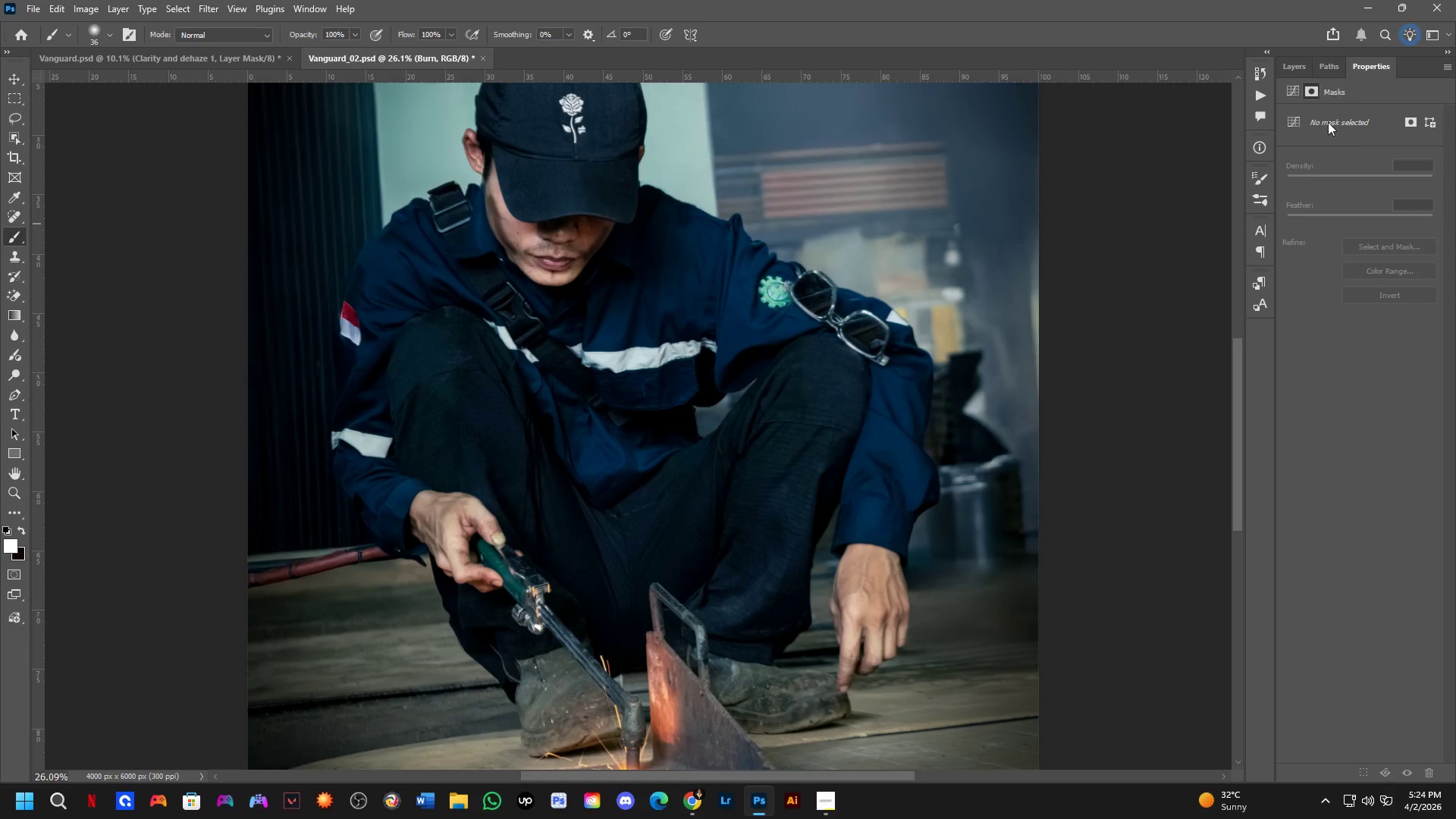 
left_click([1407, 124])
 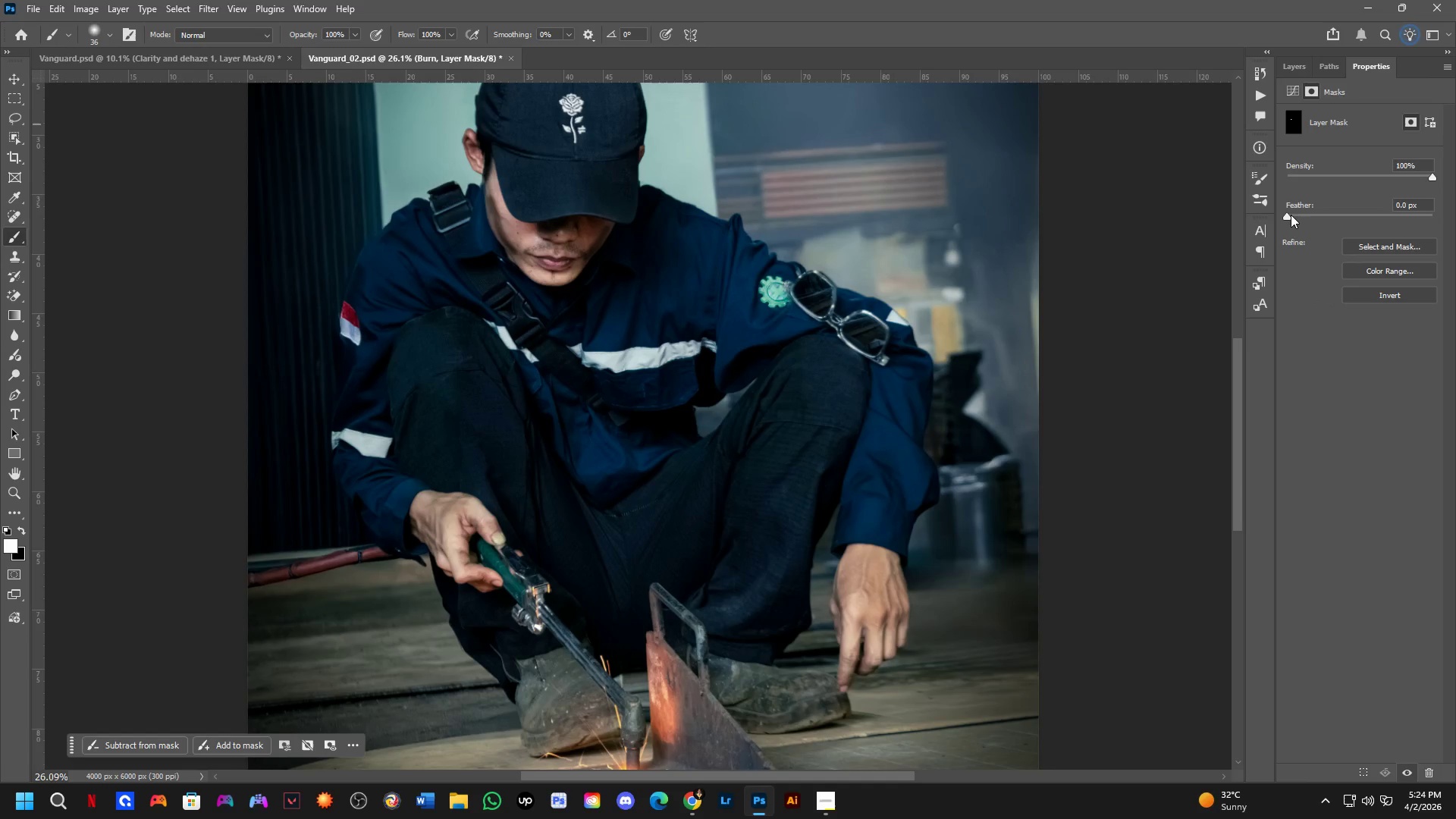 
left_click_drag(start_coordinate=[1289, 215], to_coordinate=[1357, 207])
 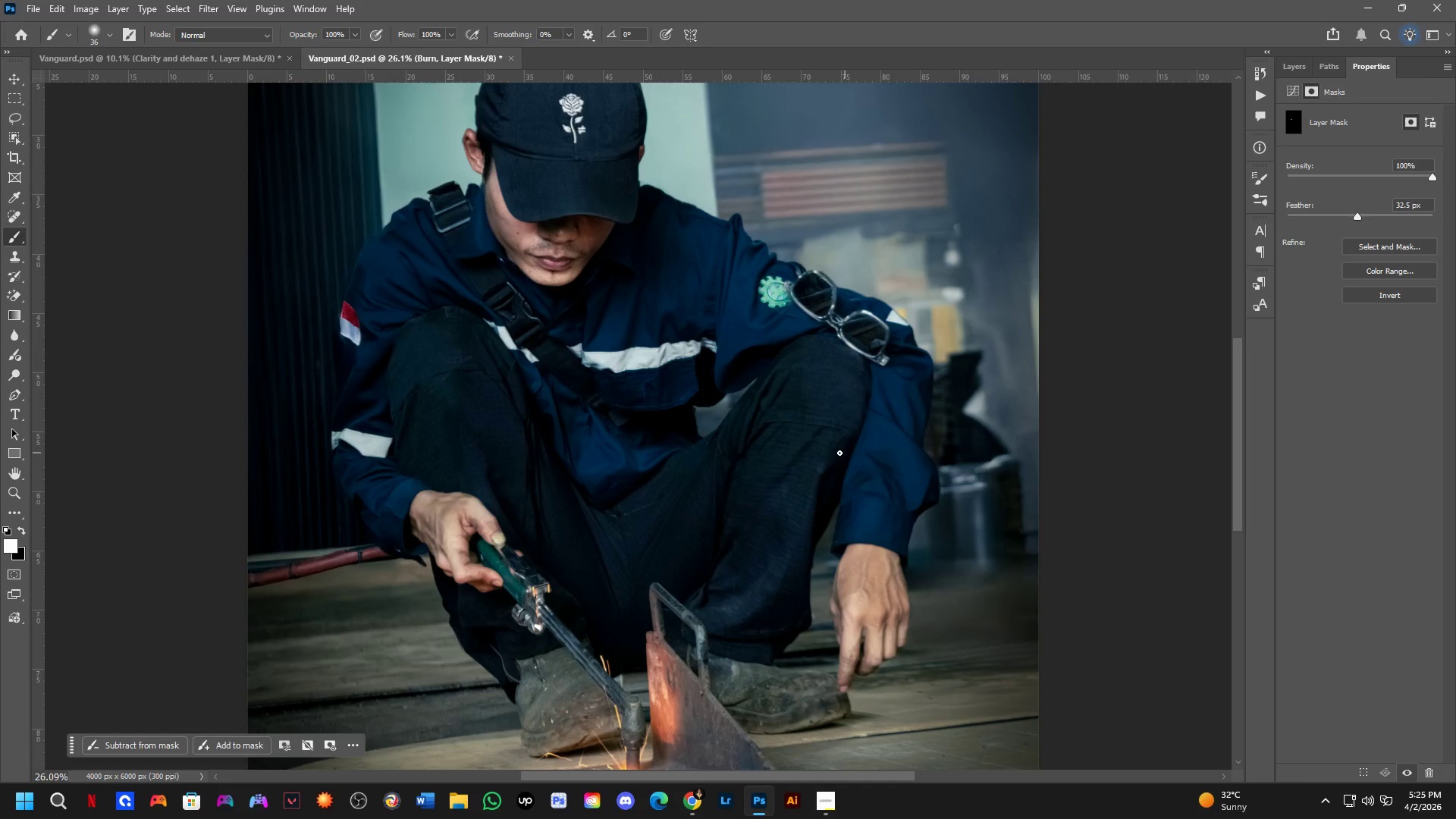 
hold_key(key=Space, duration=0.56)
 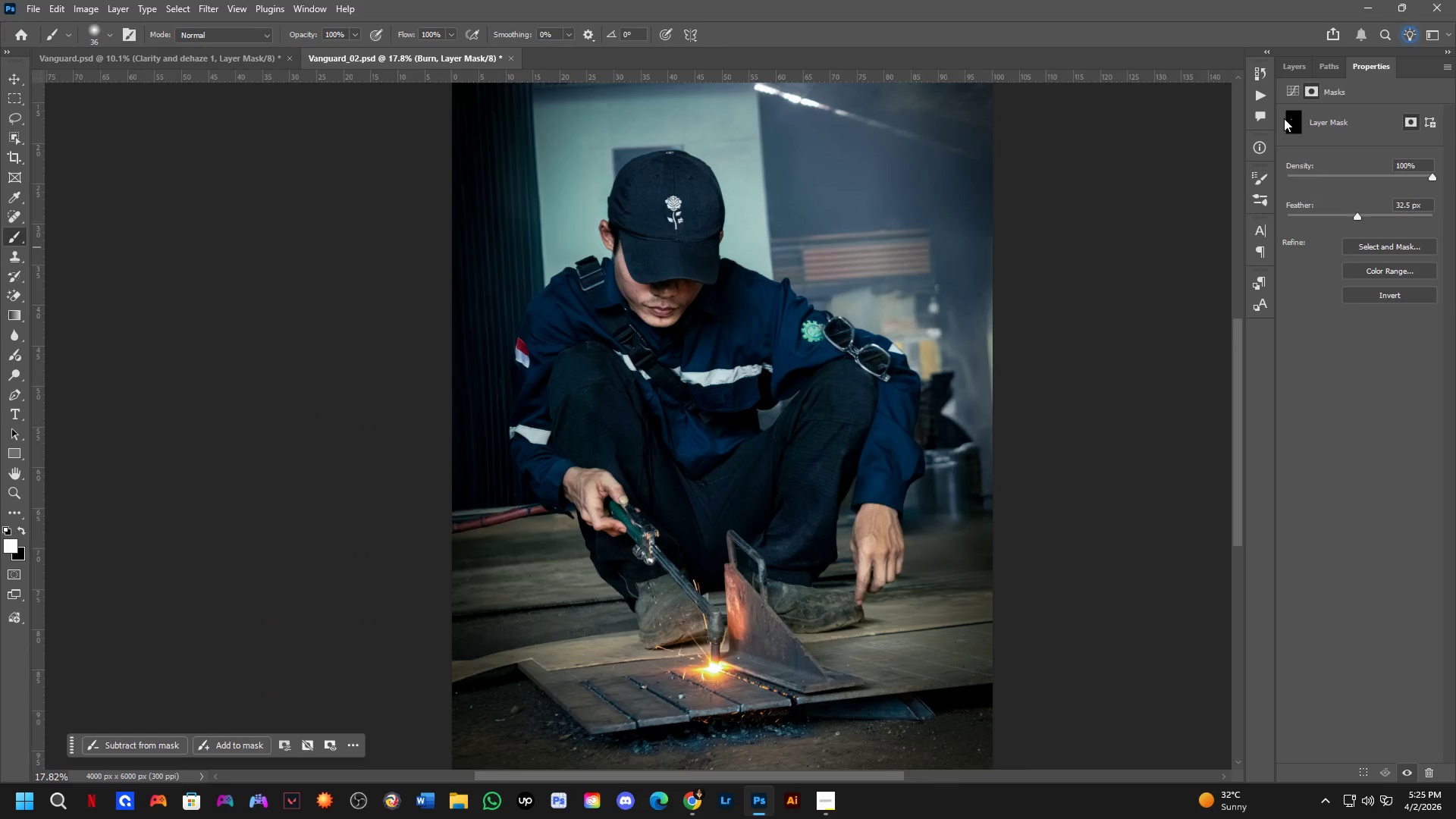 
scroll: coordinate [754, 464], scroll_direction: down, amount: 4.0
 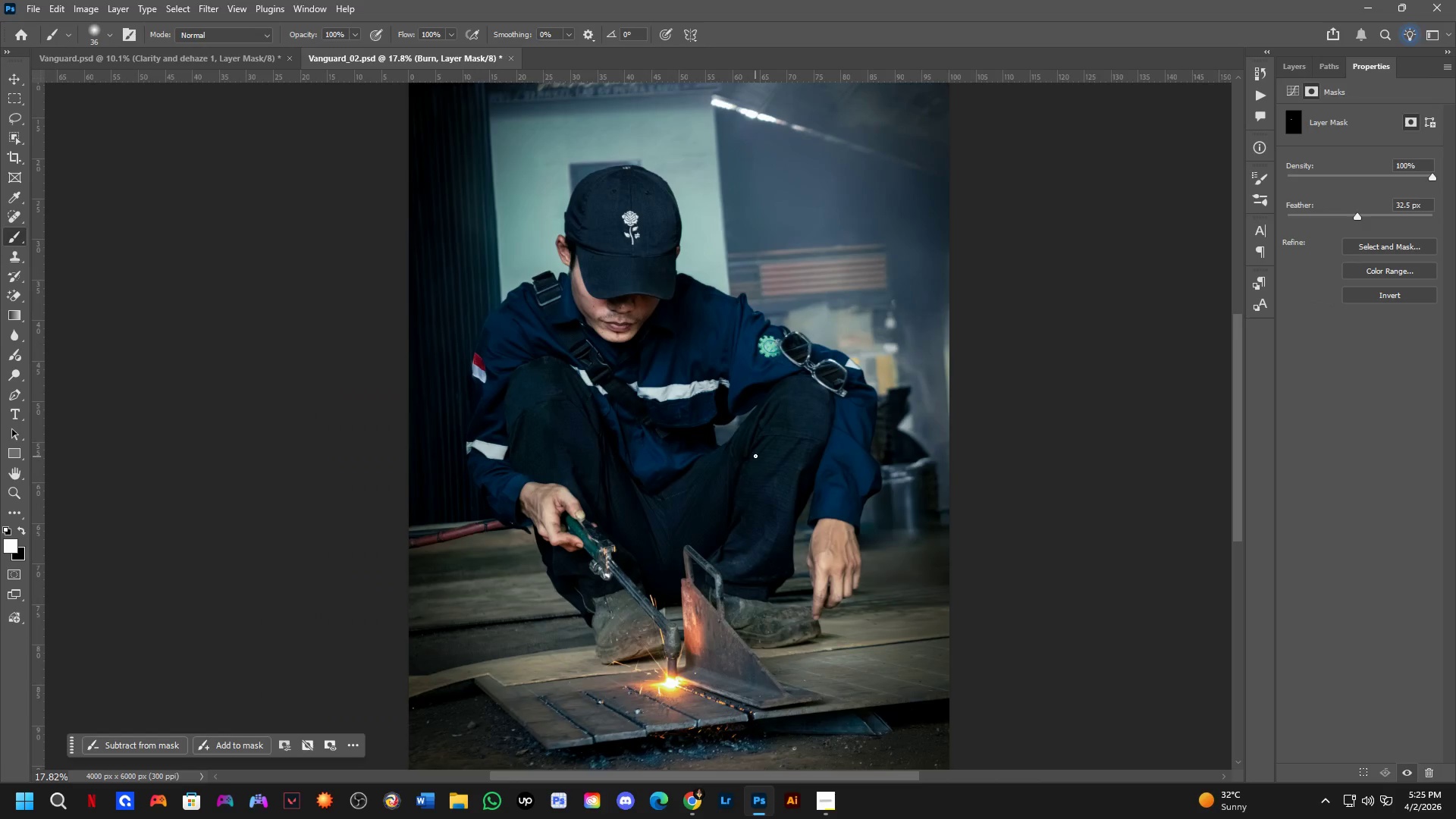 
left_click_drag(start_coordinate=[757, 431], to_coordinate=[800, 416])
 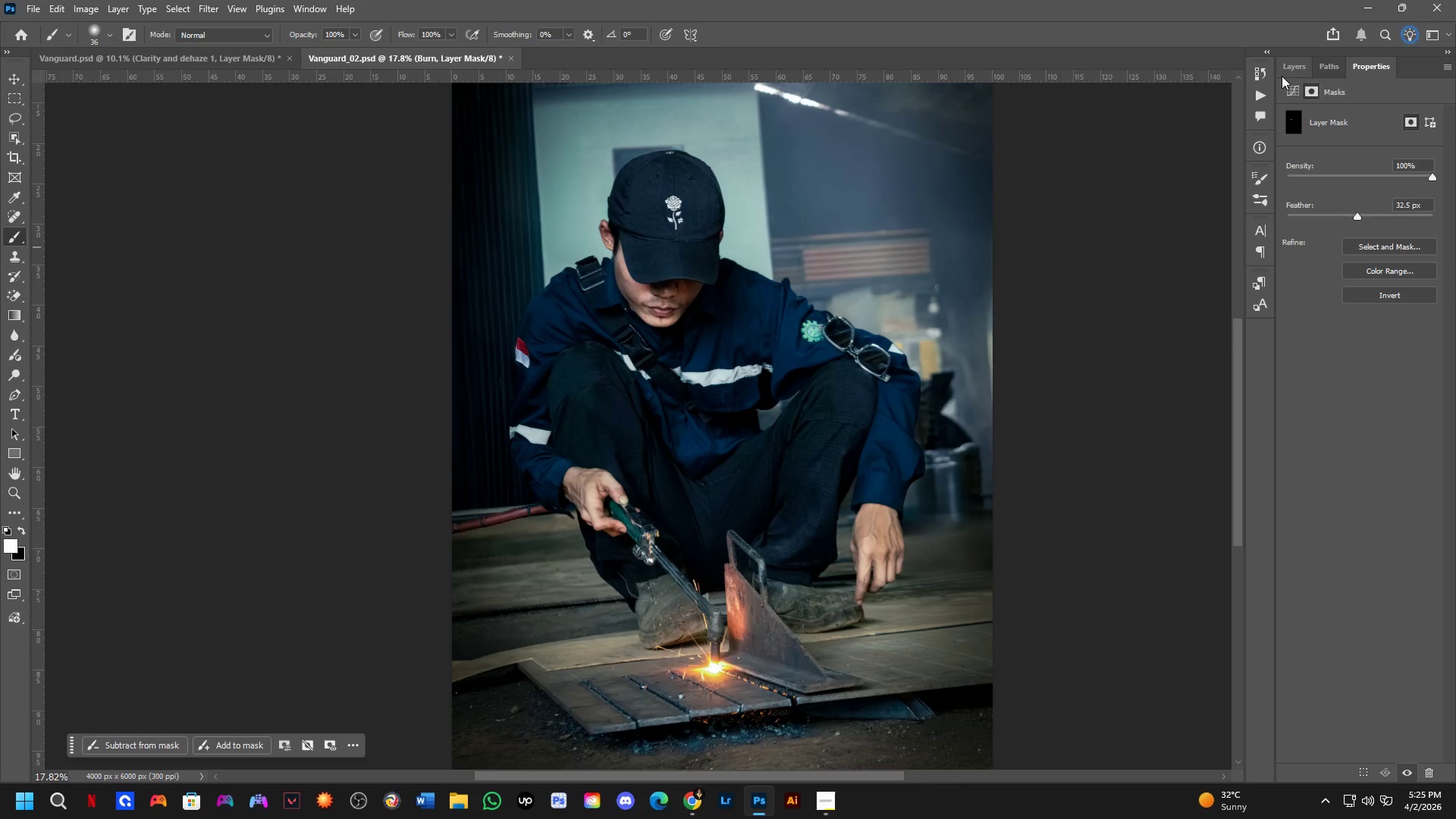 
left_click([1282, 74])
 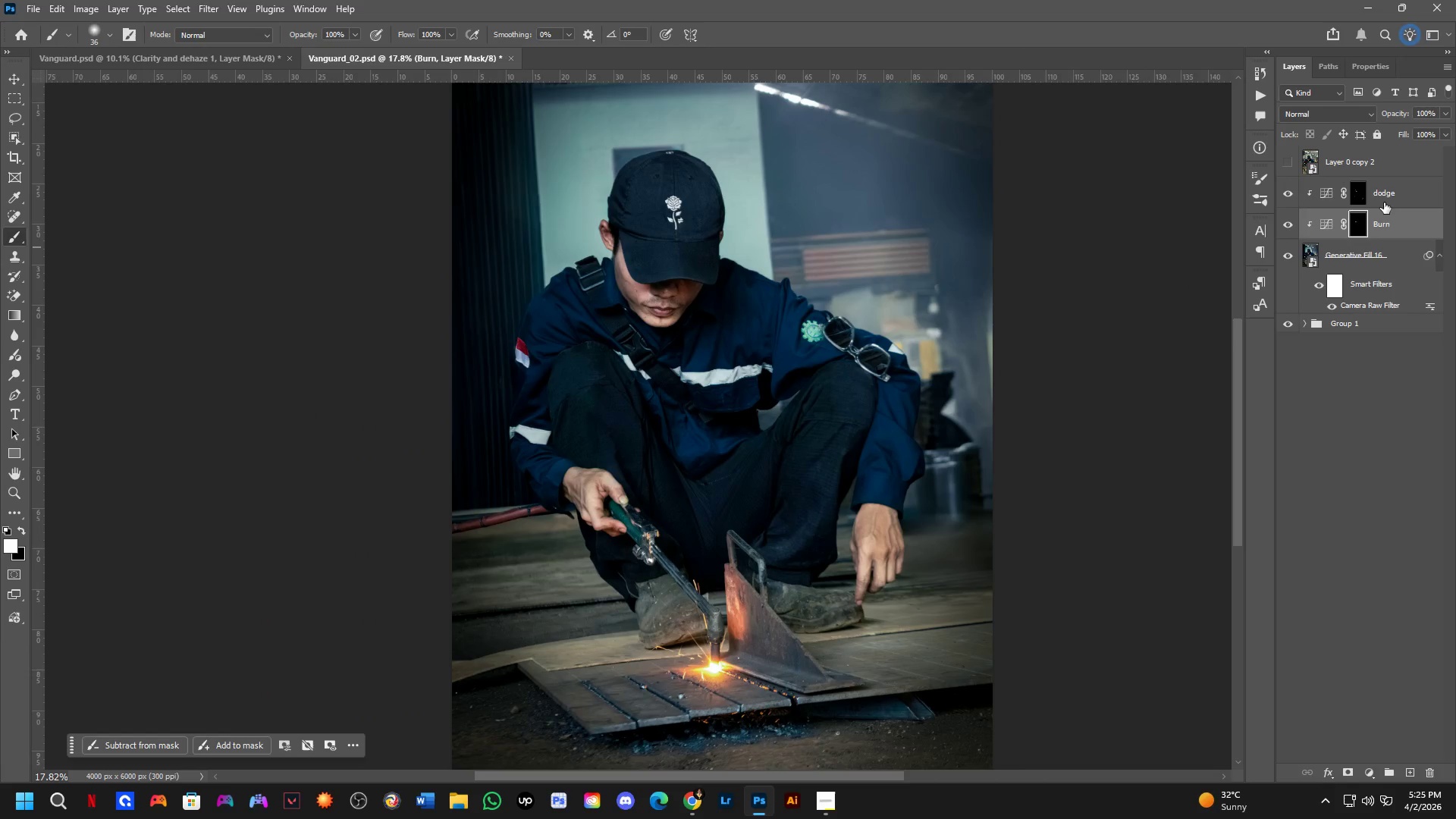 
left_click_drag(start_coordinate=[1401, 113], to_coordinate=[1391, 120])
 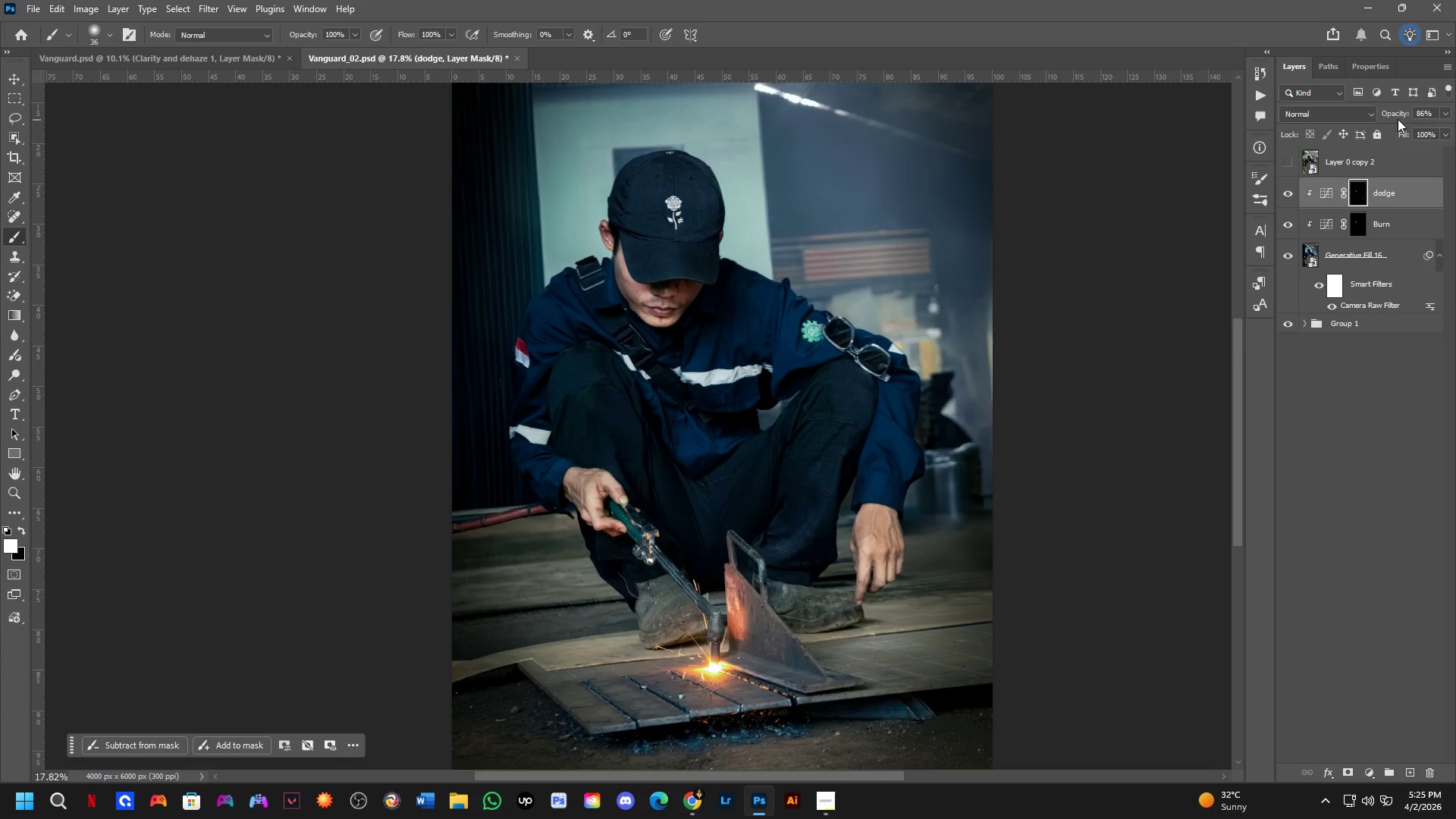 
left_click_drag(start_coordinate=[1400, 115], to_coordinate=[1394, 120])
 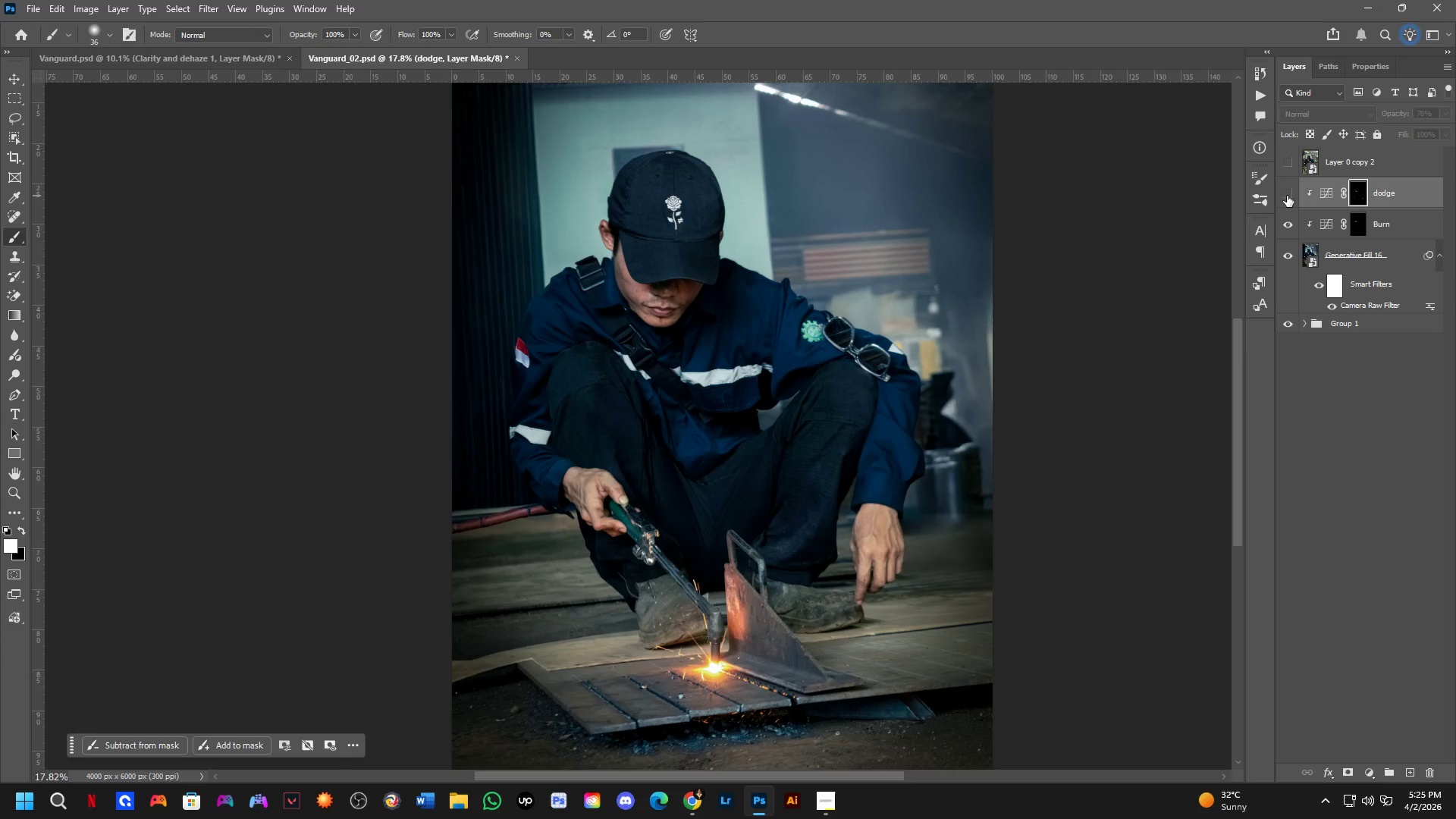 
double_click([1287, 196])
 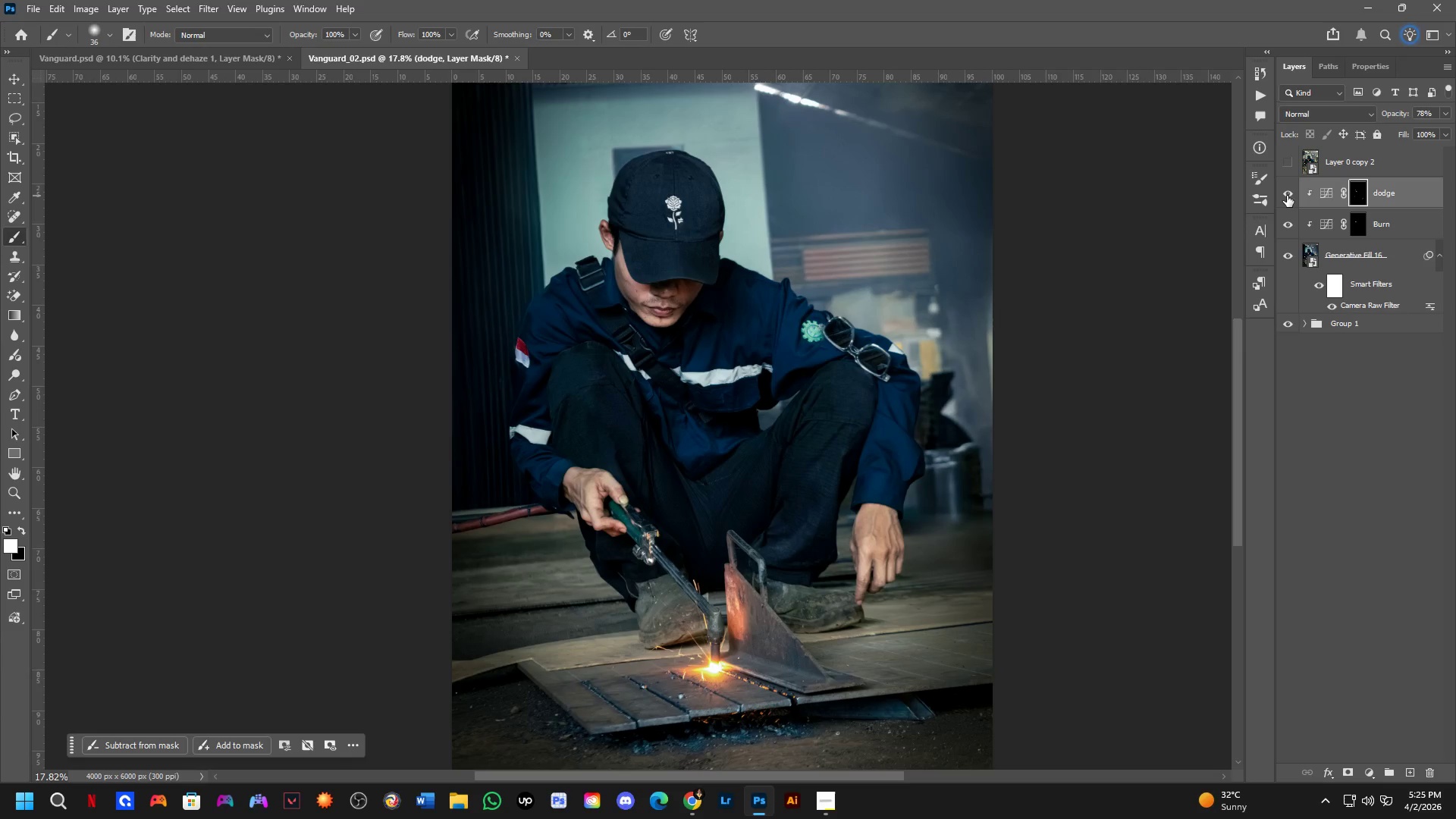 
triple_click([1287, 196])
 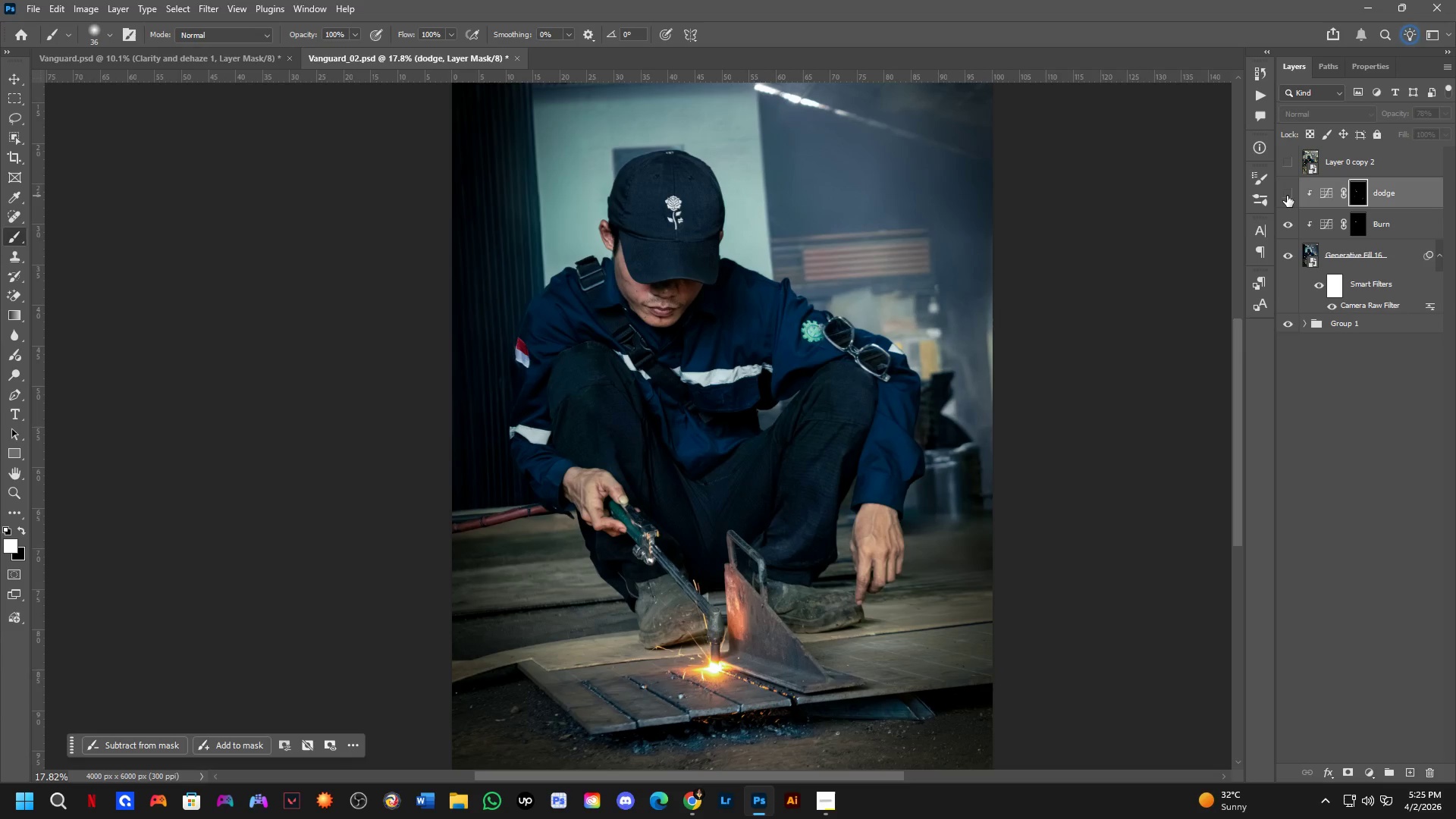 
triple_click([1287, 196])
 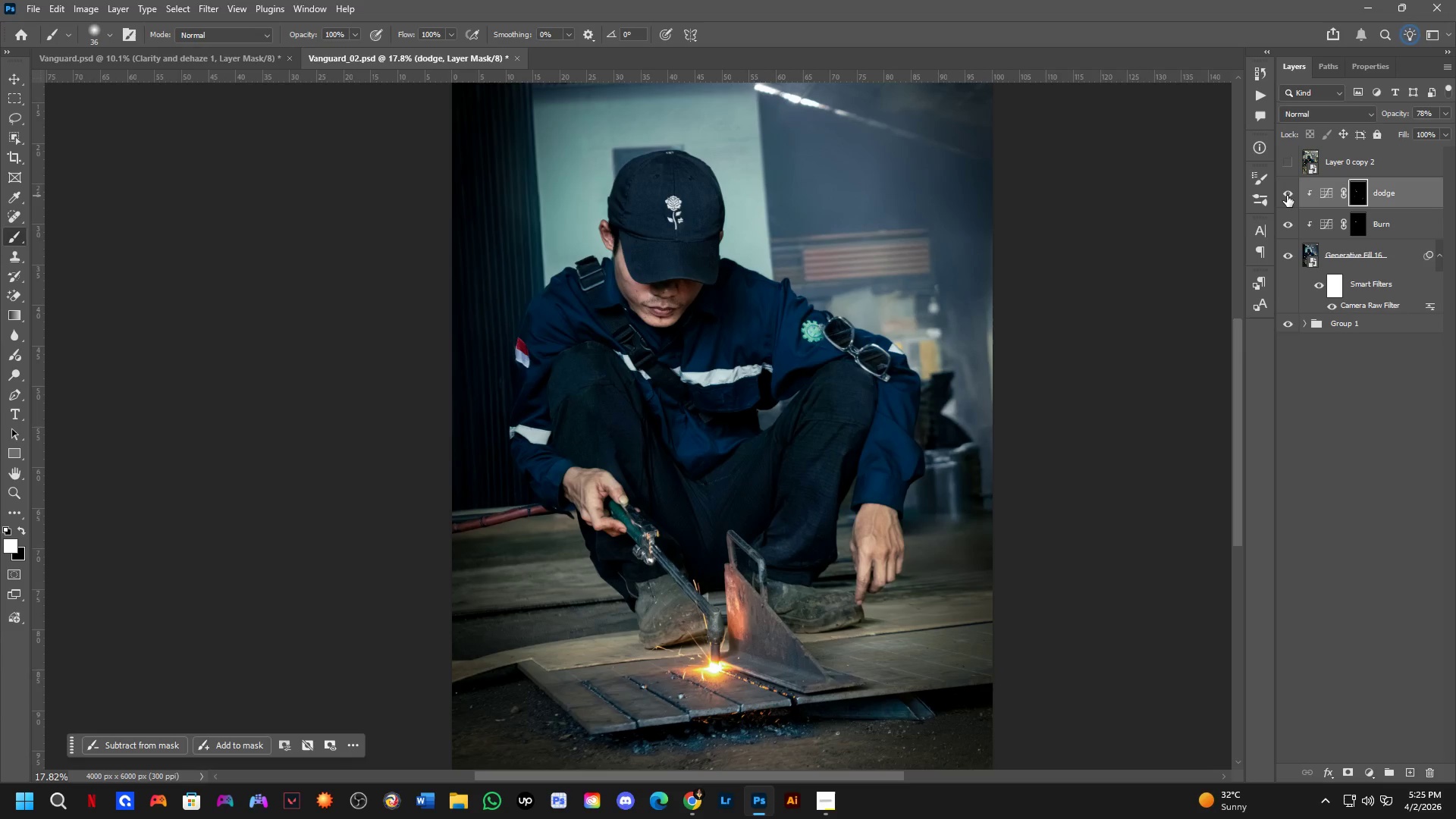 
triple_click([1287, 196])
 